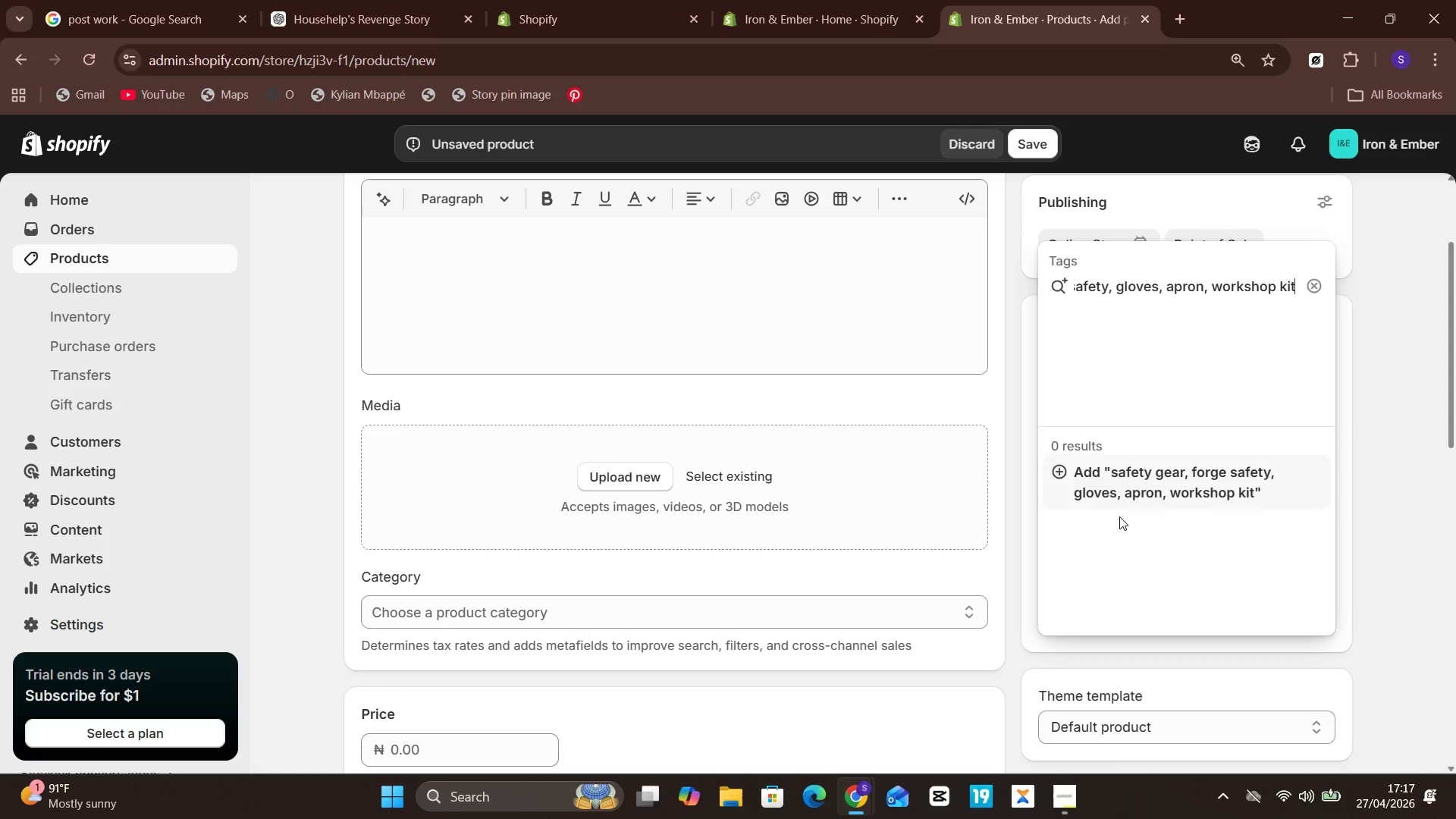 
hold_key(key=ArrowRight, duration=1.01)
 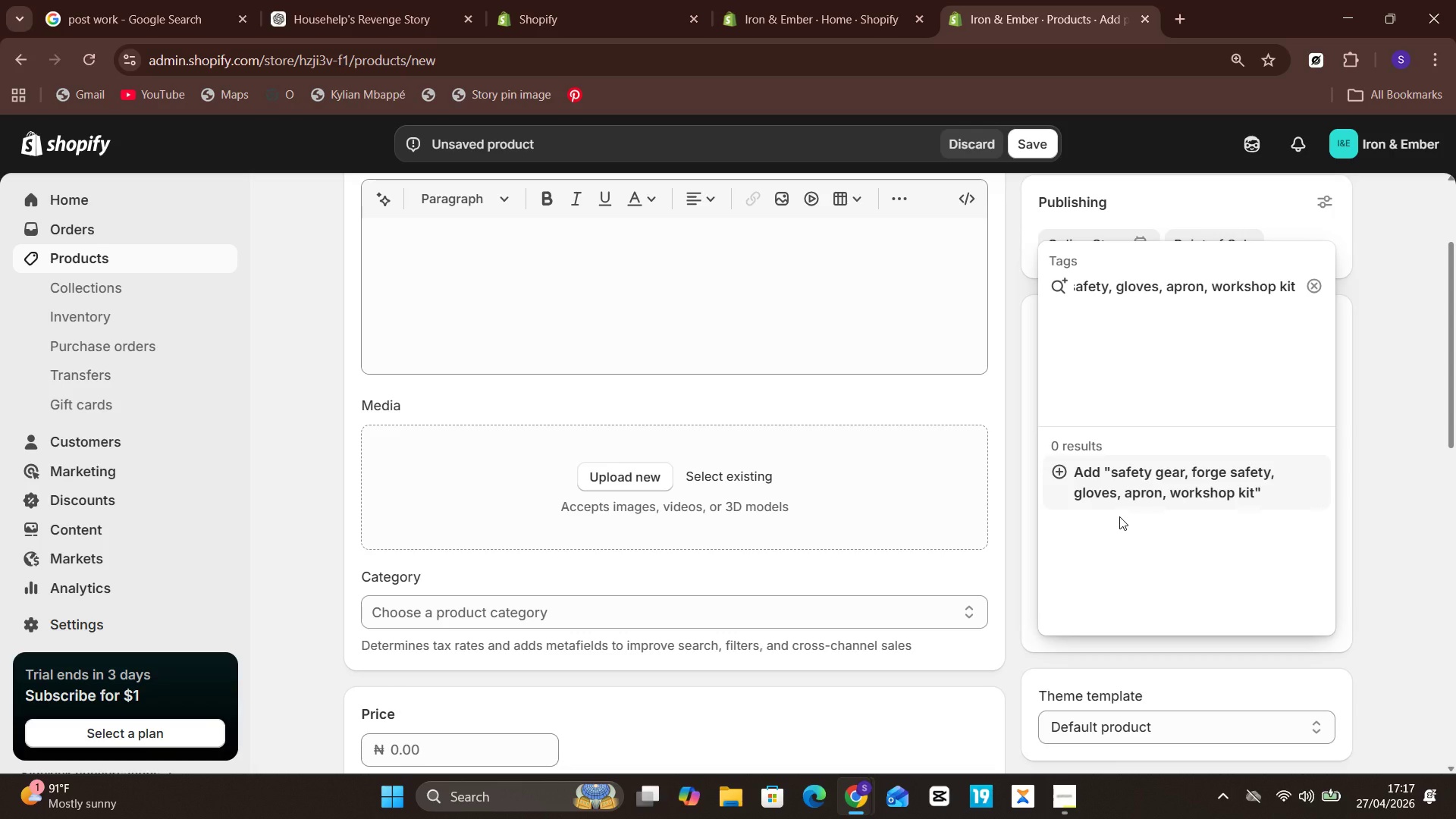 
key(Comma)
 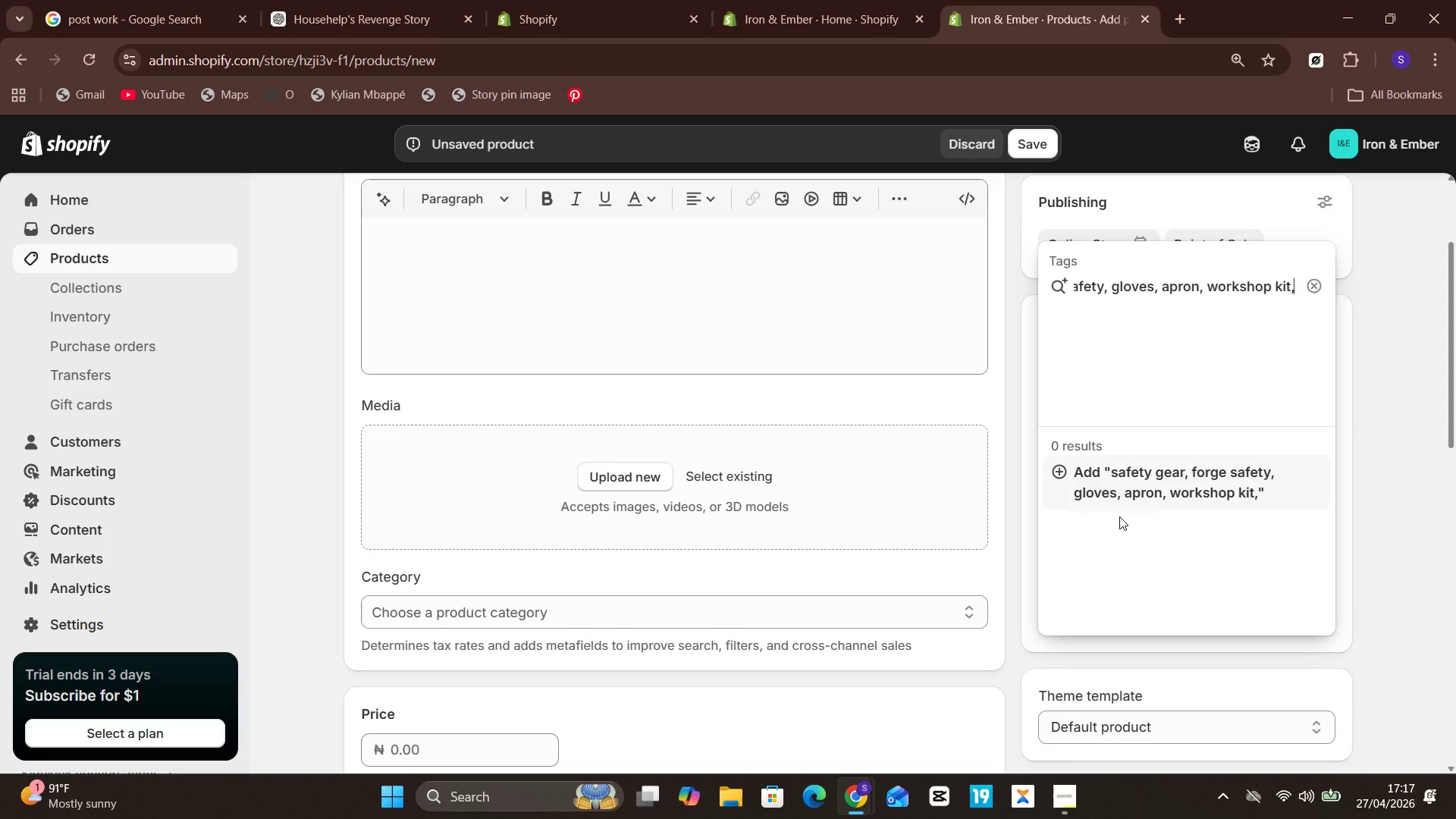 
key(Backspace)
 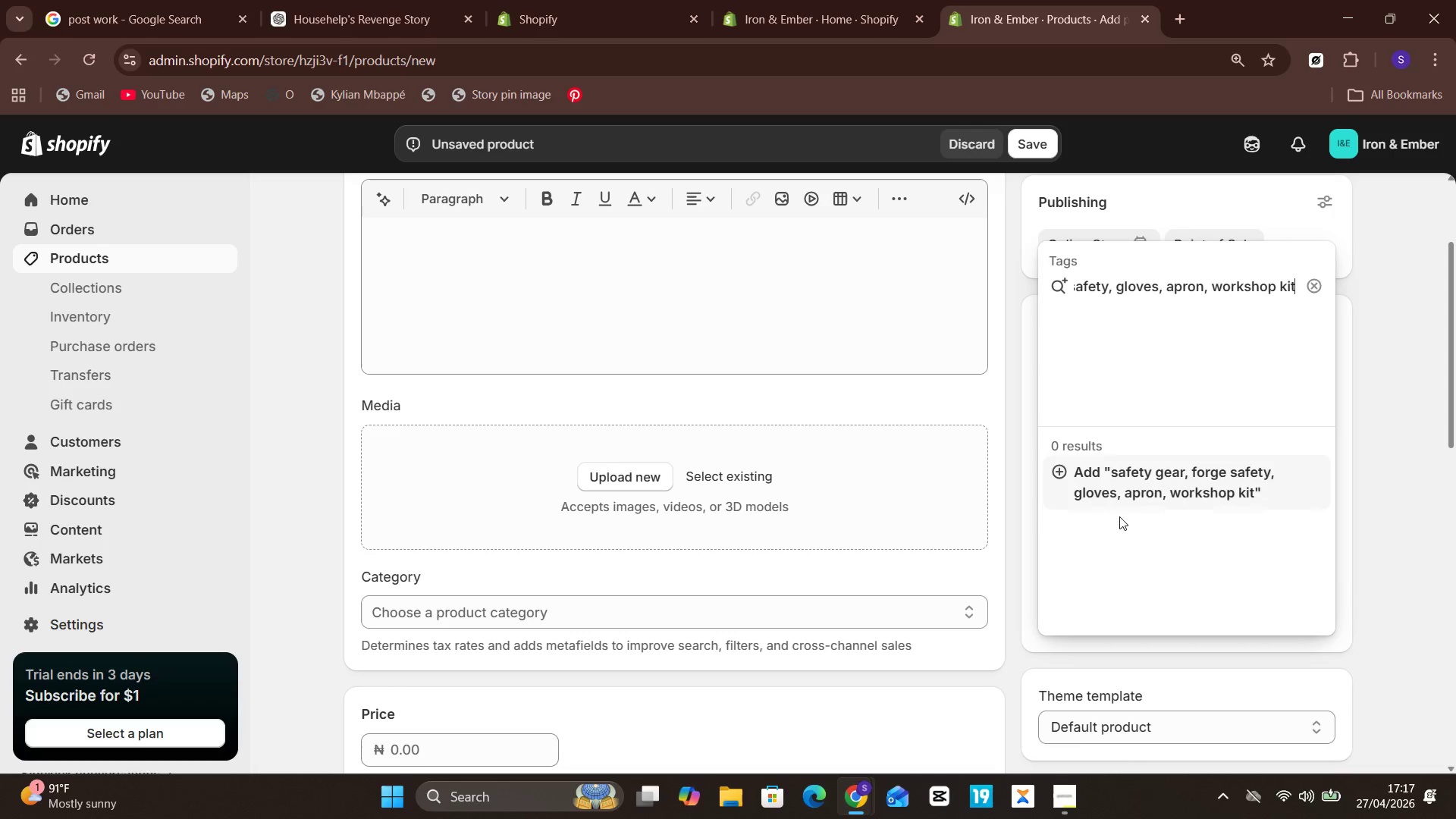 
key(Enter)
 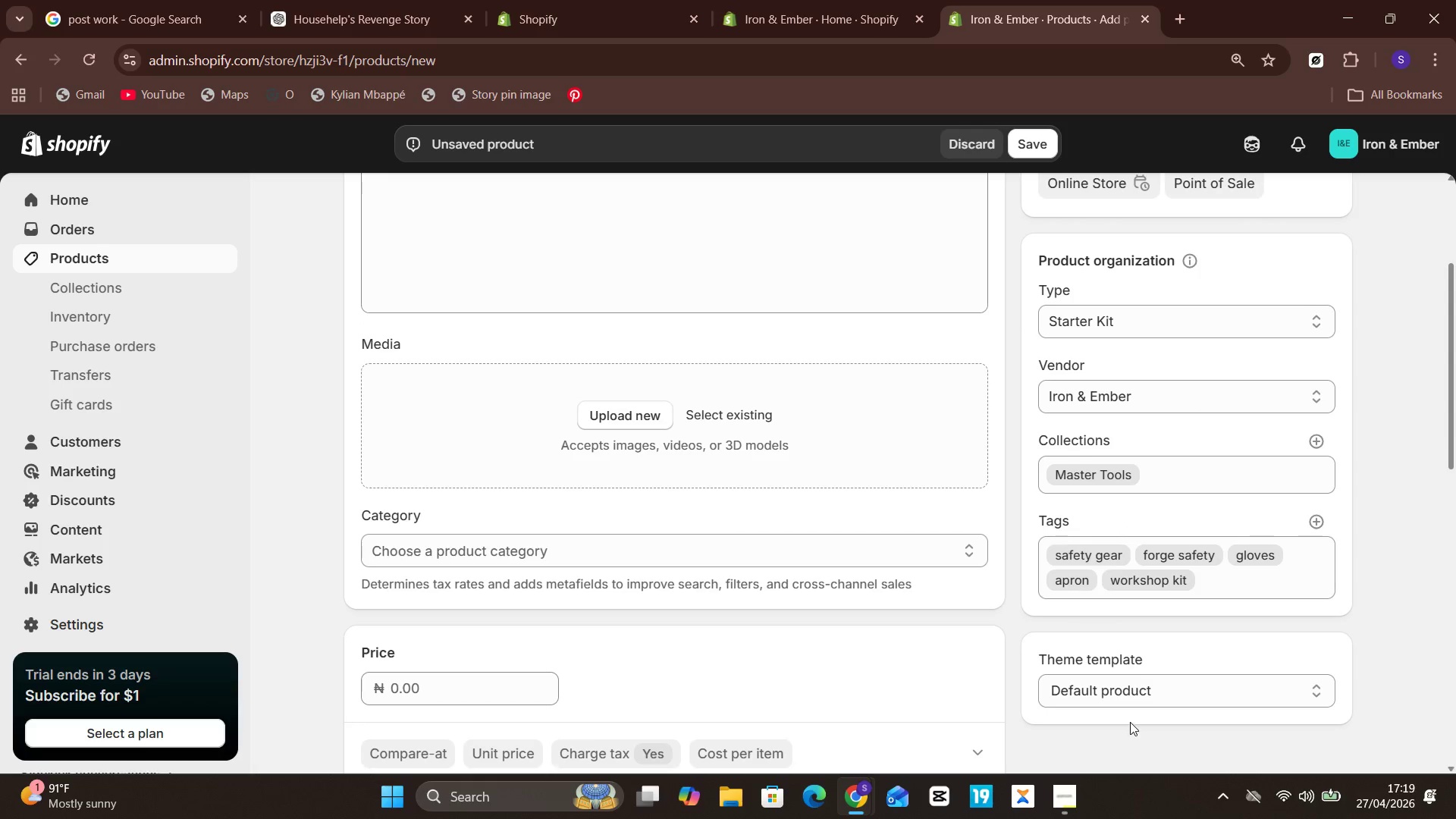 
wait(94.94)
 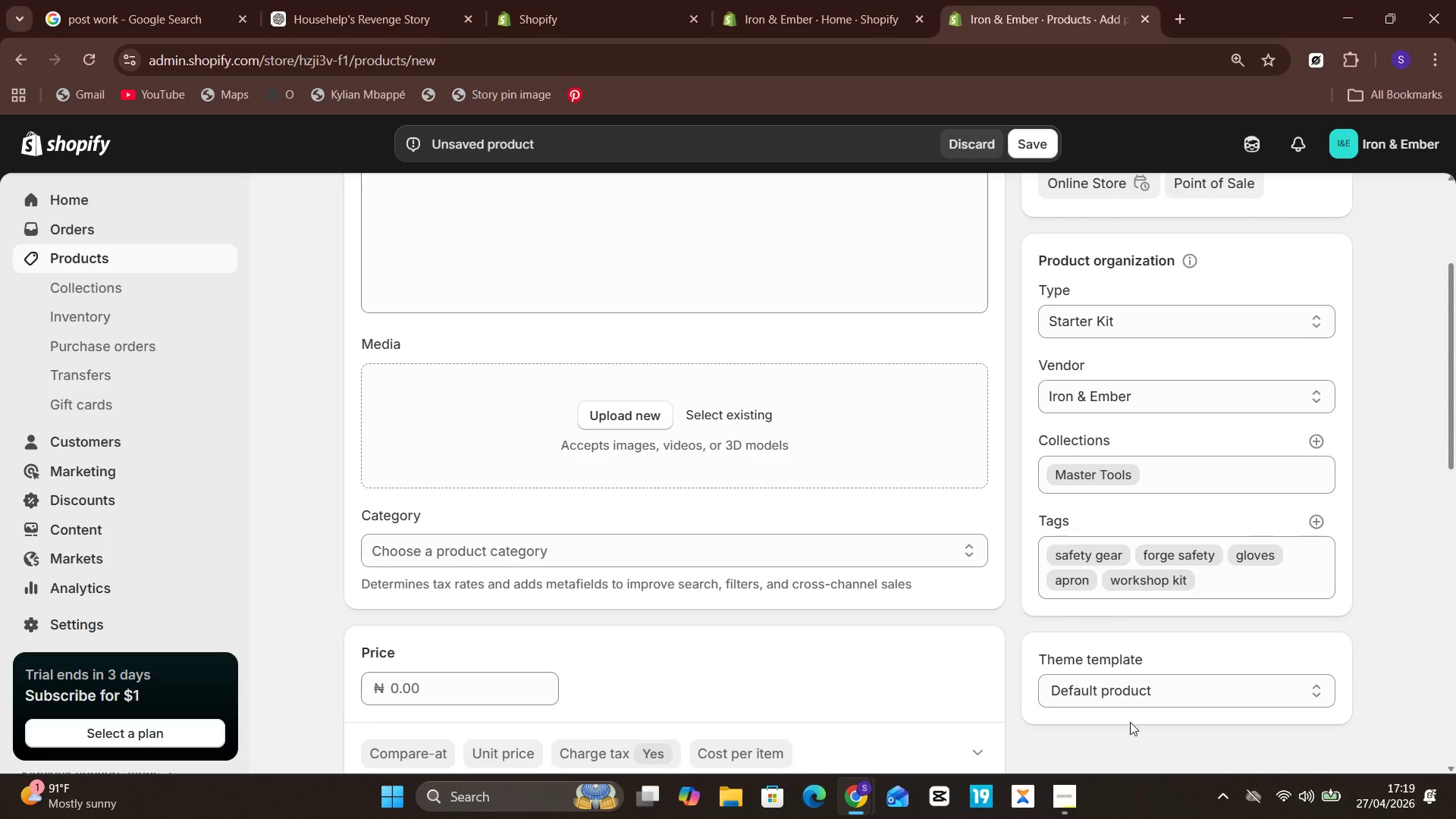 
left_click([491, 685])
 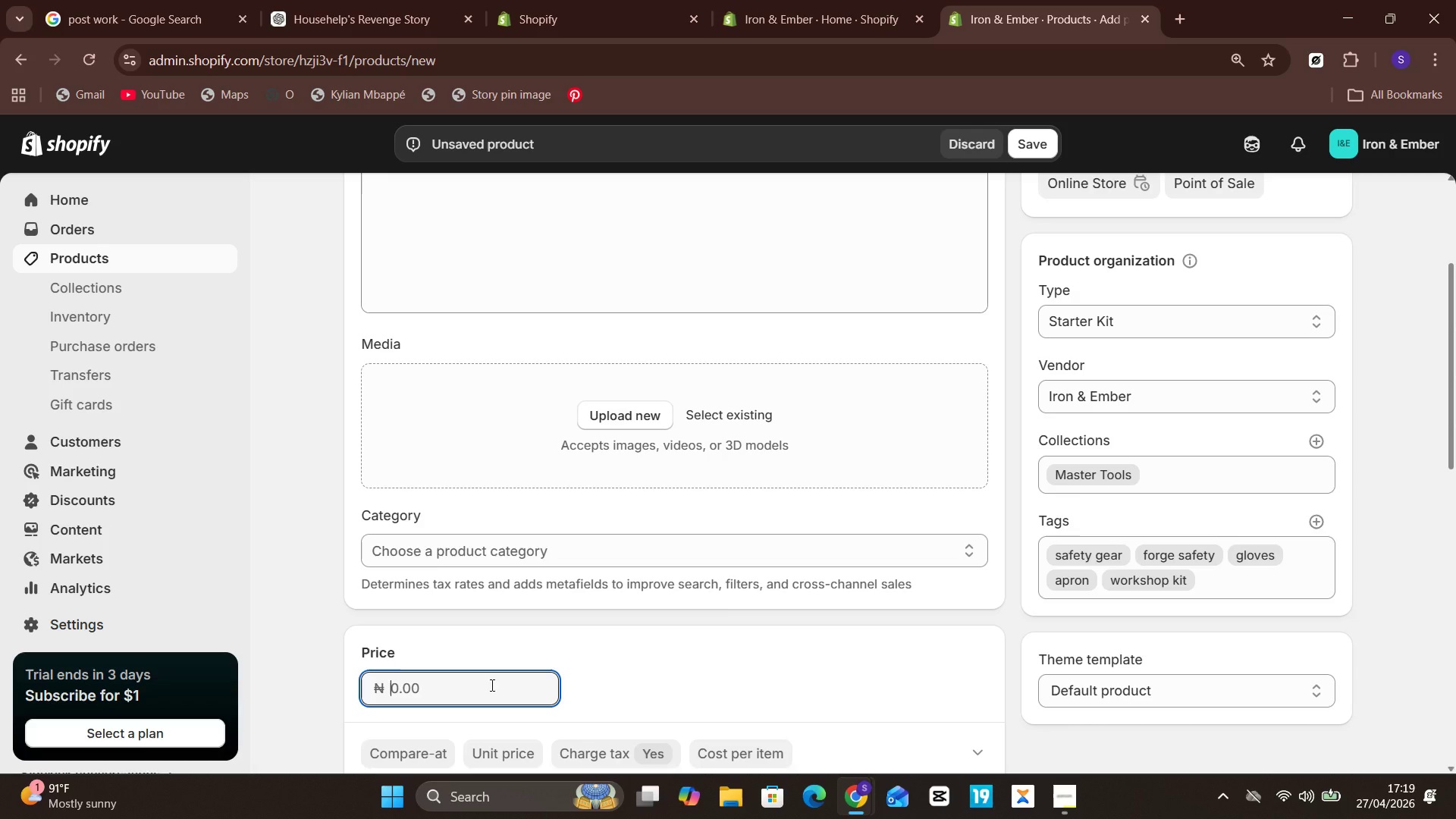 
type(95000)
 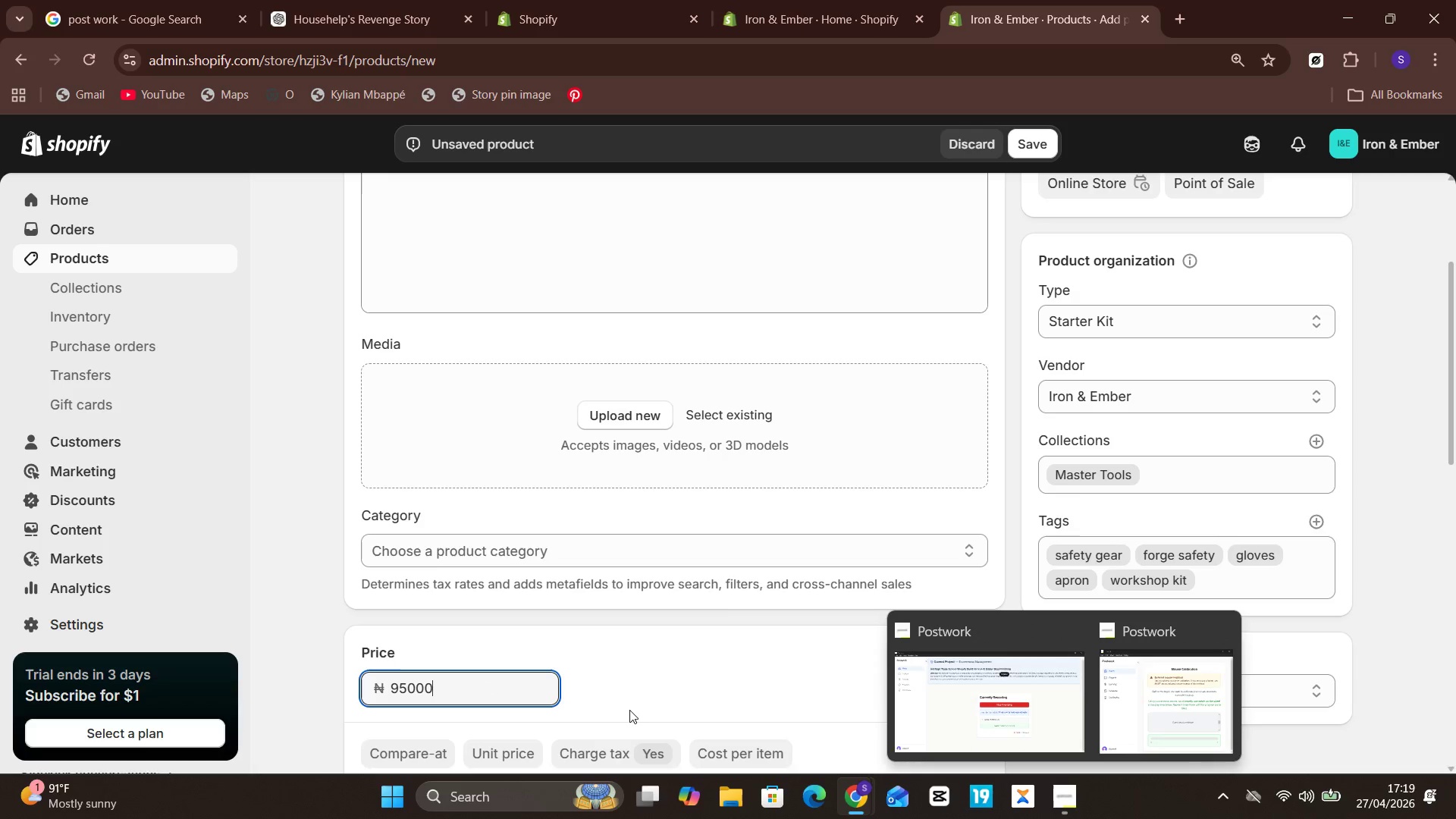 
left_click([606, 663])
 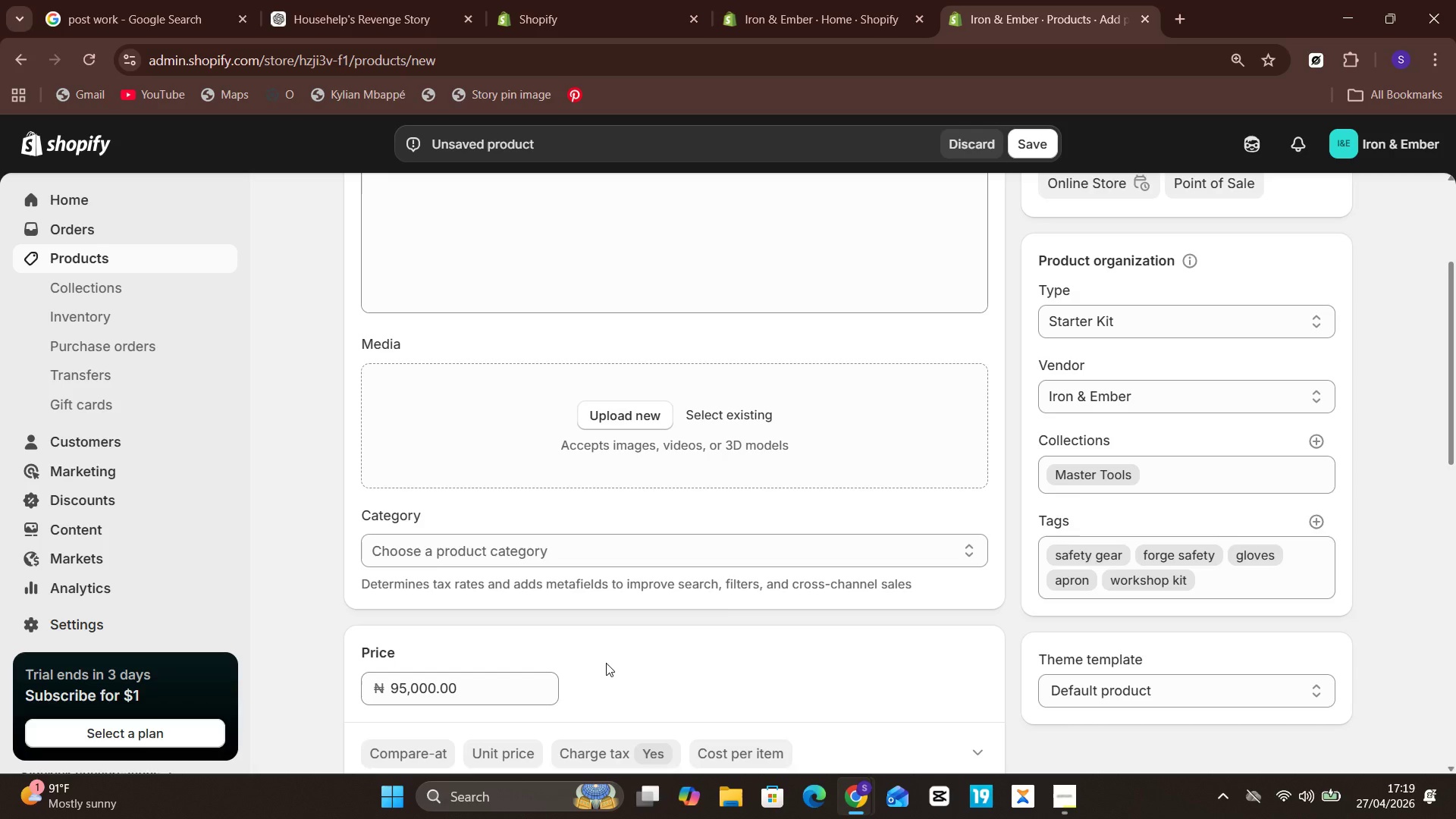 
wait(27.5)
 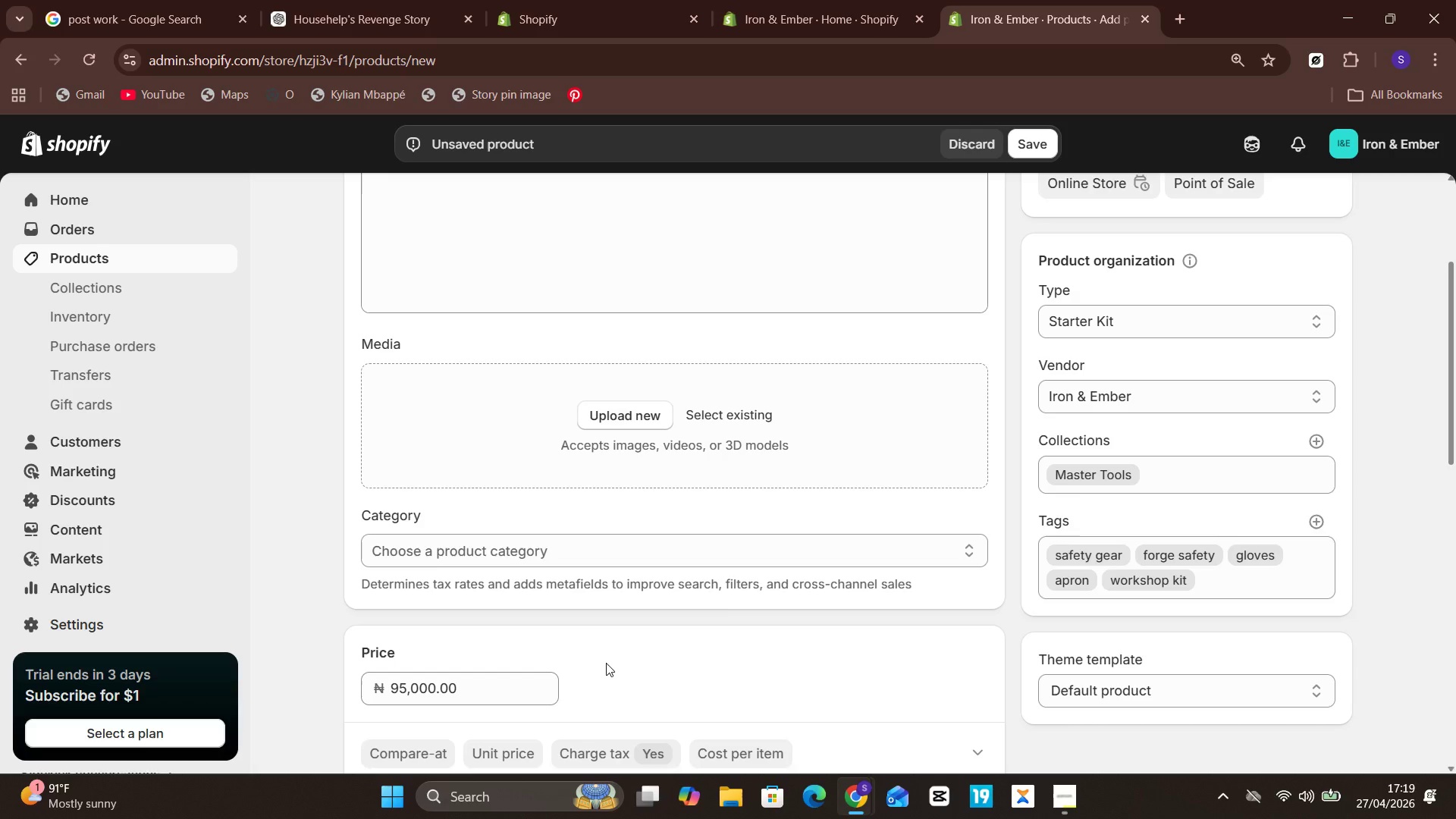 
left_click([390, 708])
 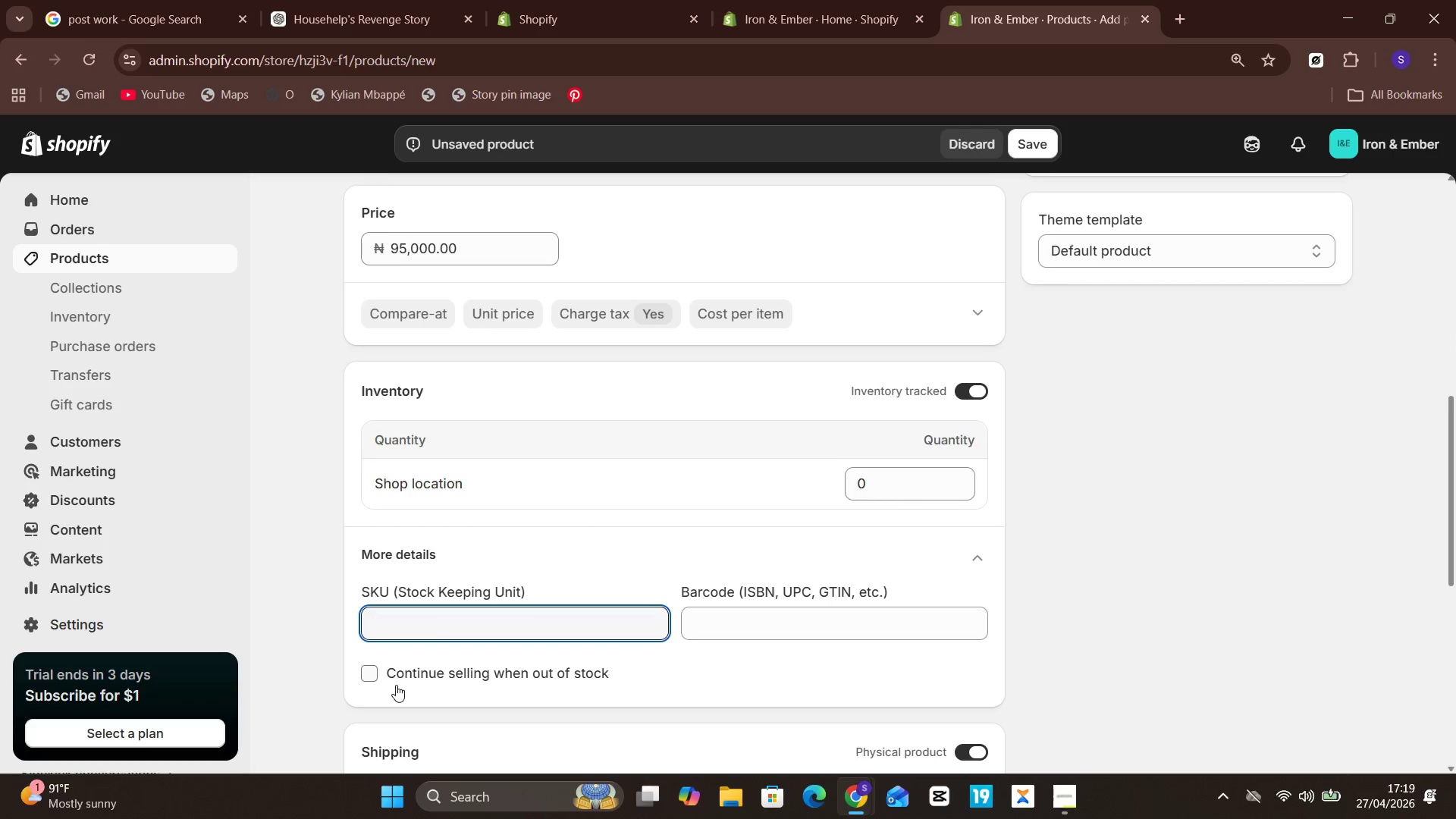 
wait(5.33)
 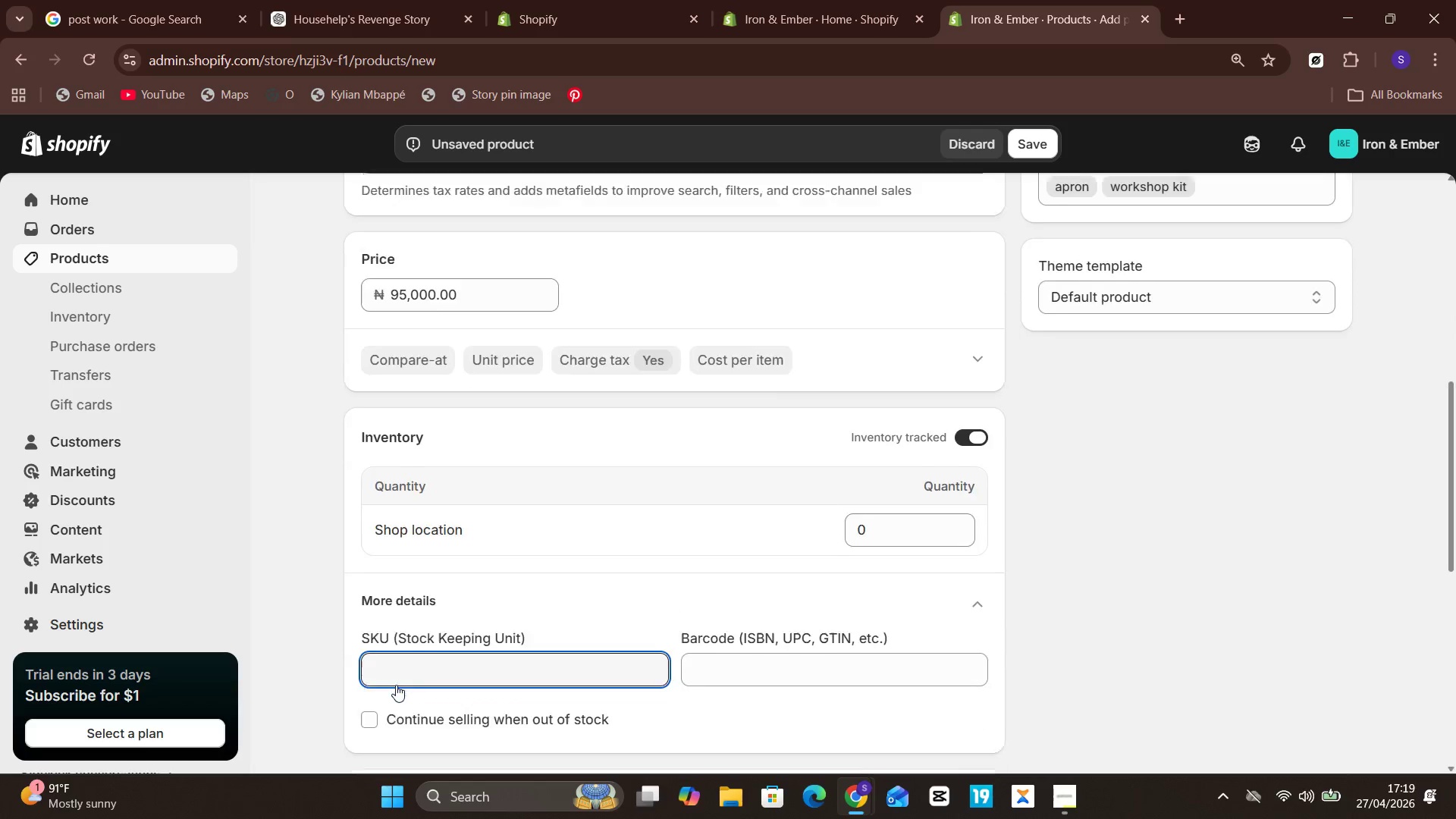 
type(IE-KIT-SAFETY)
 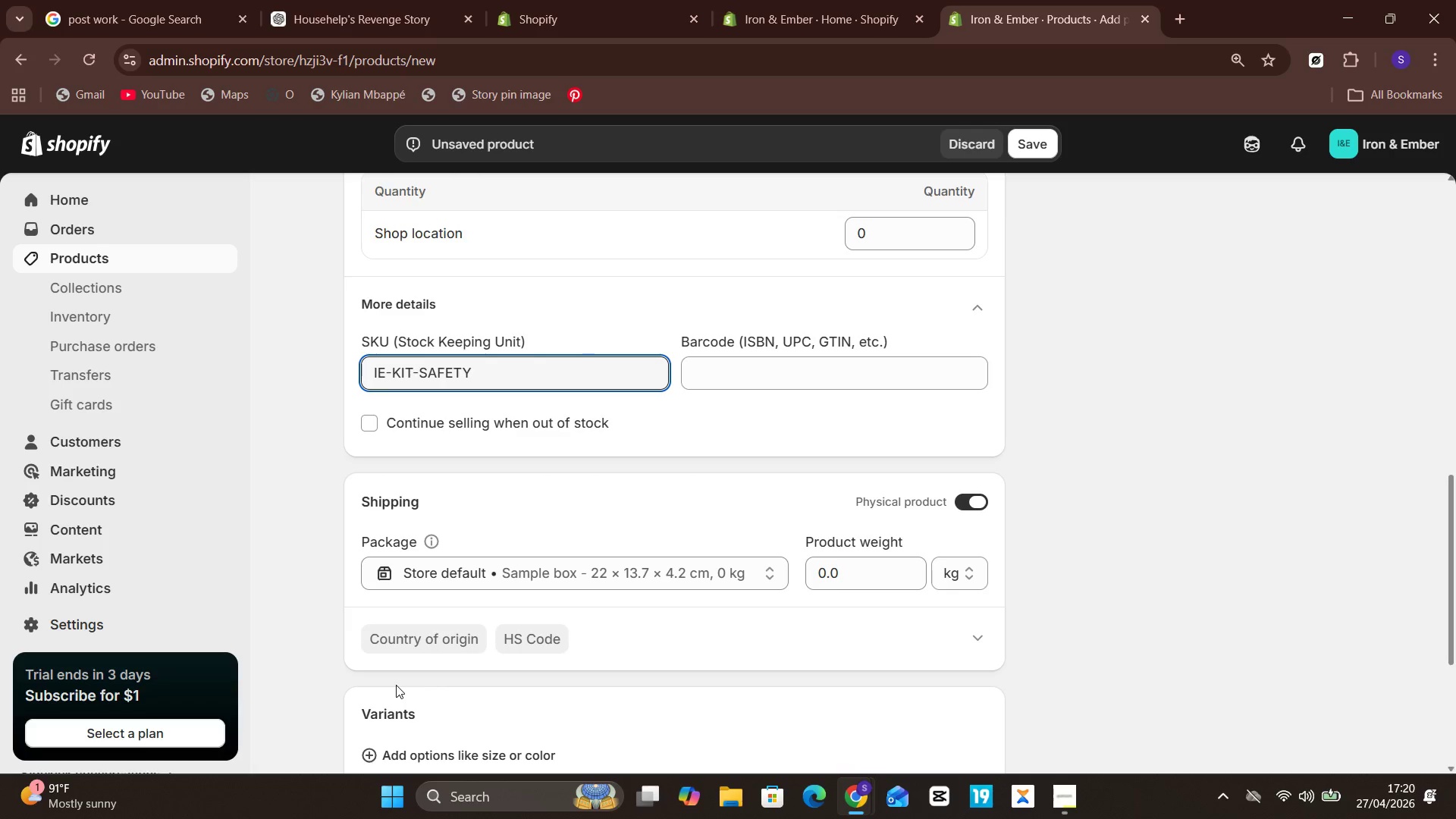 
wait(6.83)
 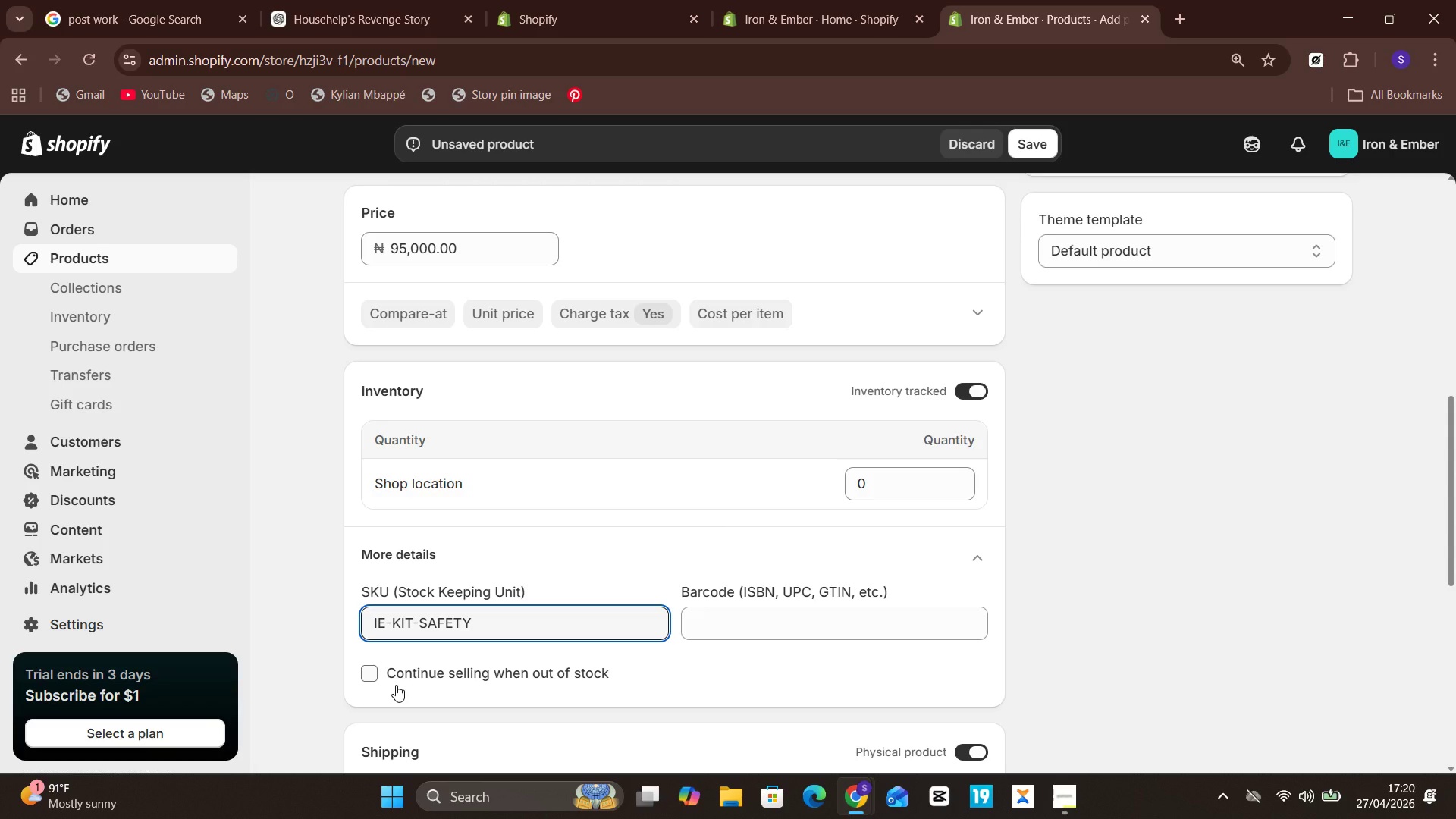 
left_click([856, 569])
 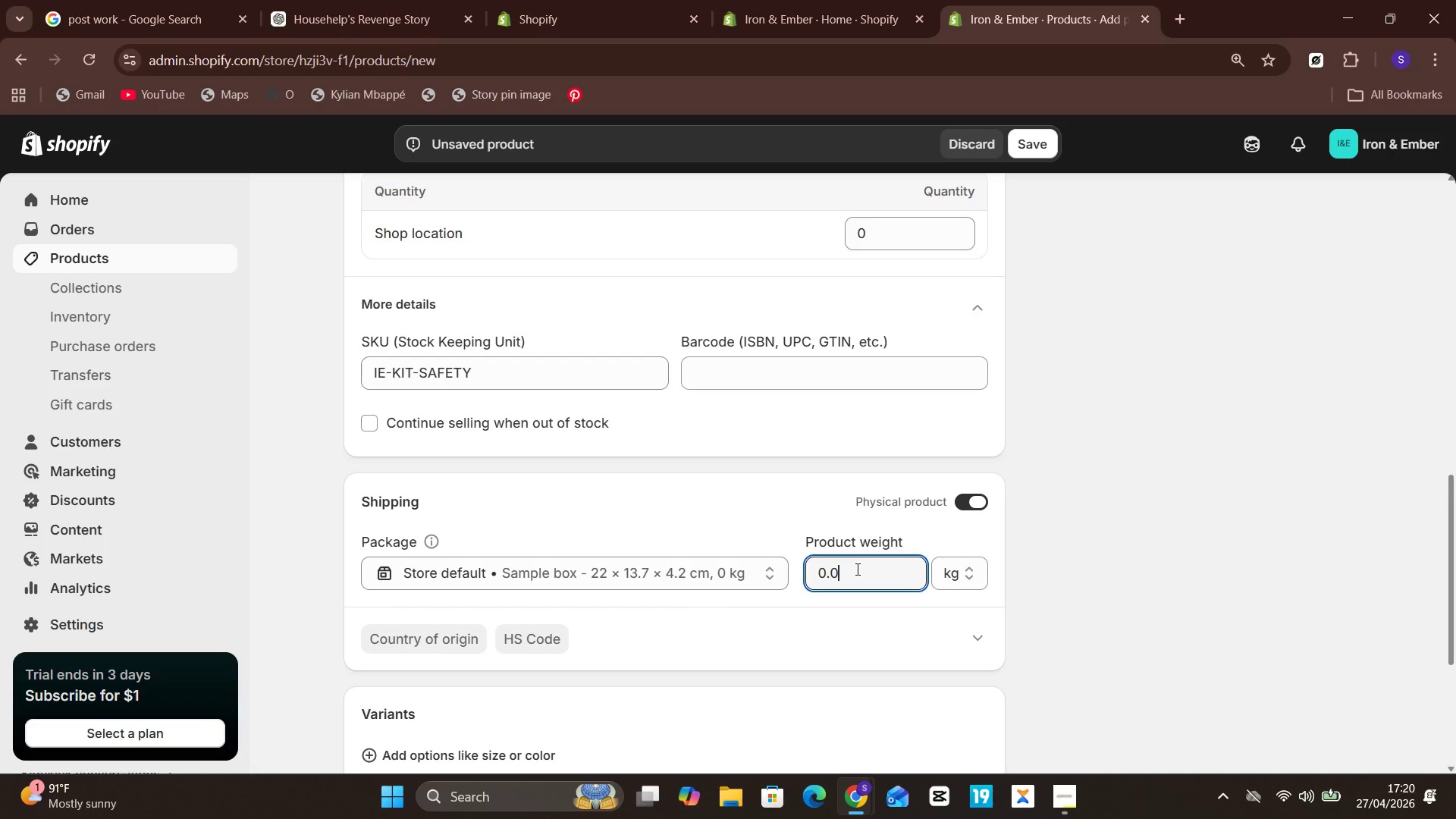 
key(Backspace)
 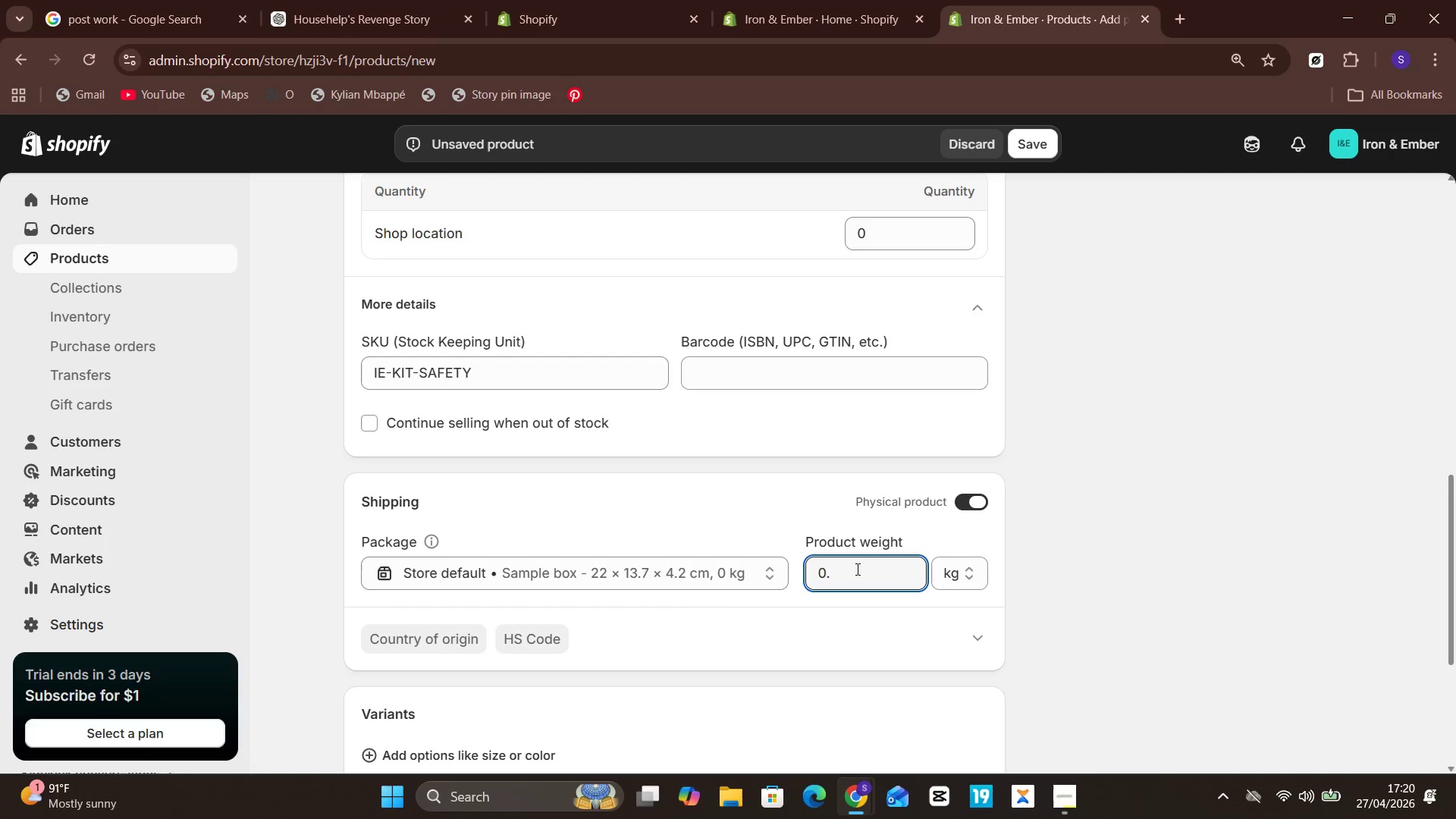 
key(Backspace)
 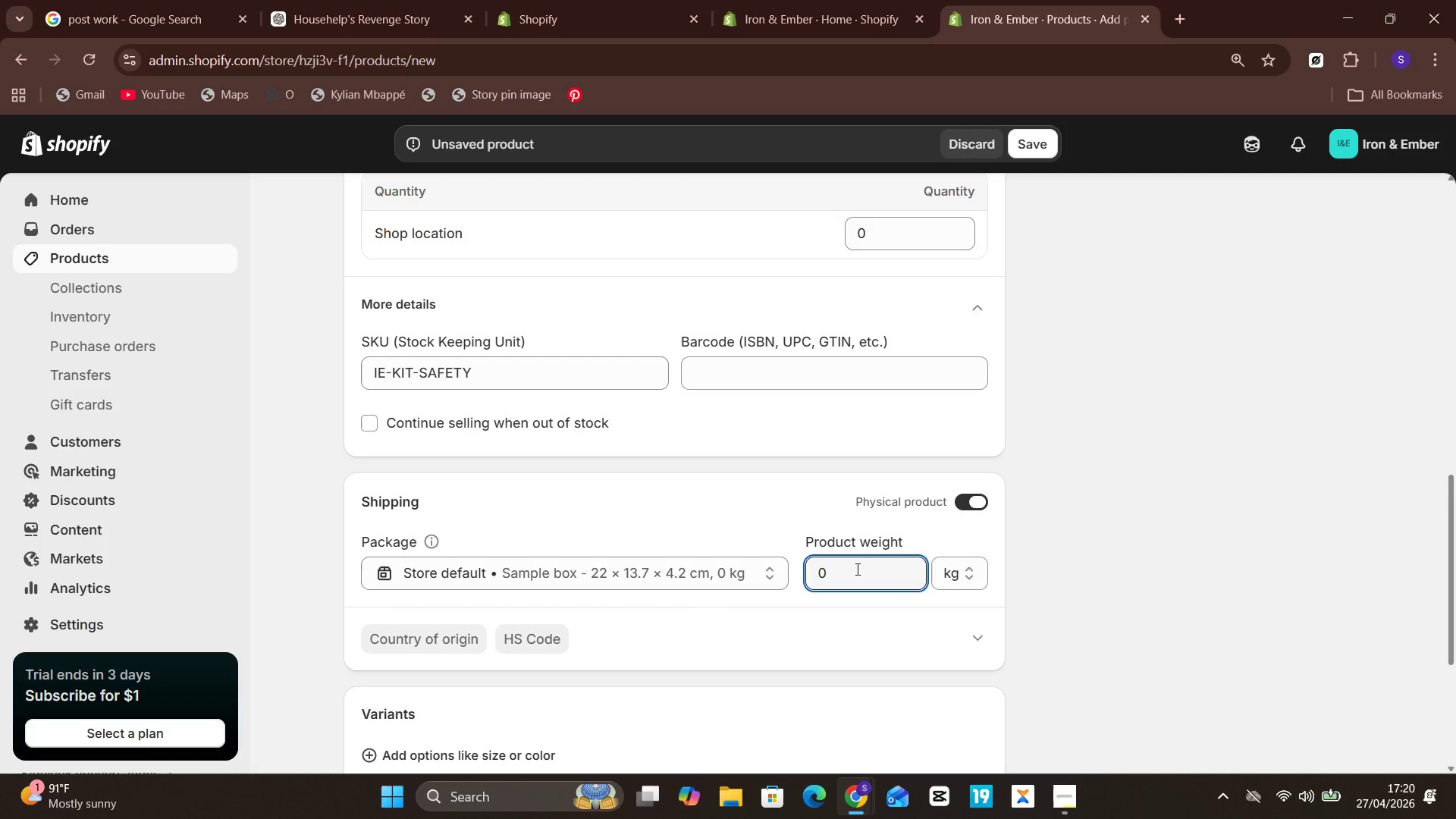 
key(Backspace)
 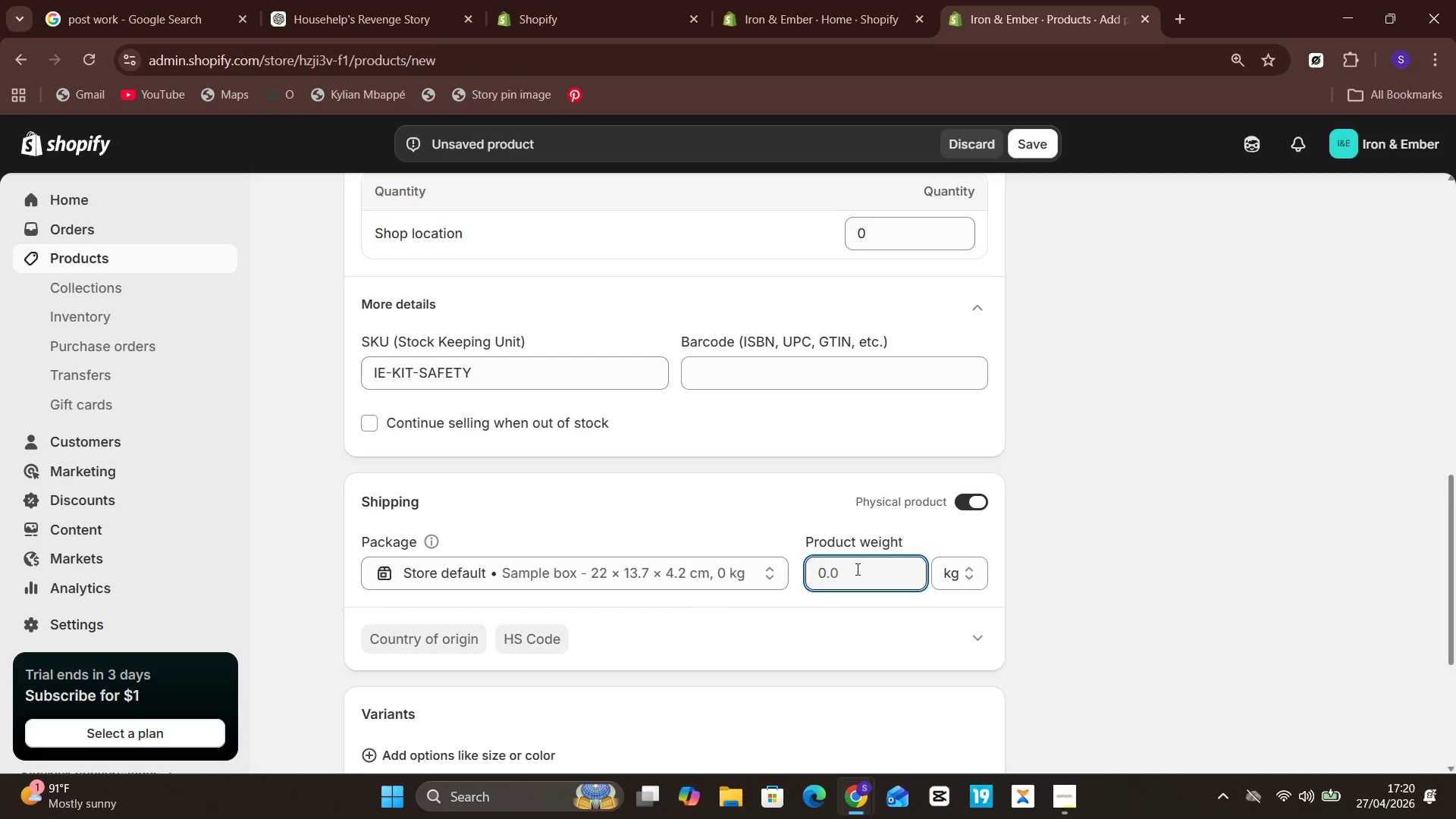 
key(Backspace)
 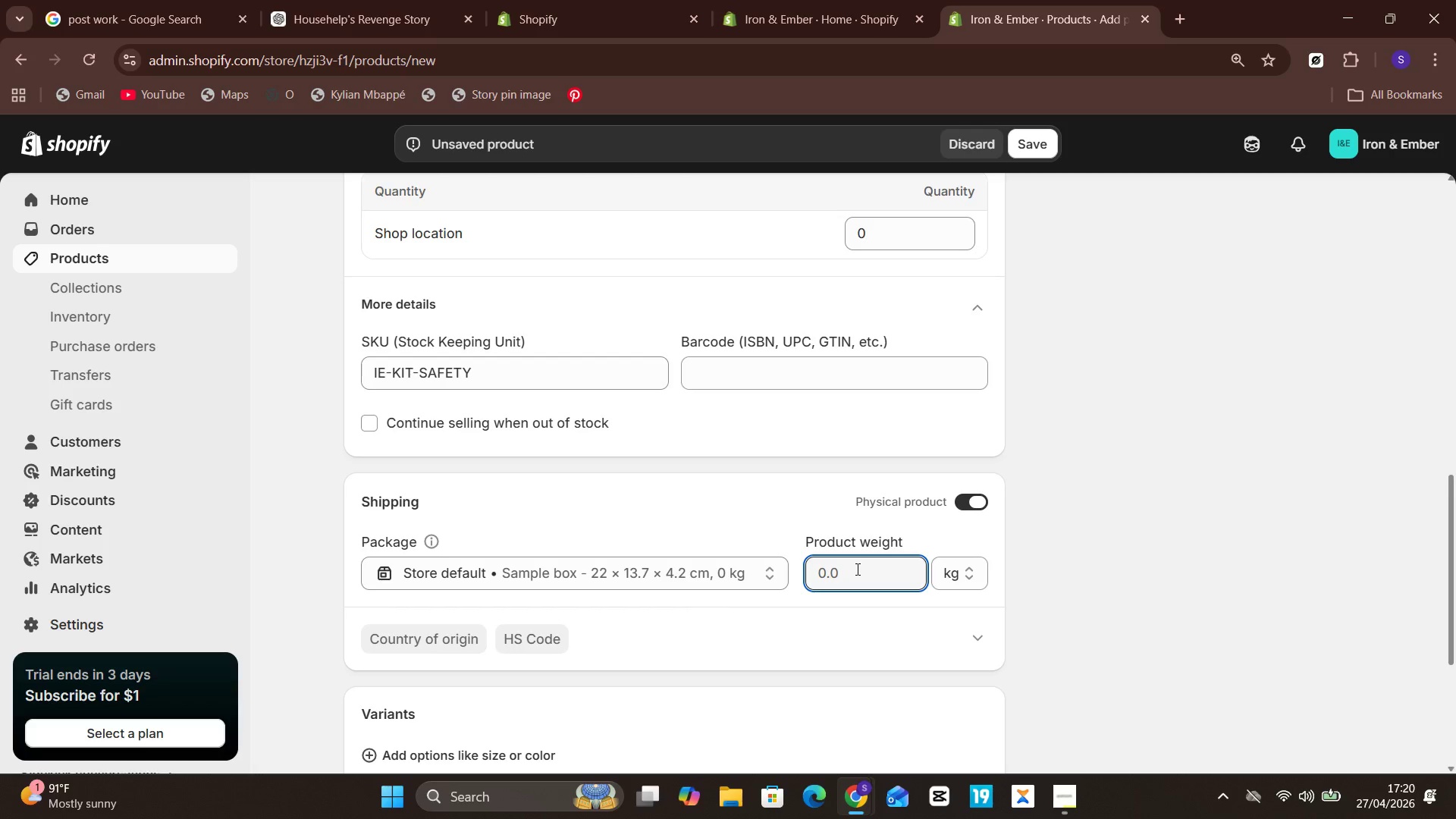 
key(5)
 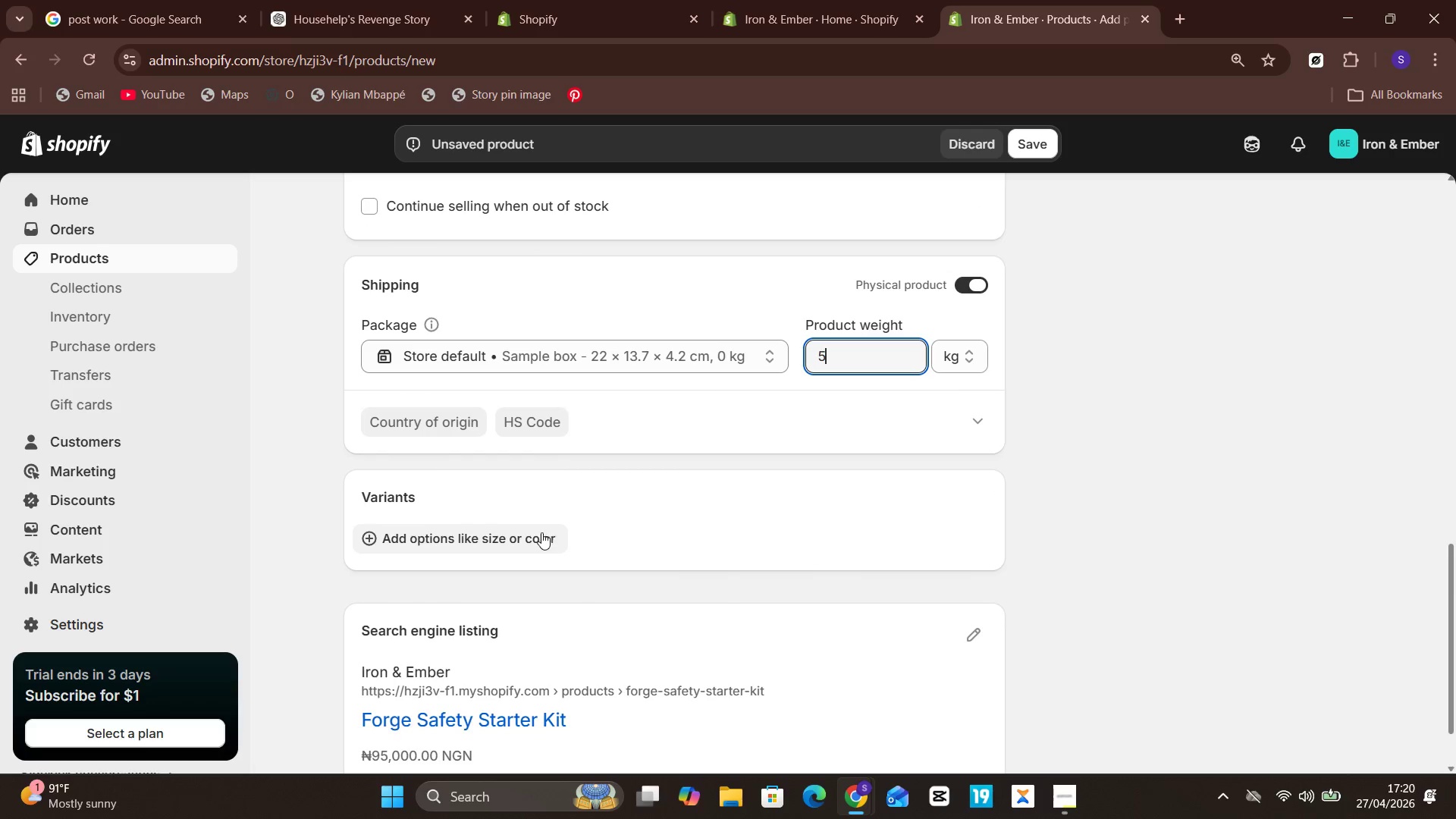 
left_click([535, 531])
 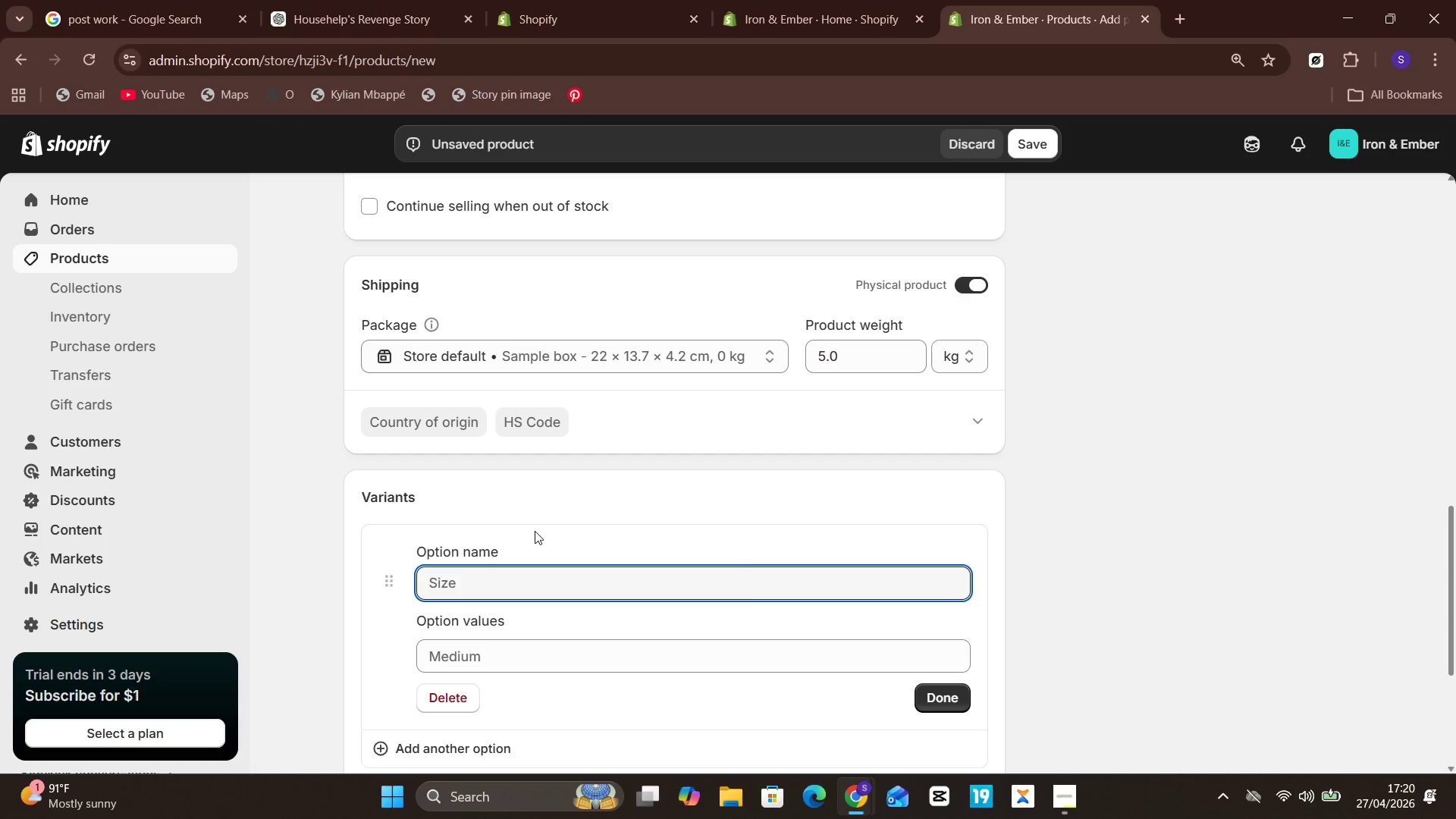 
wait(15.84)
 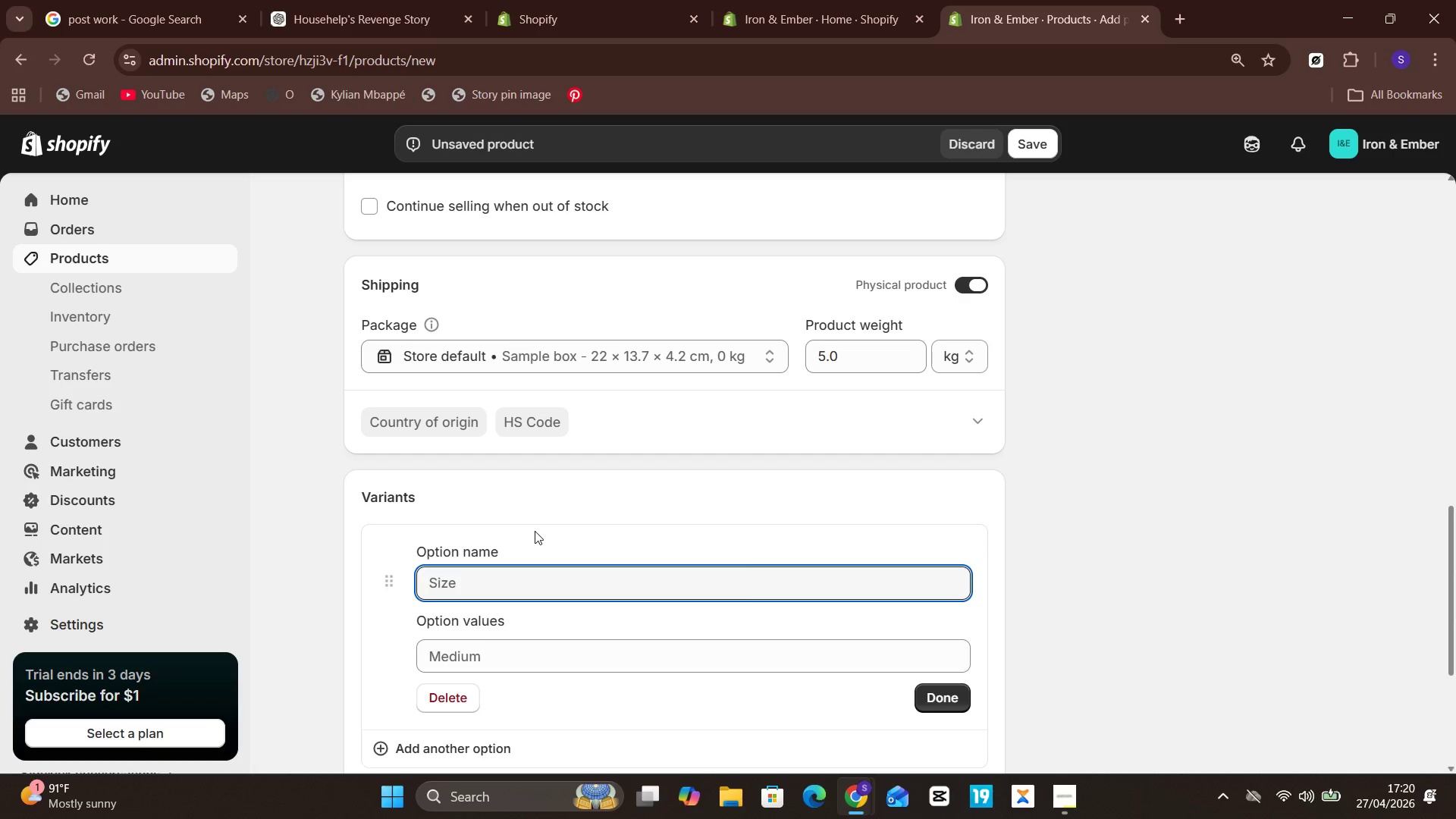 
type(Type)
 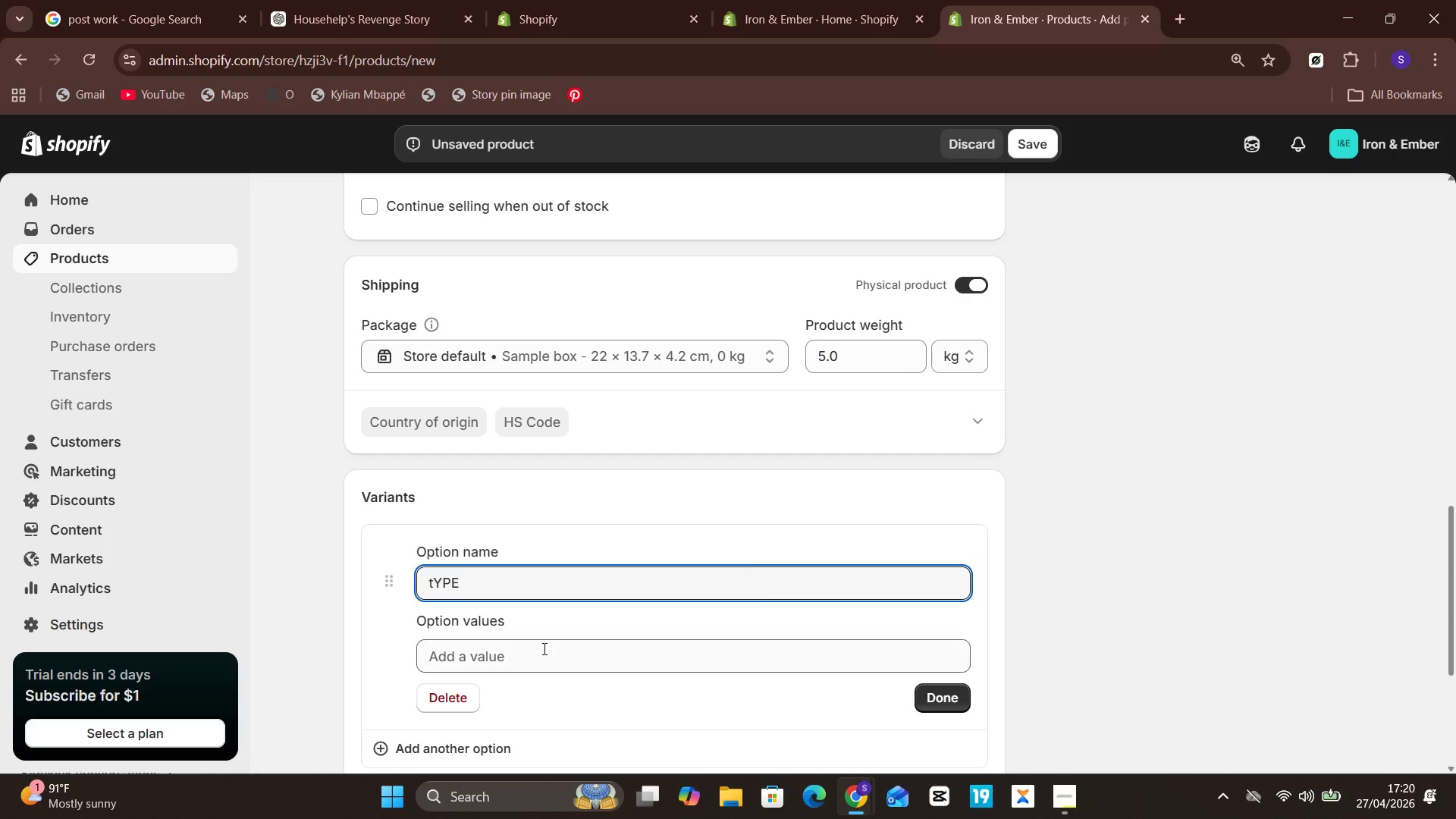 
key(Control+A)
 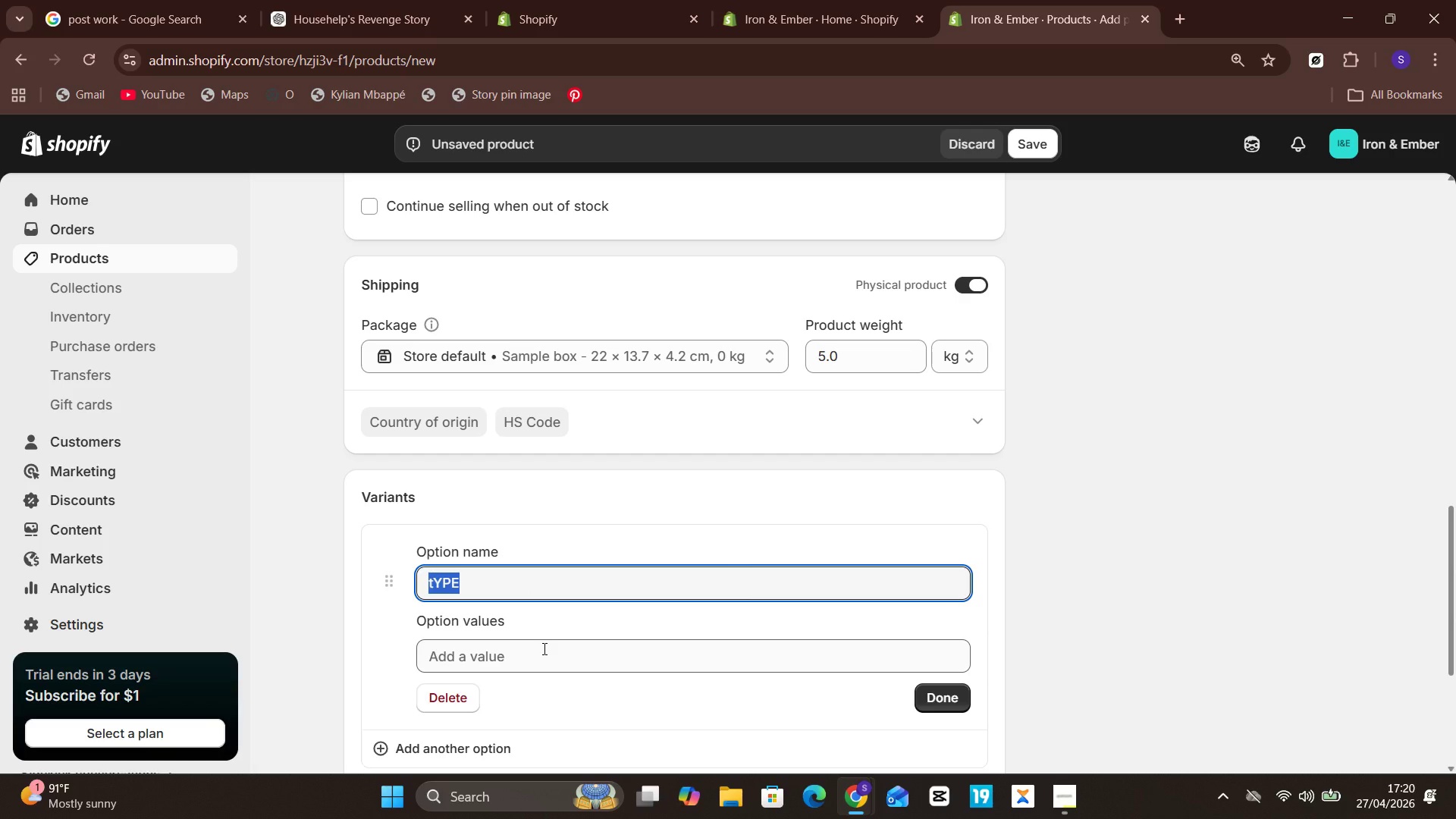 
type(Type)
 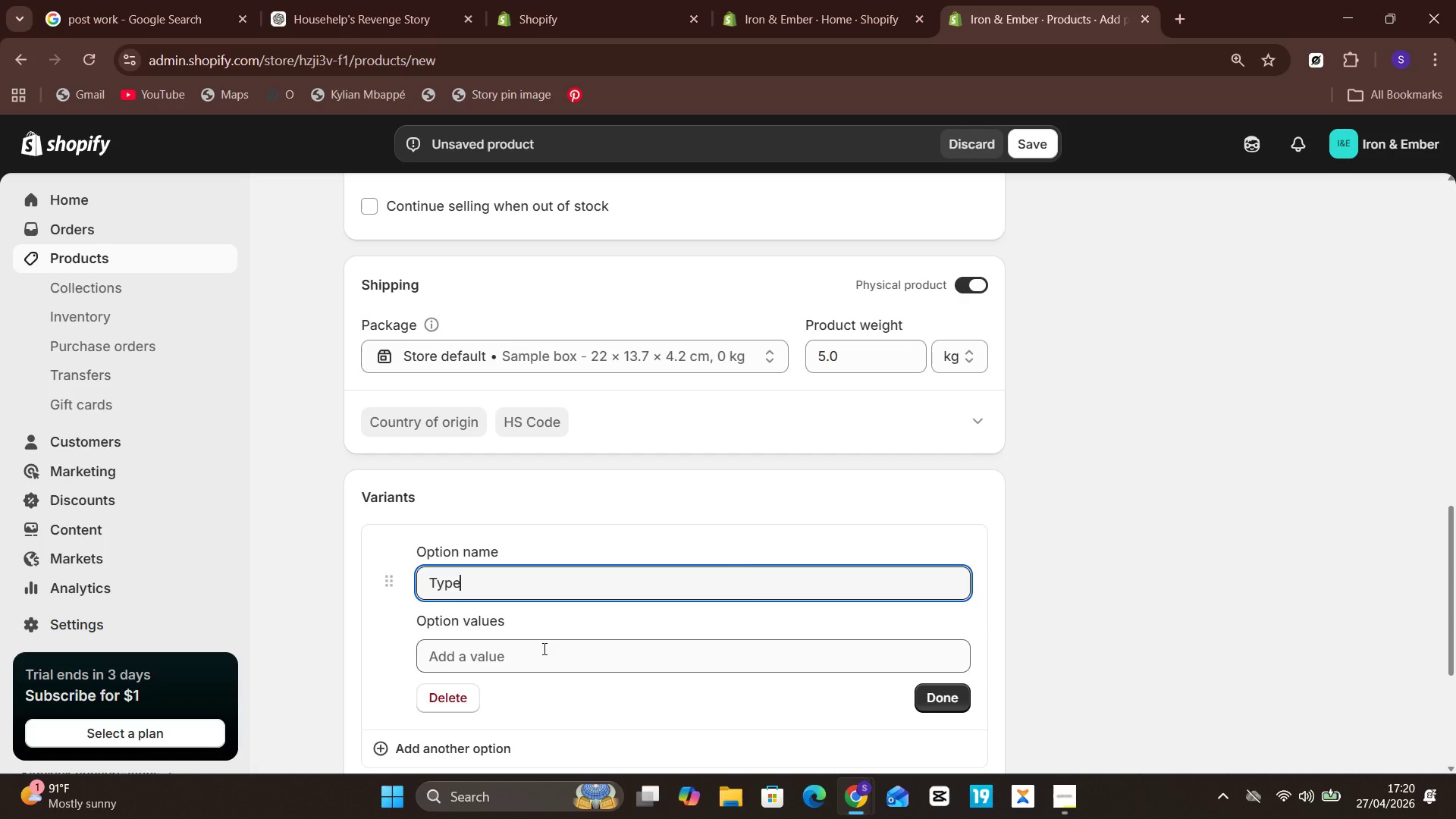 
left_click([543, 648])
 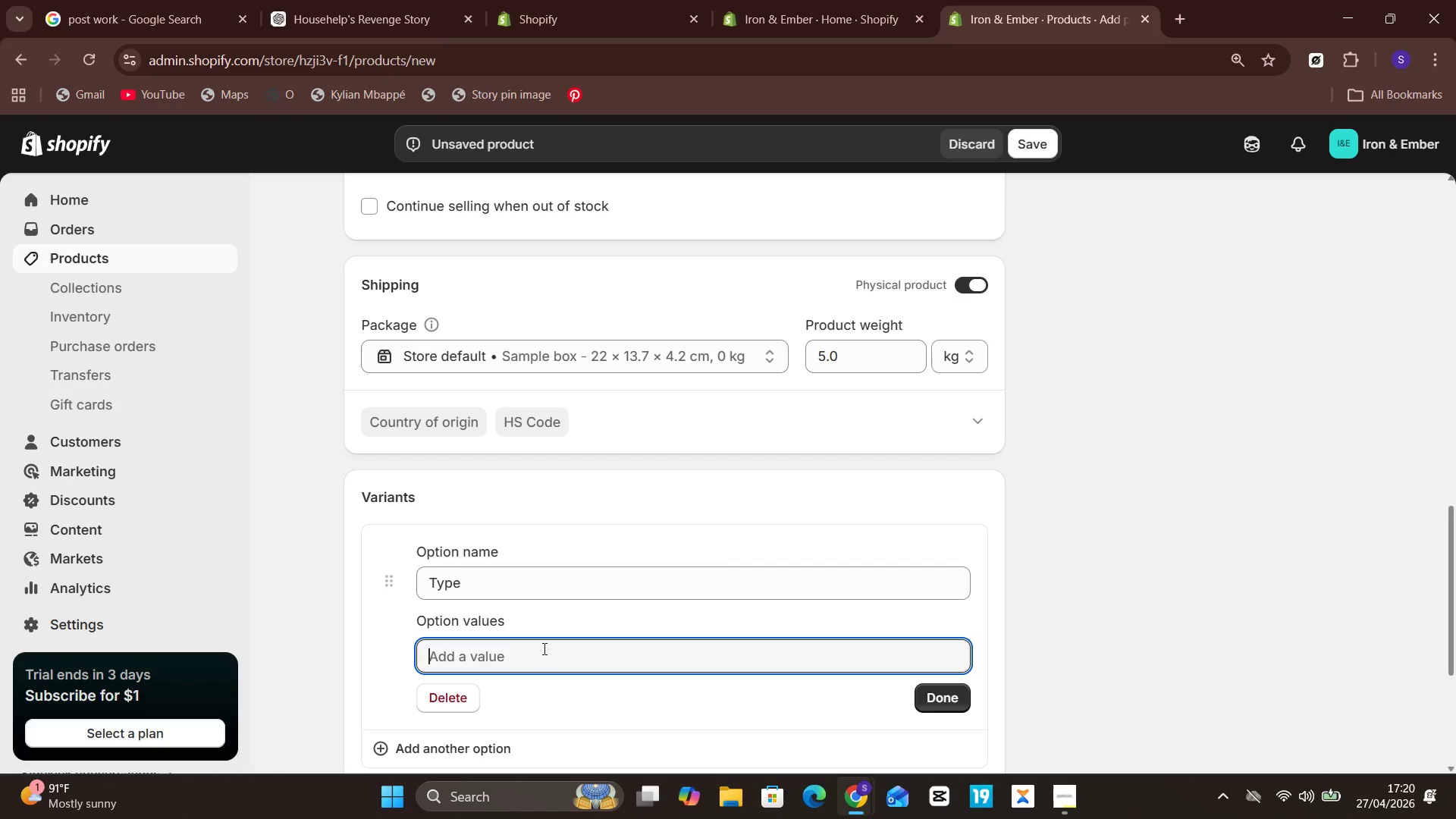 
wait(5.58)
 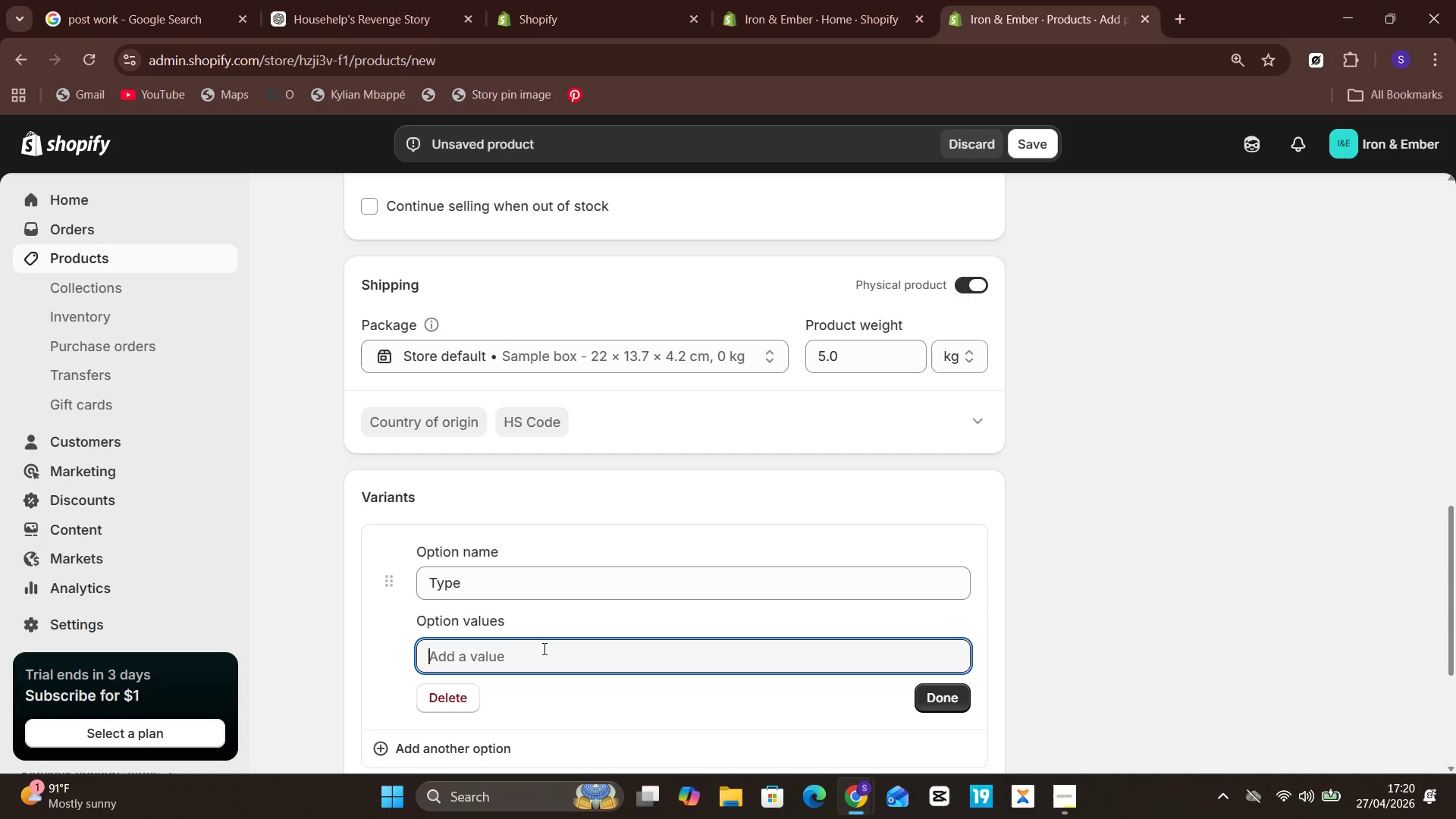 
type(Standard)
 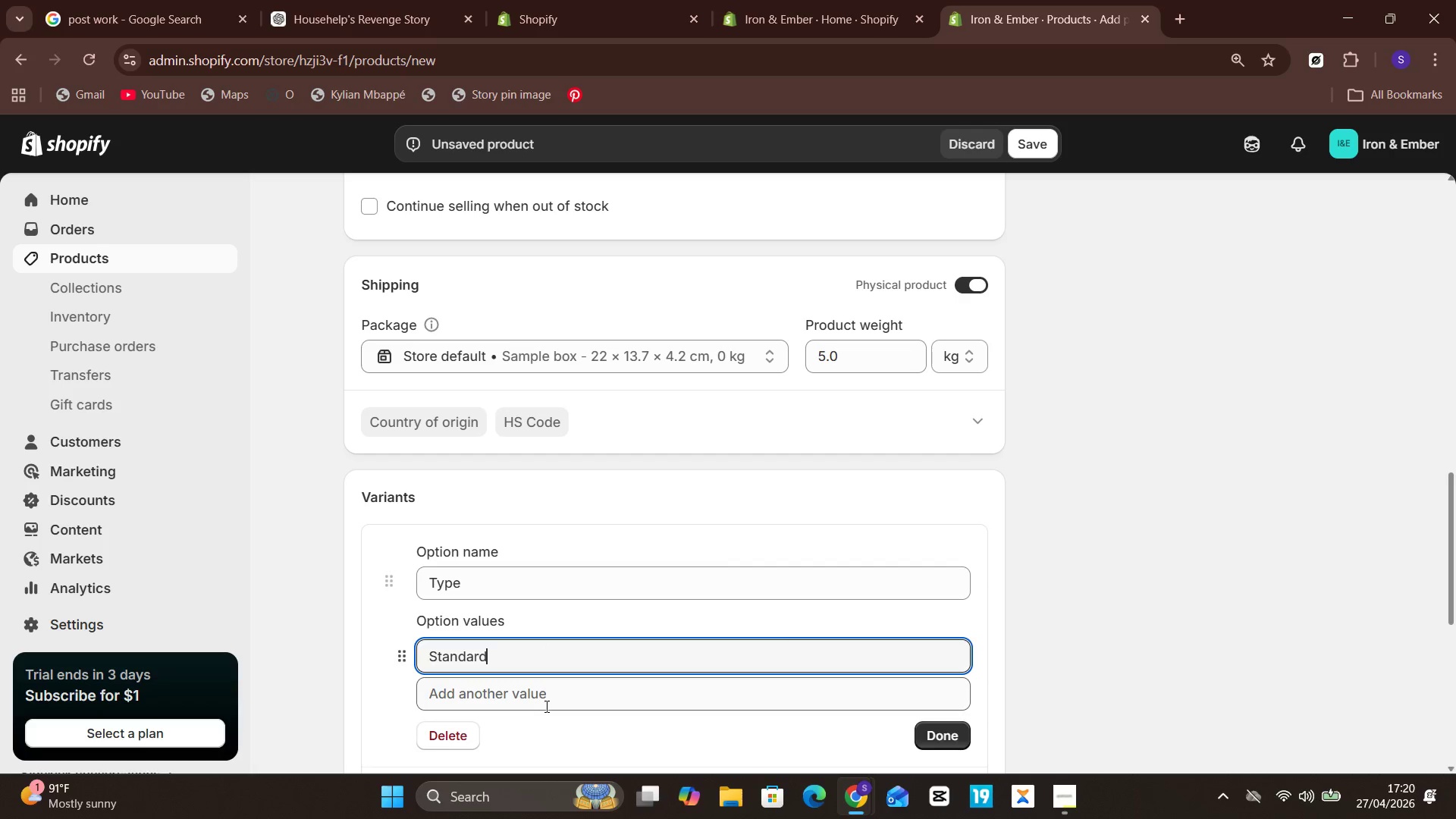 
left_click([545, 706])
 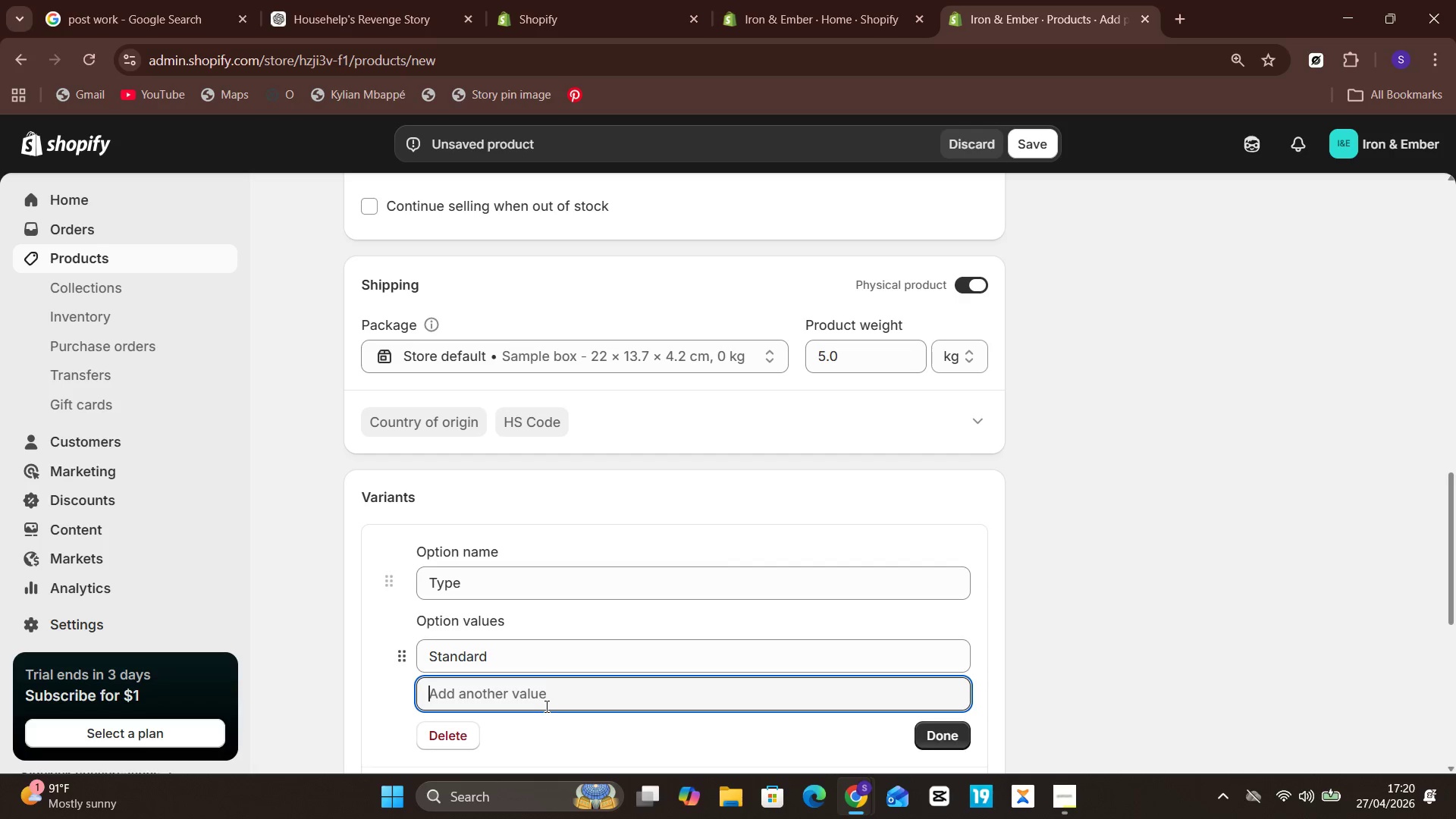 
type(Premium Leather)
 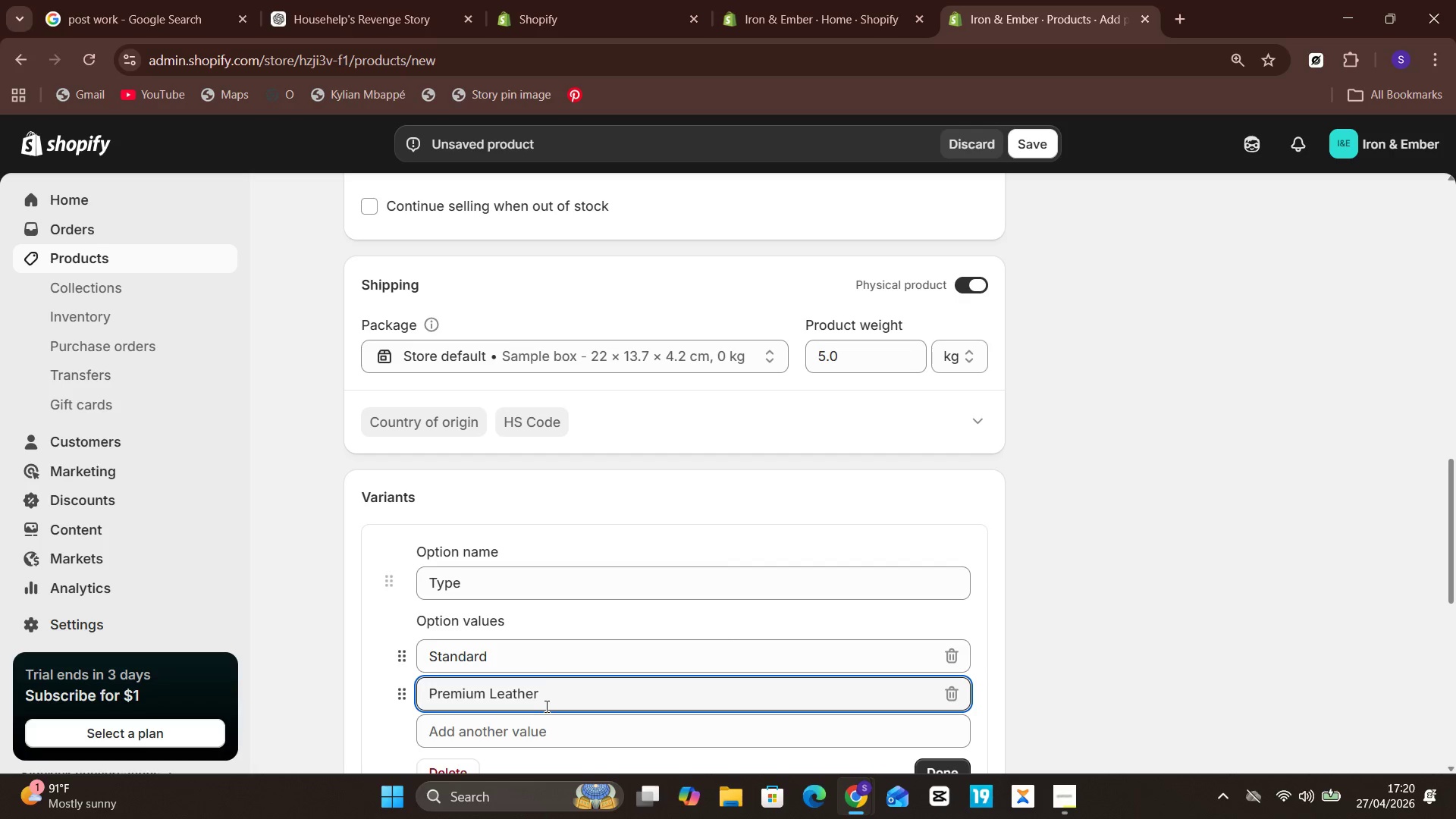 
key(Enter)
 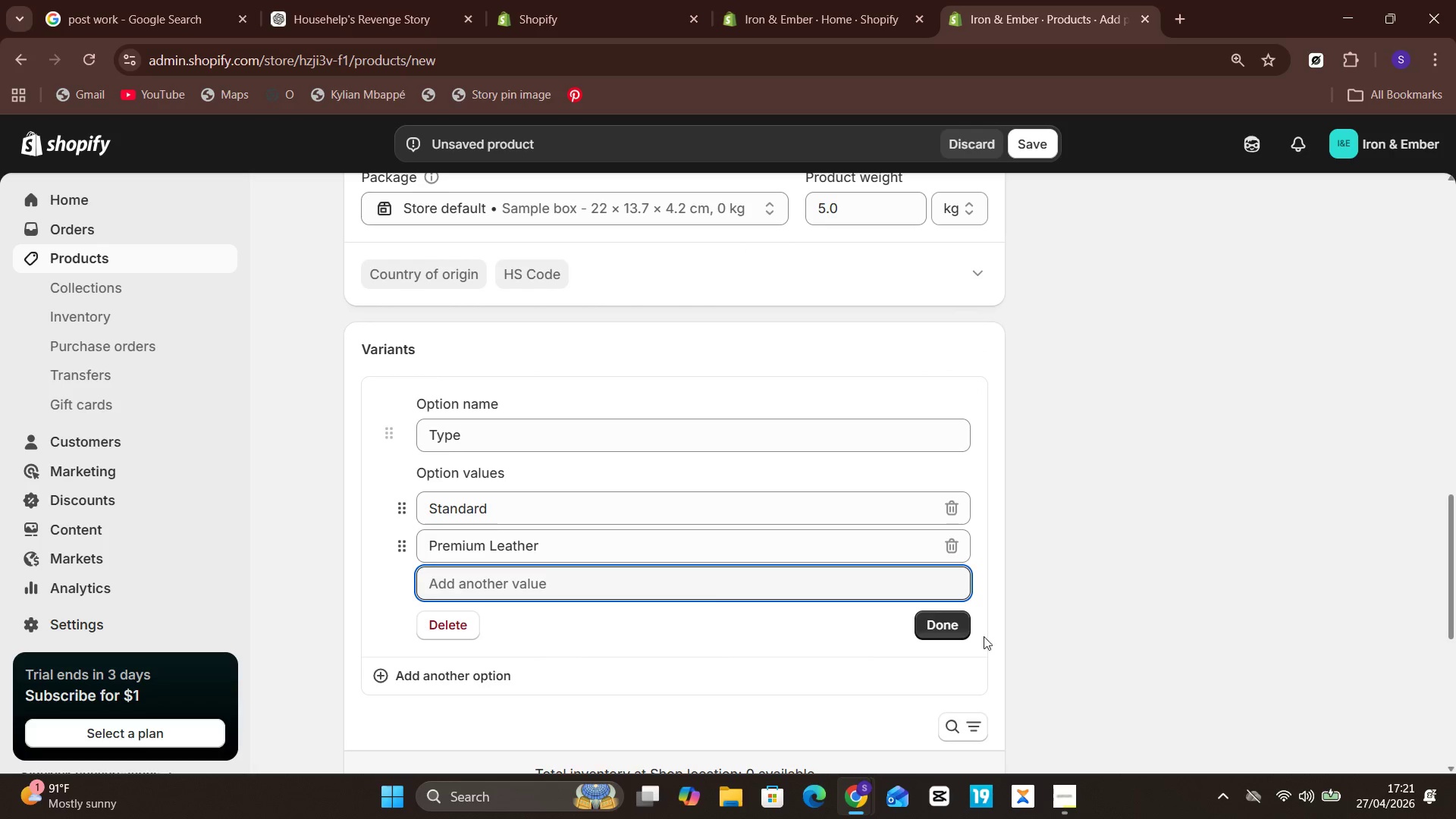 
left_click([945, 629])
 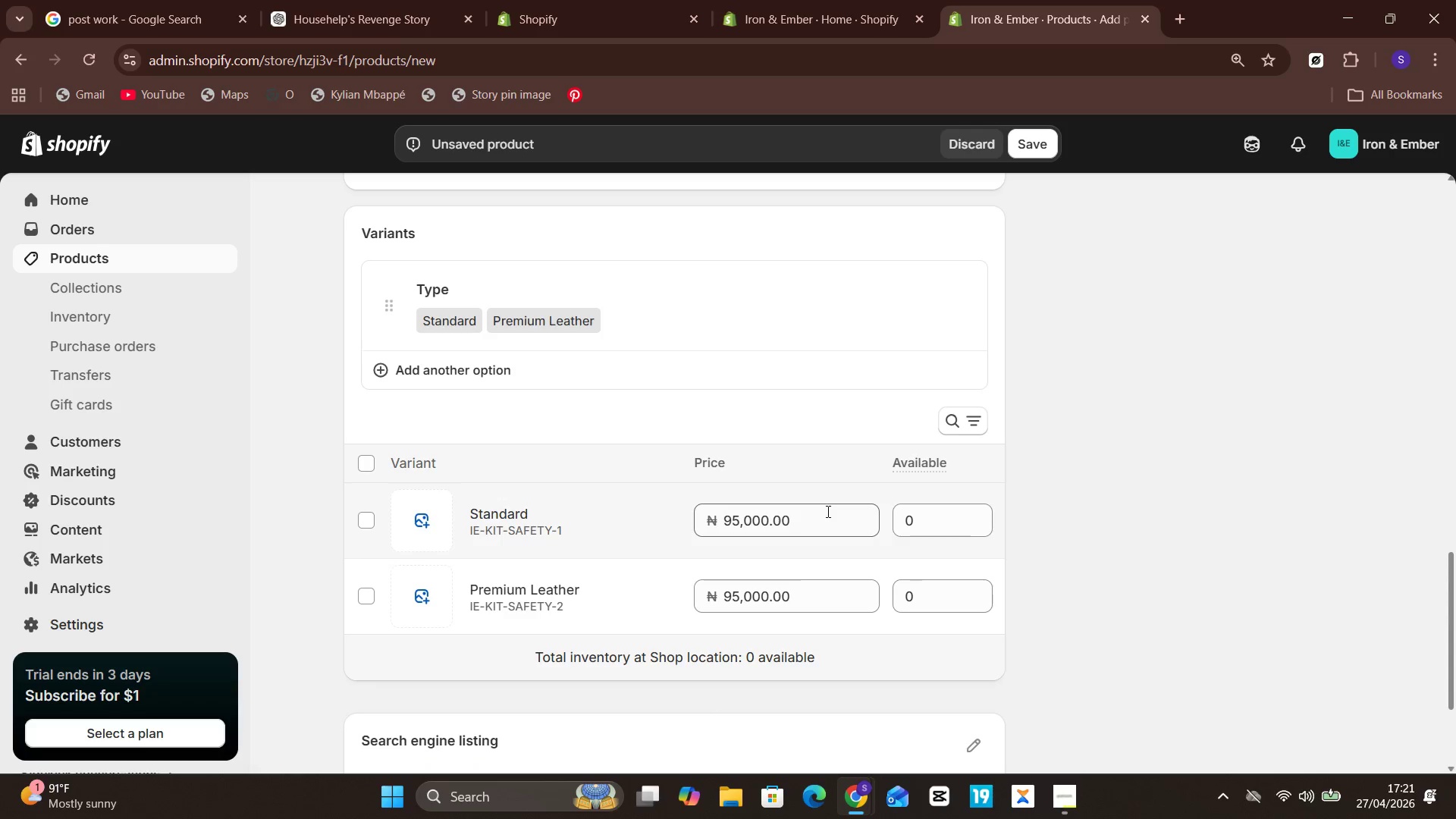 
wait(12.28)
 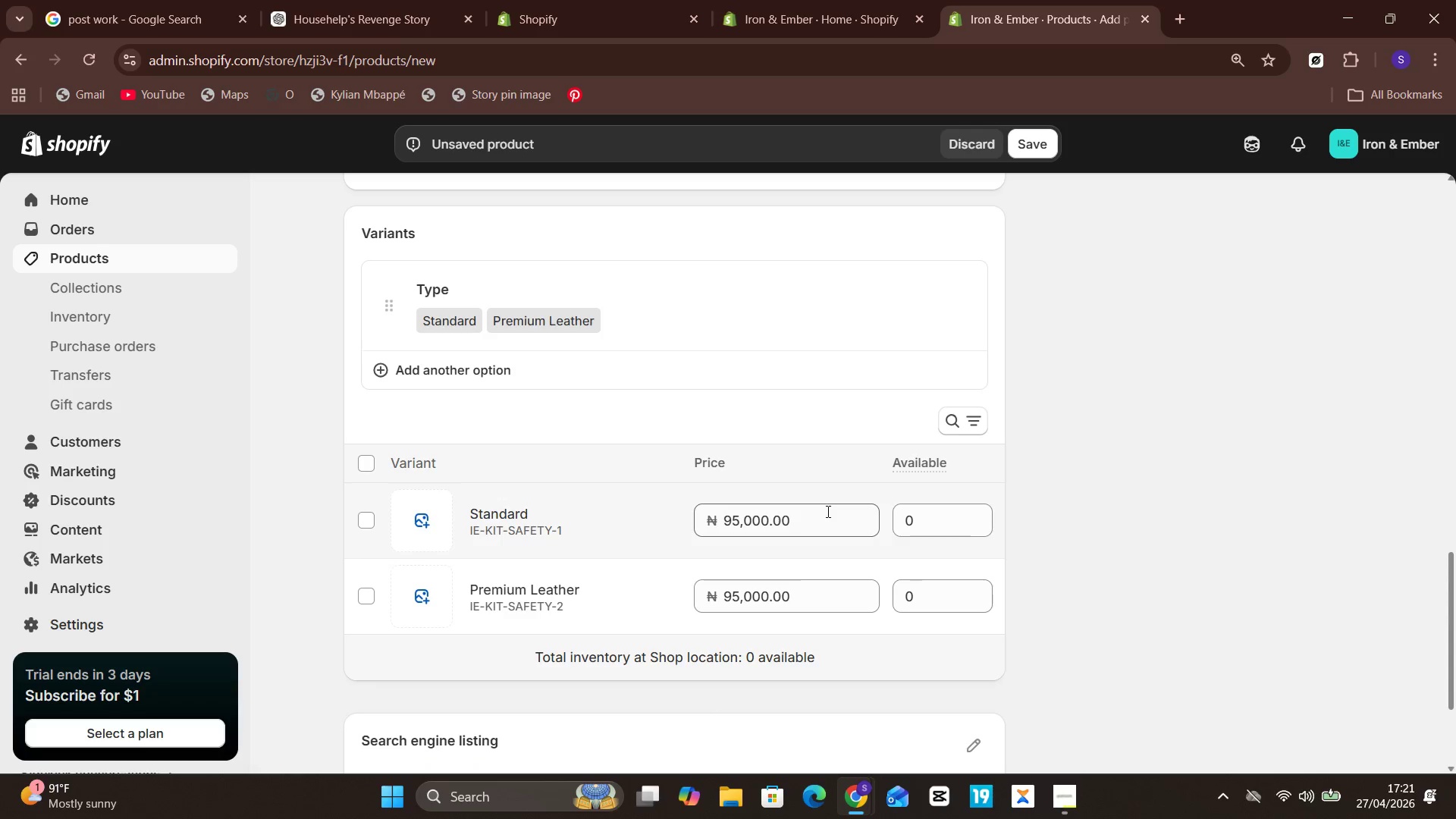 
left_click([736, 601])
 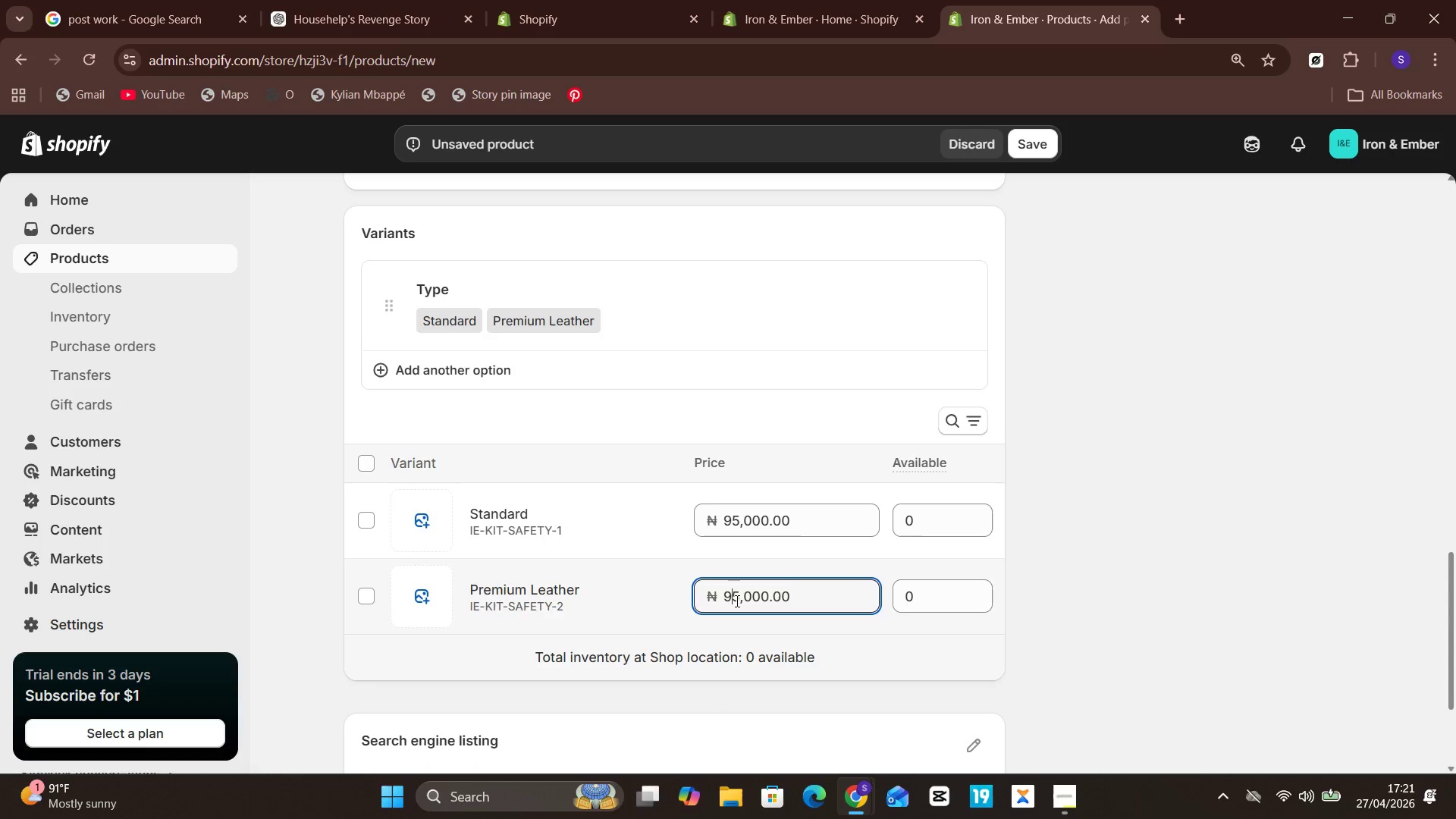 
key(Backspace)
 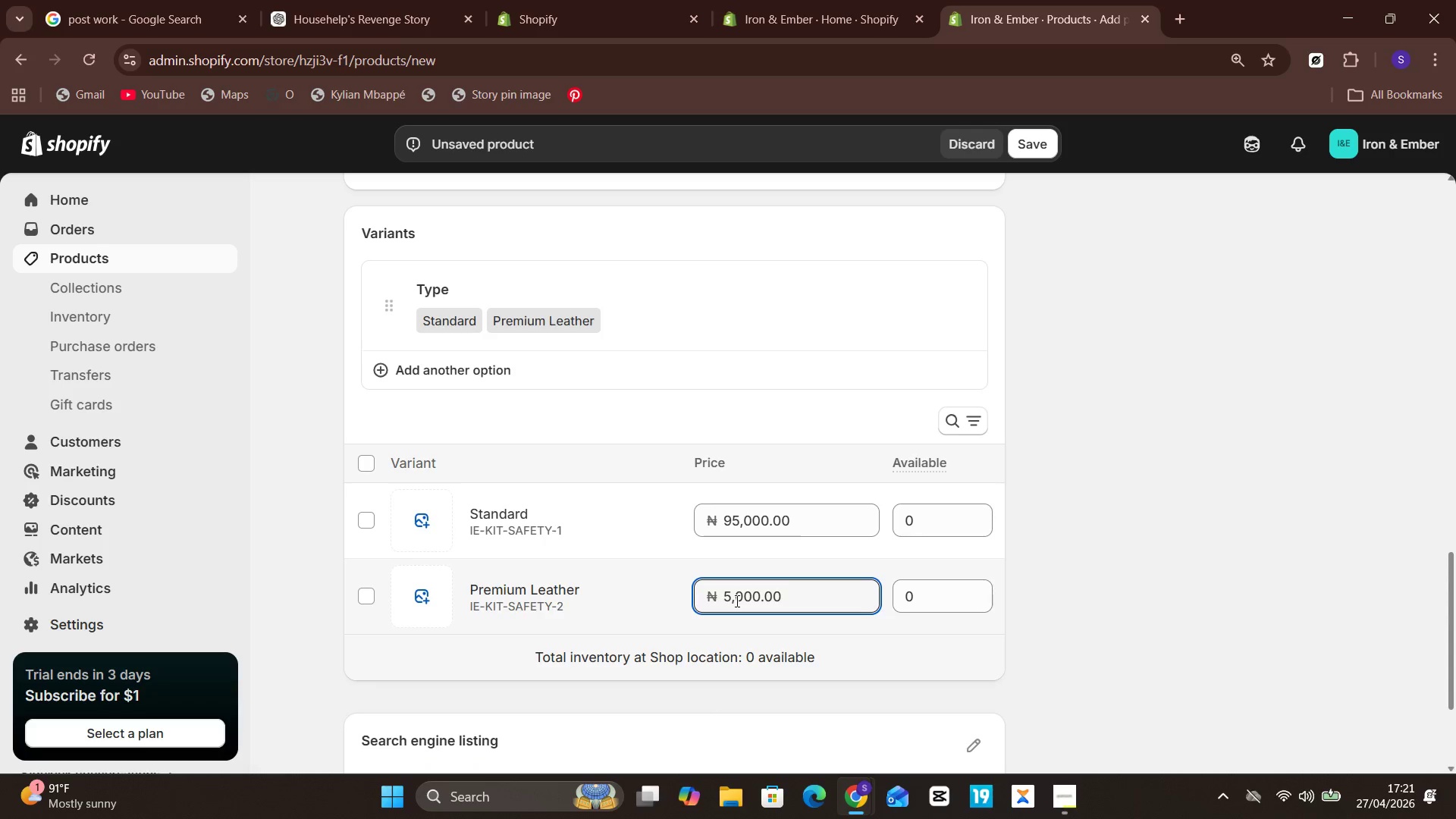 
key(Unknown)
 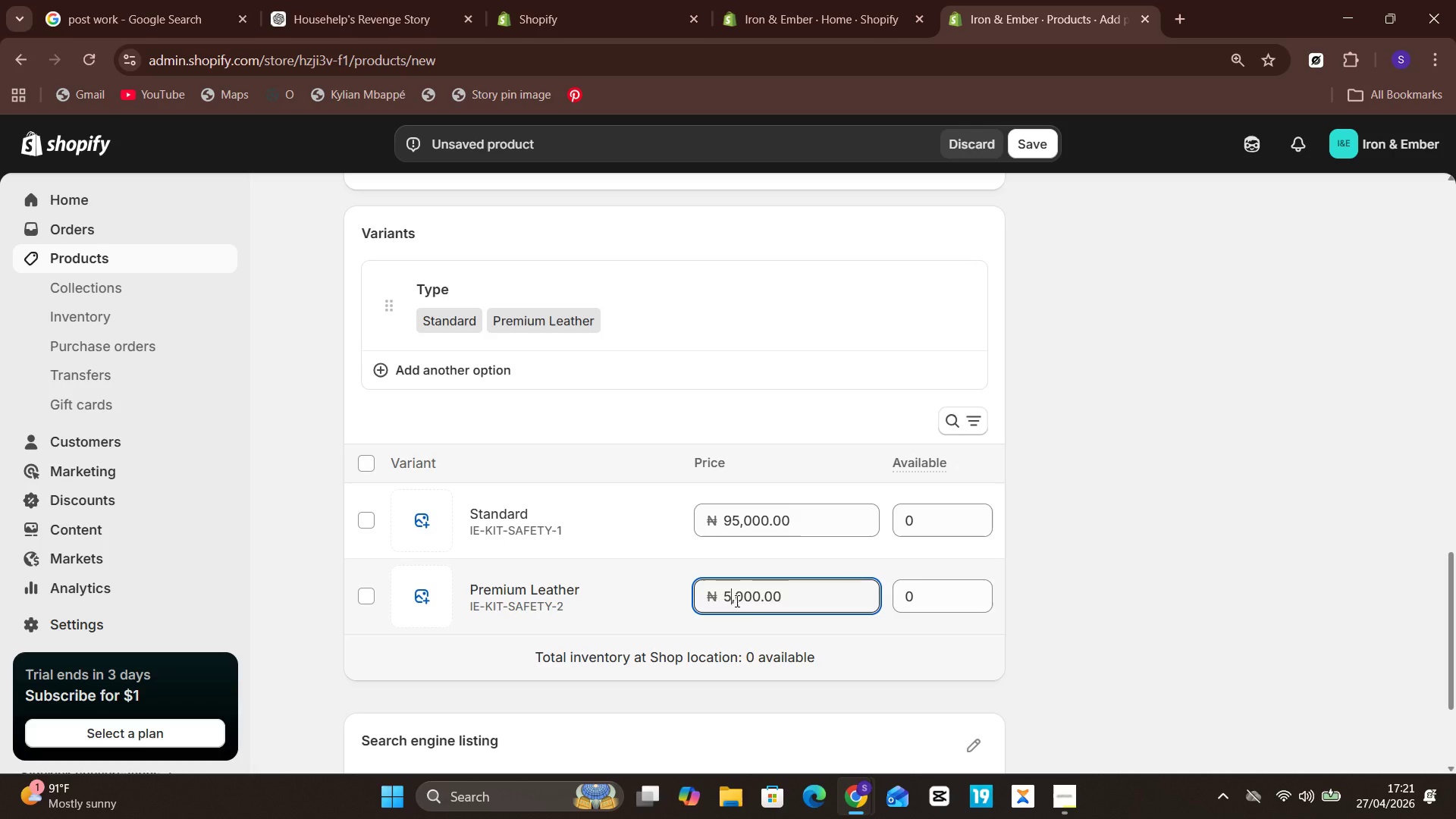 
key(ArrowRight)
 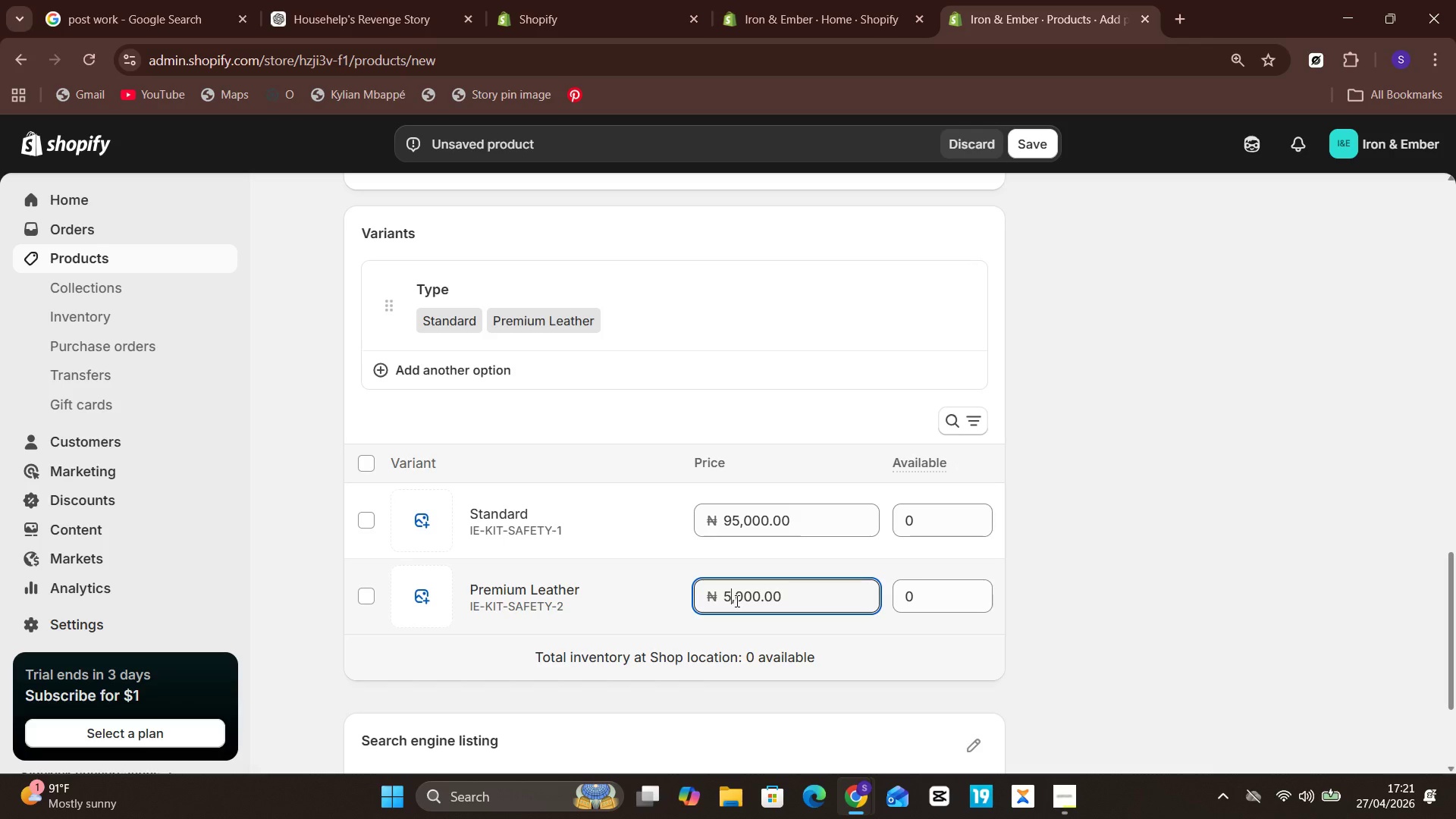 
key(Backspace)
type(150)
 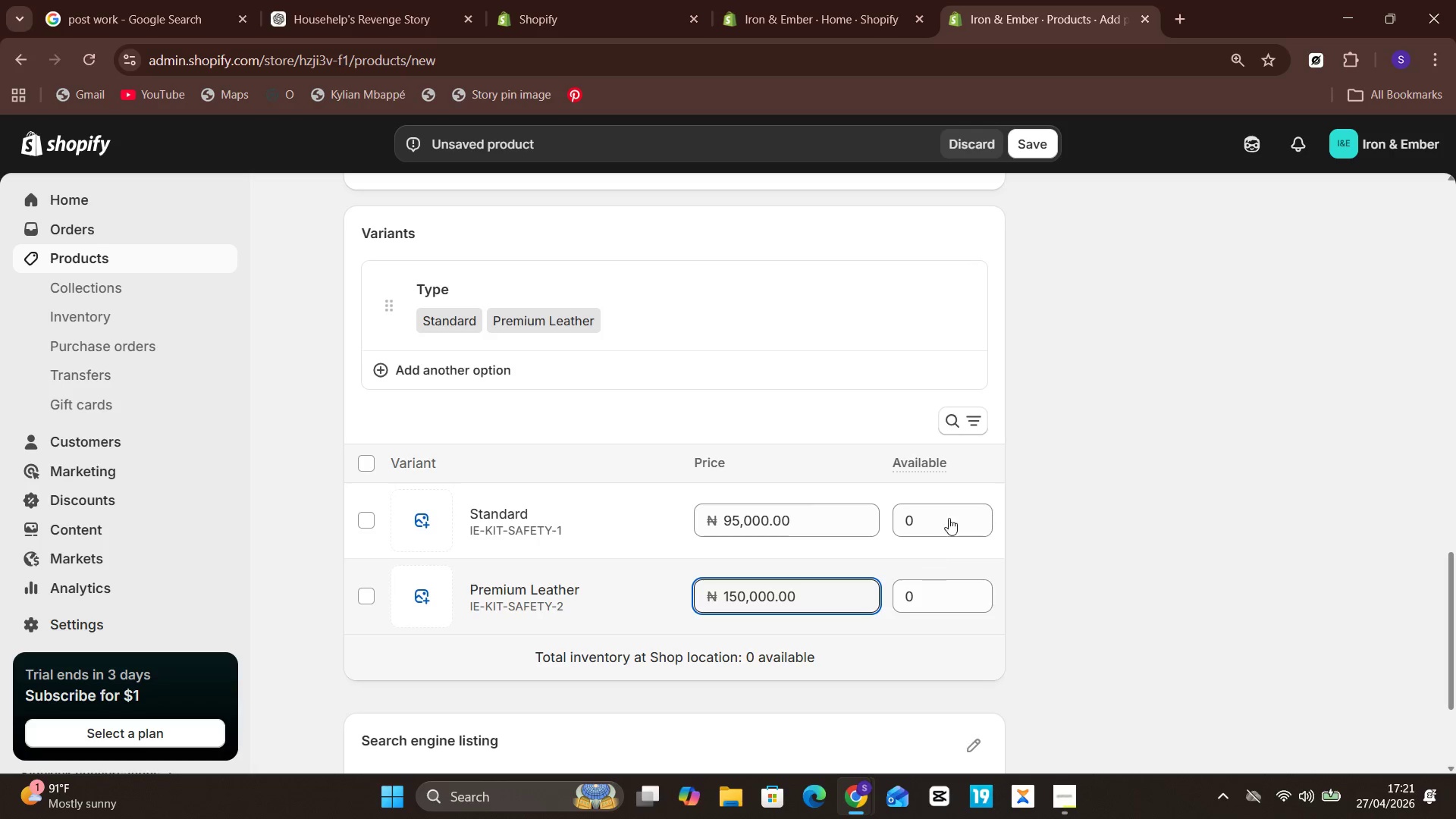 
left_click([951, 508])
 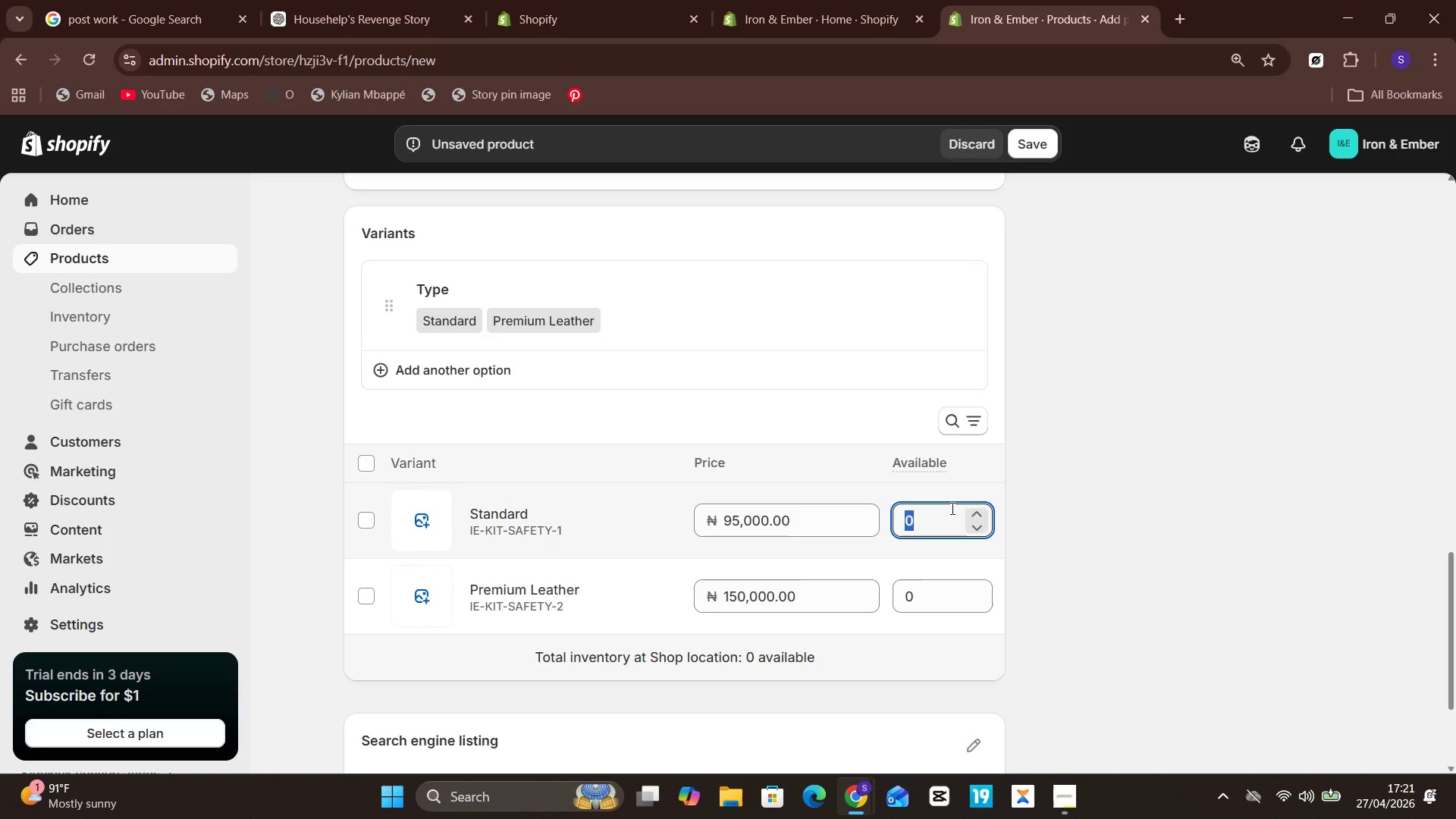 
type(15)
 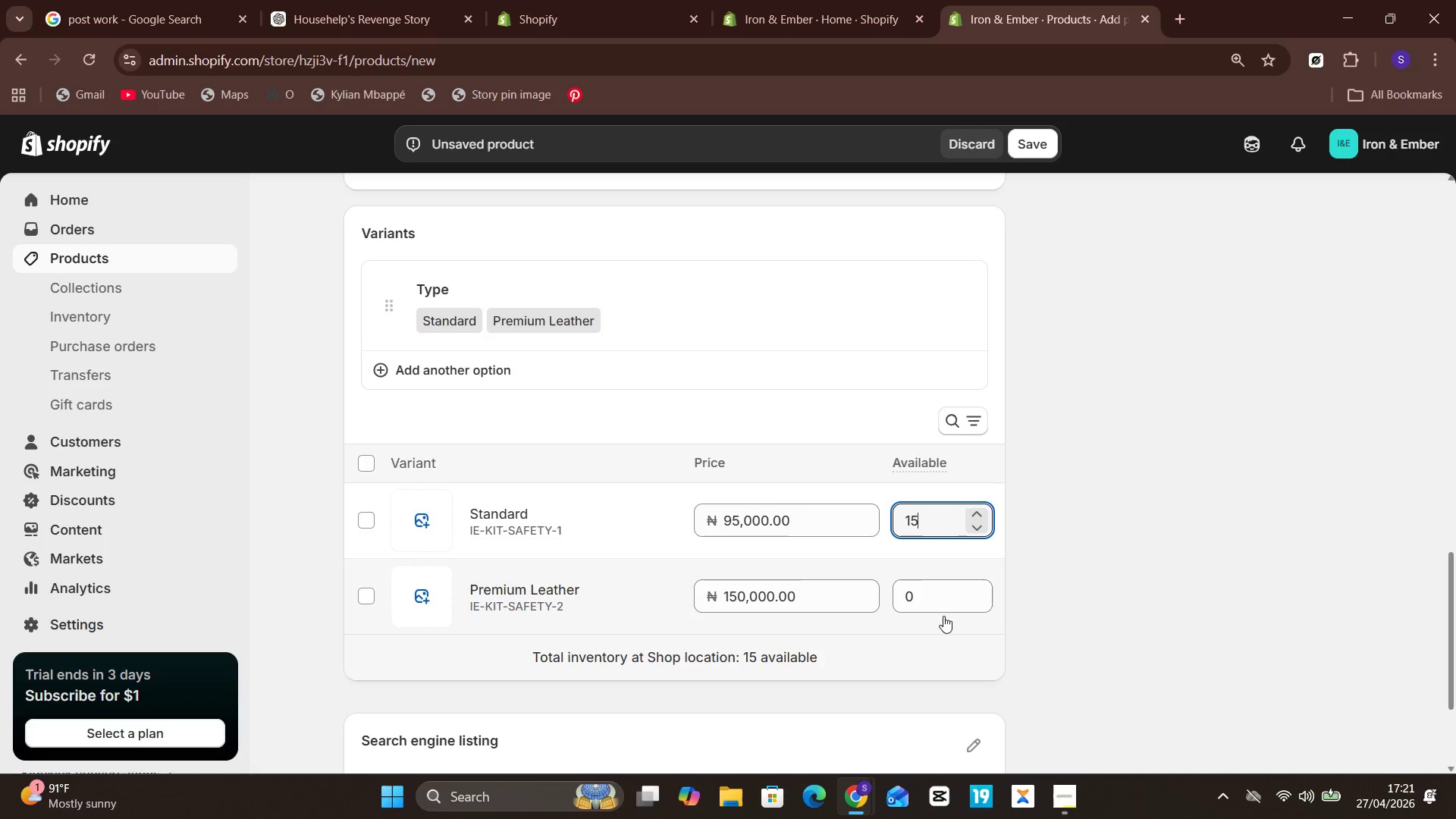 
left_click([939, 604])
 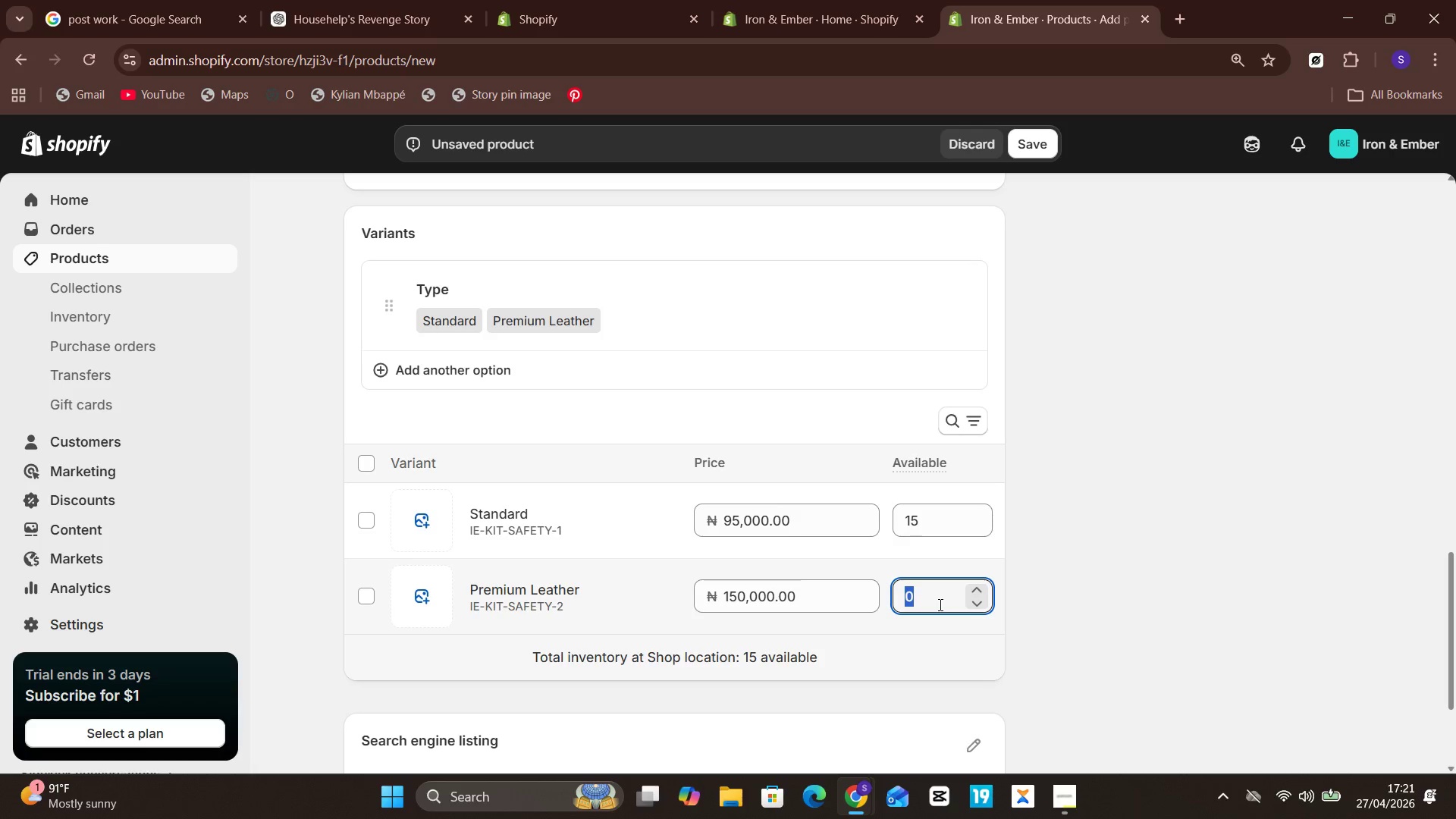 
type(10)
 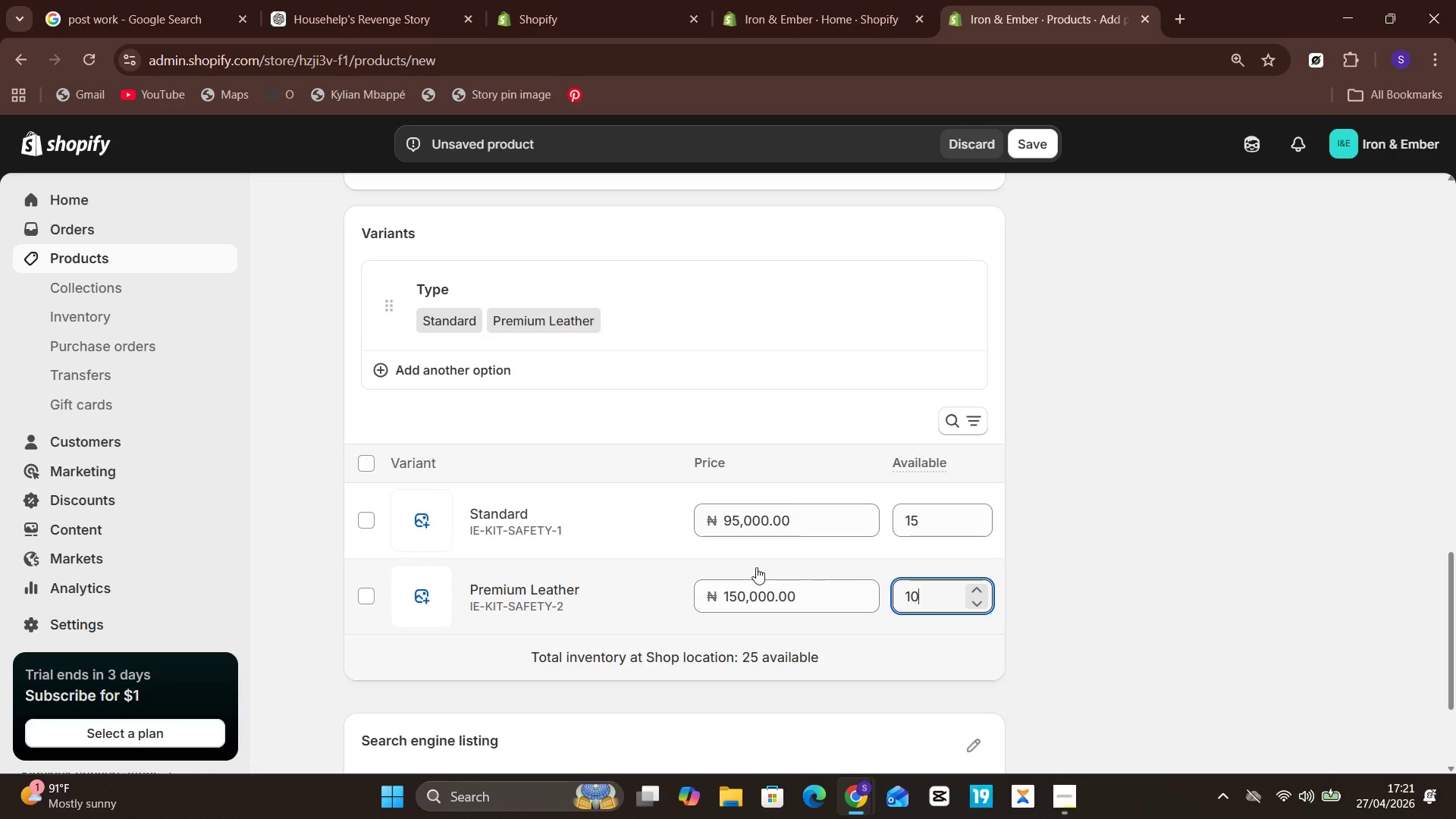 
wait(6.3)
 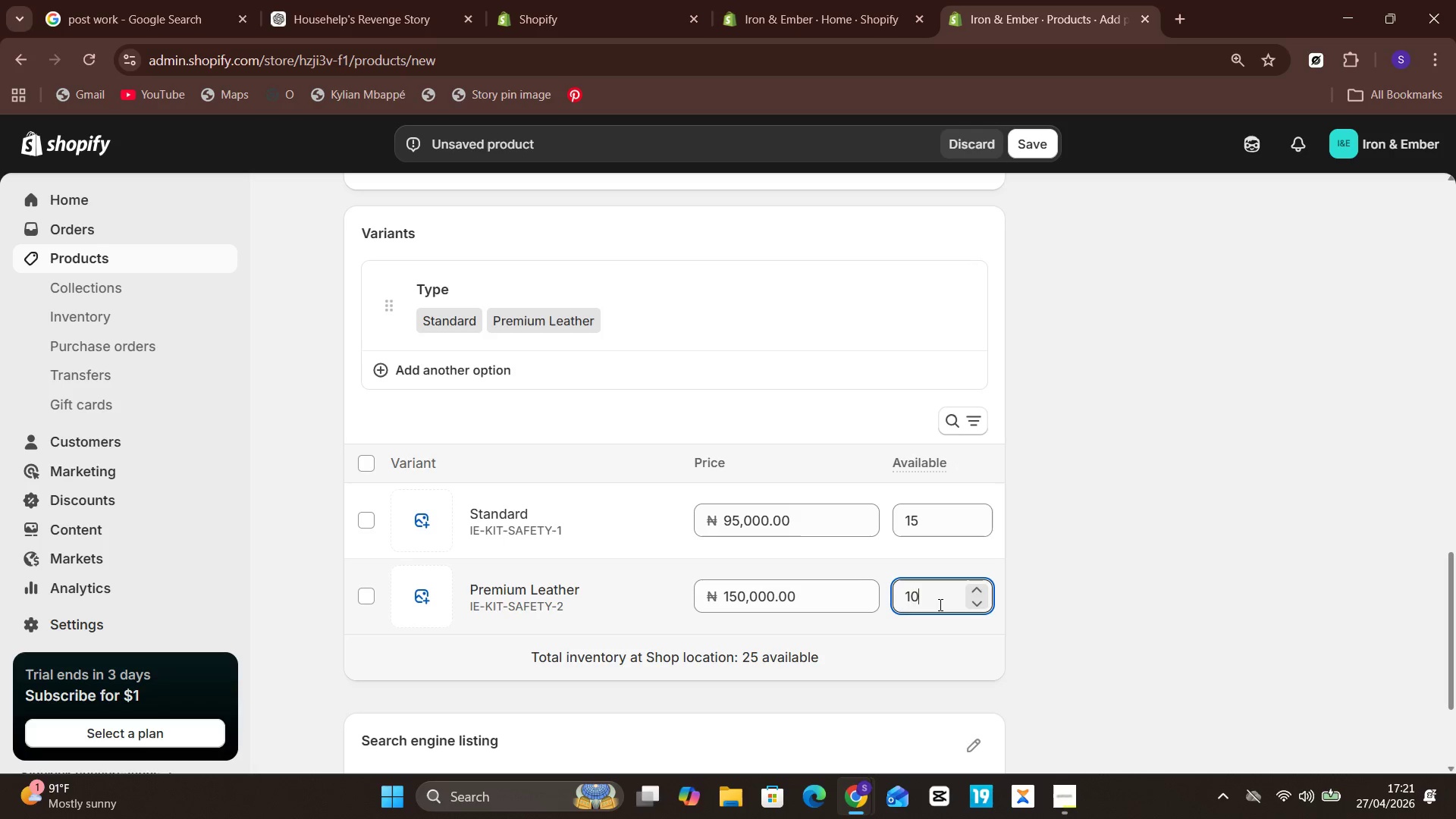 
left_click([366, 595])
 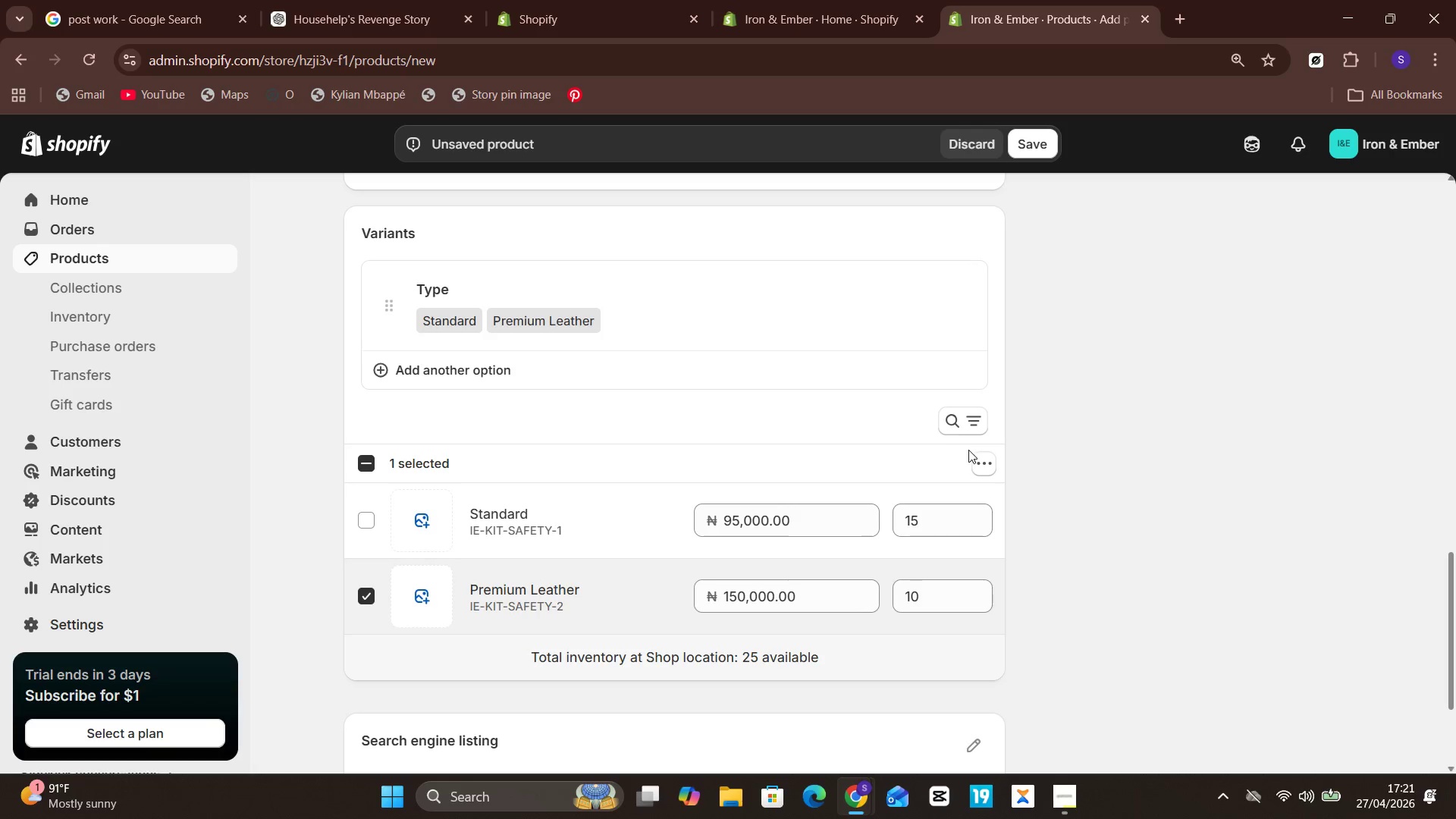 
left_click([986, 463])
 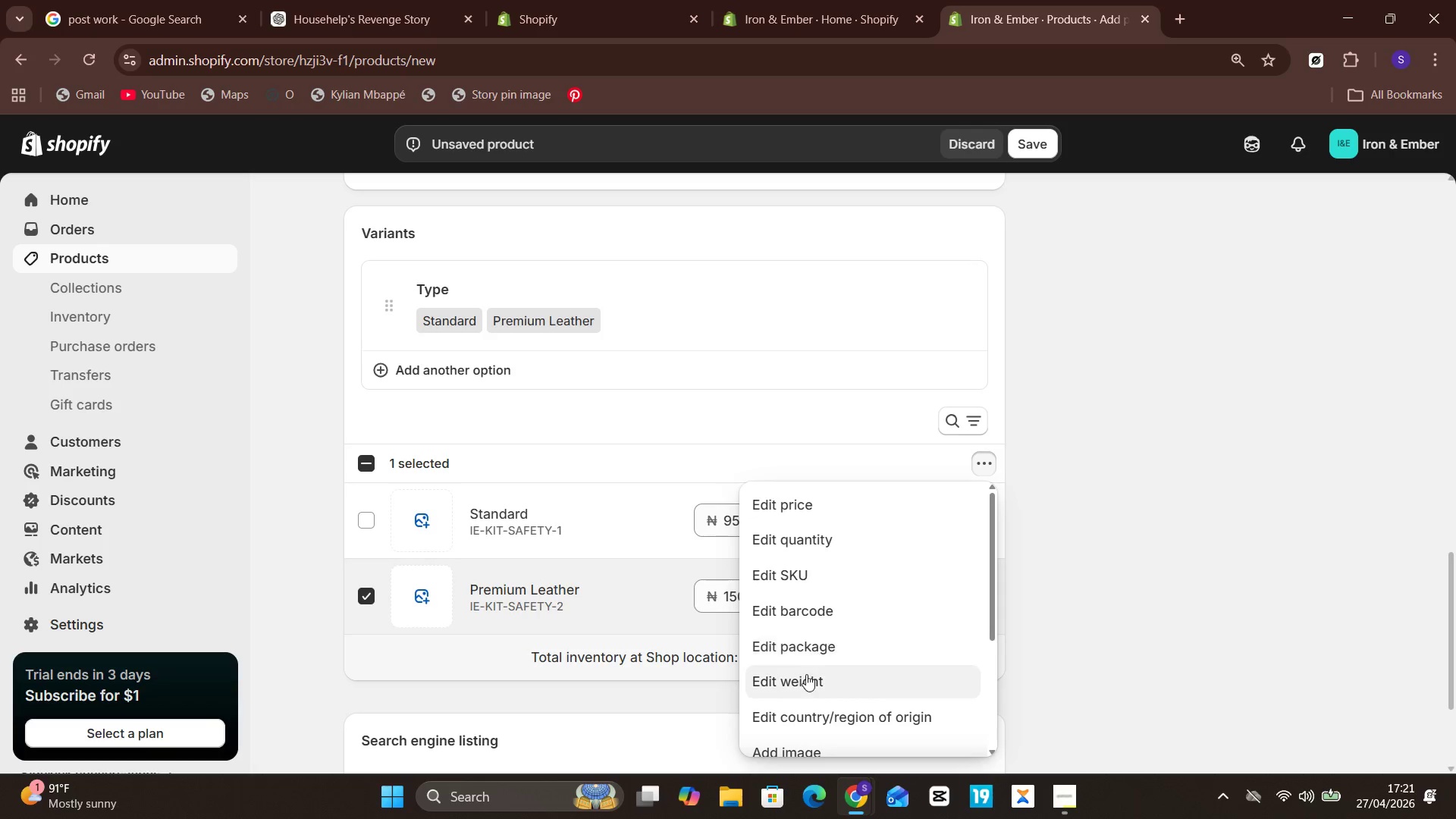 
left_click([805, 679])
 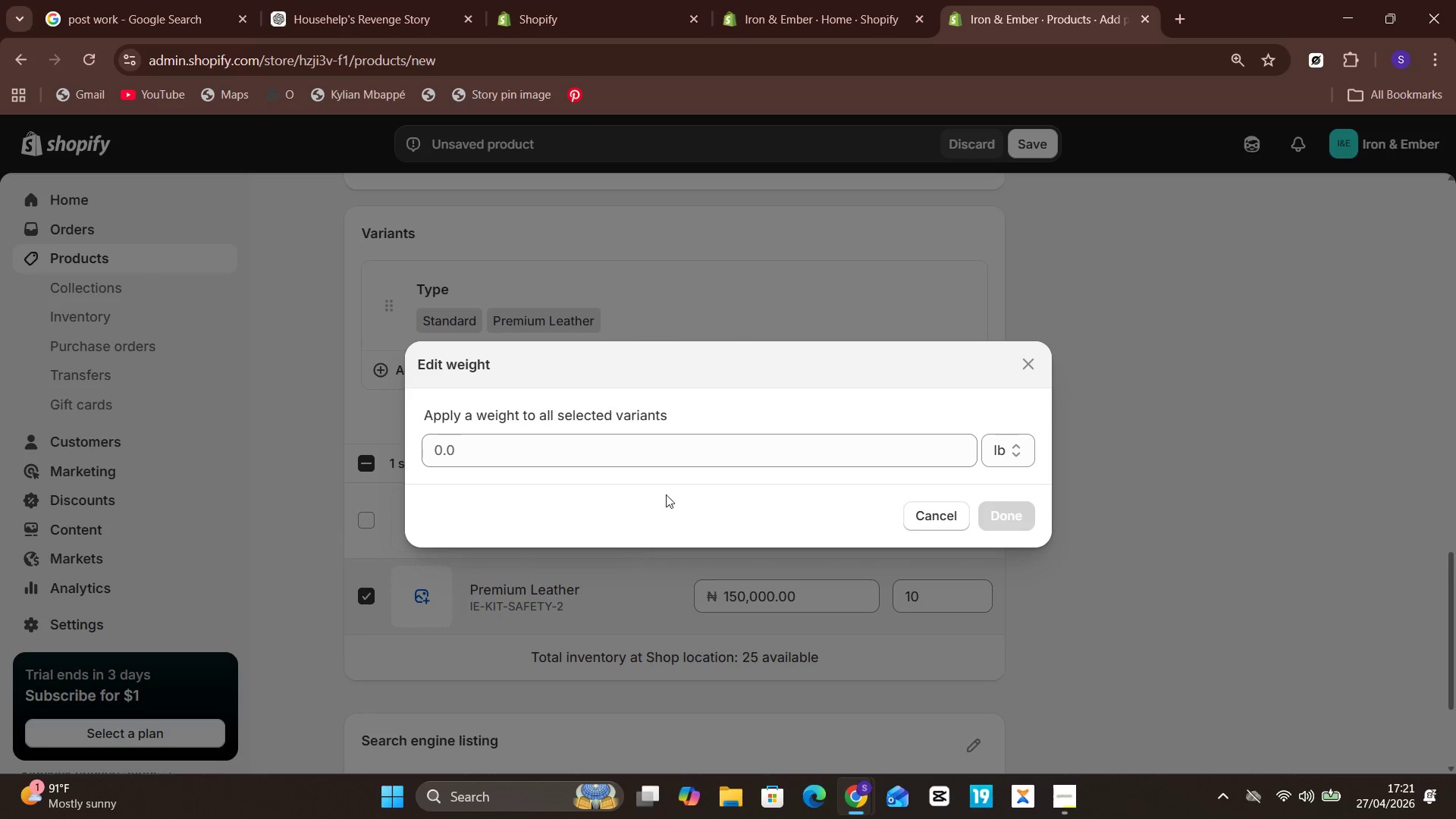 
left_click([853, 425])
 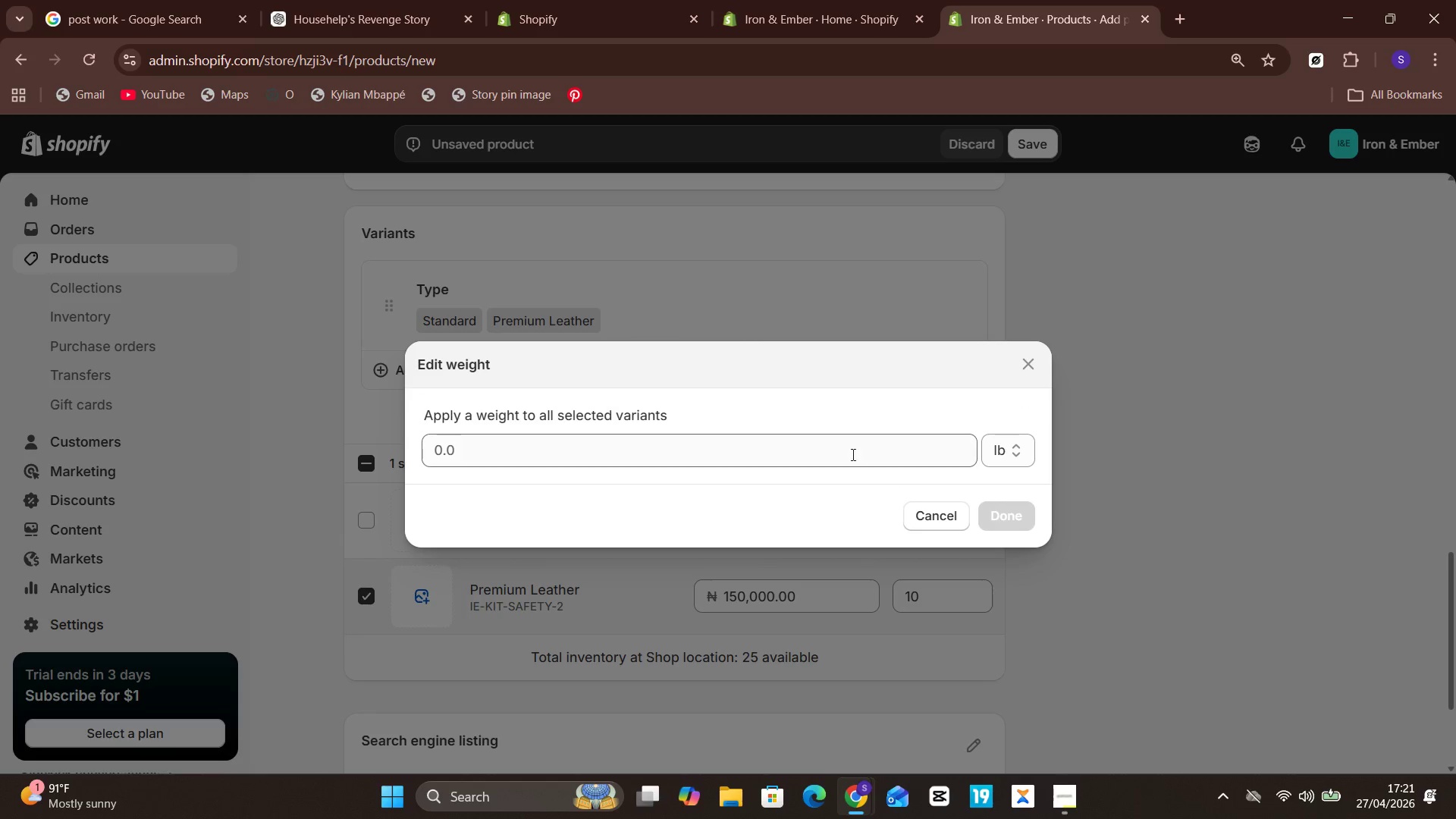 
left_click([852, 456])
 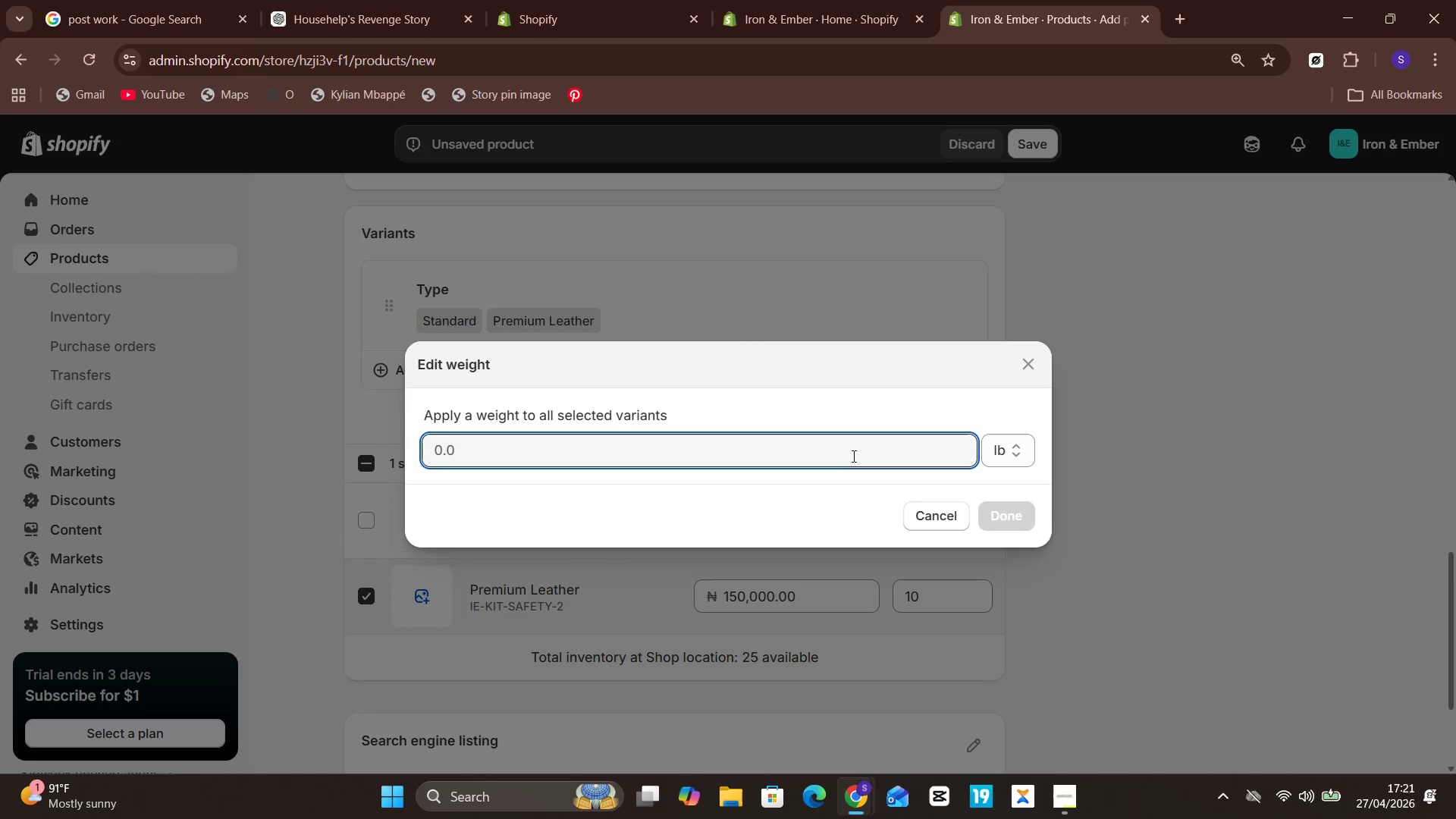 
key(7)
 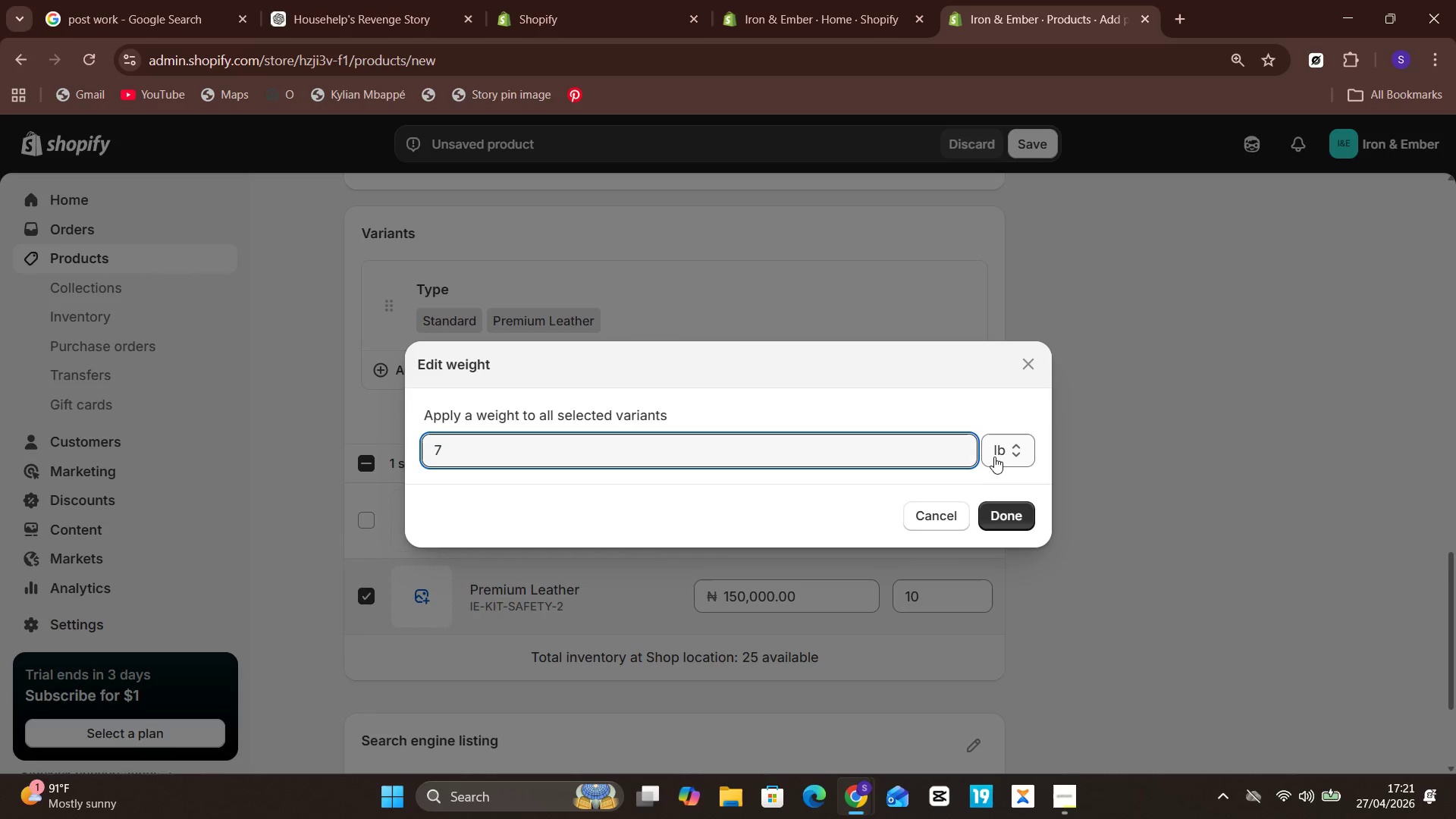 
left_click([1004, 457])
 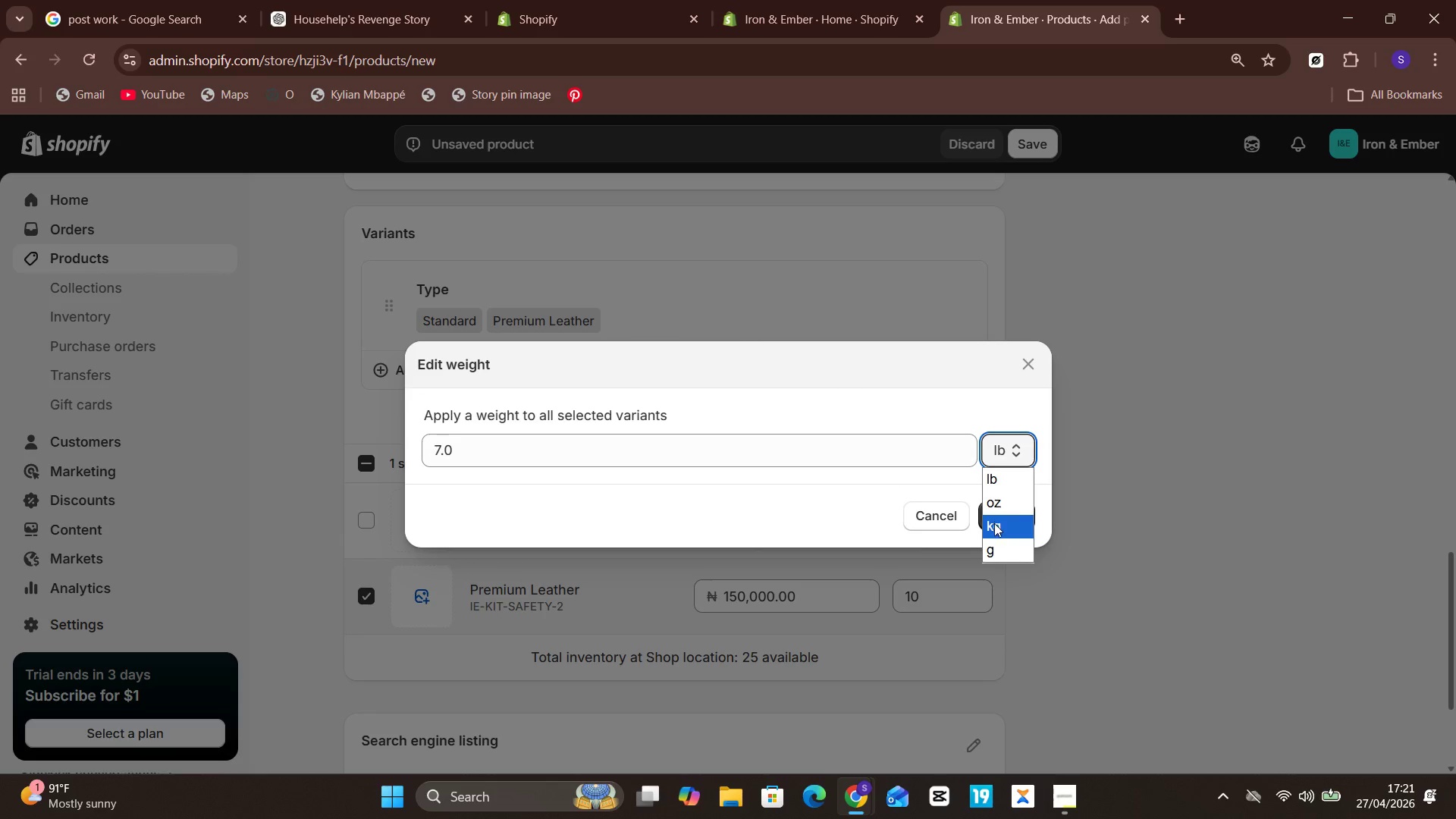 
left_click([994, 526])
 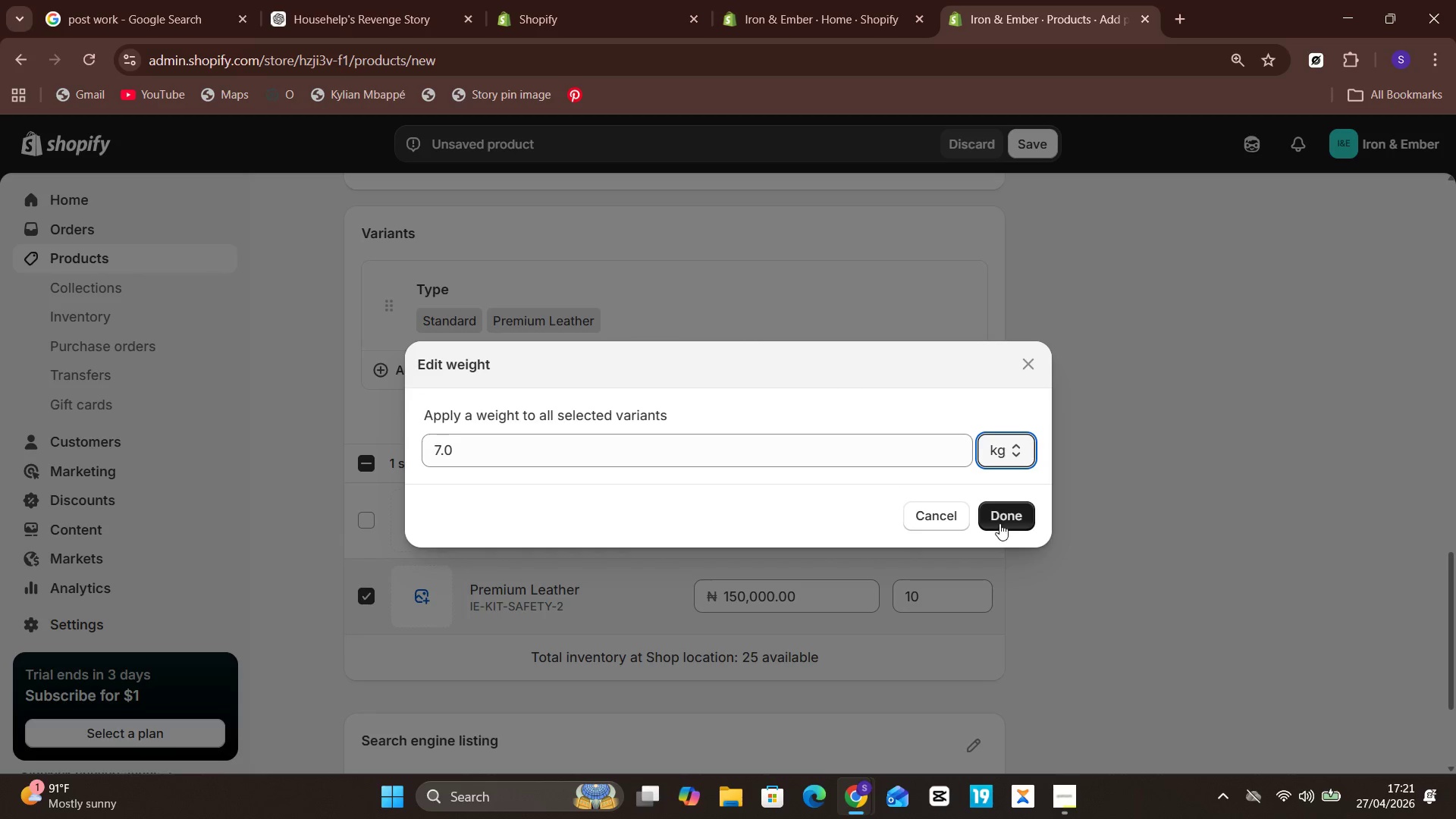 
left_click([1002, 522])
 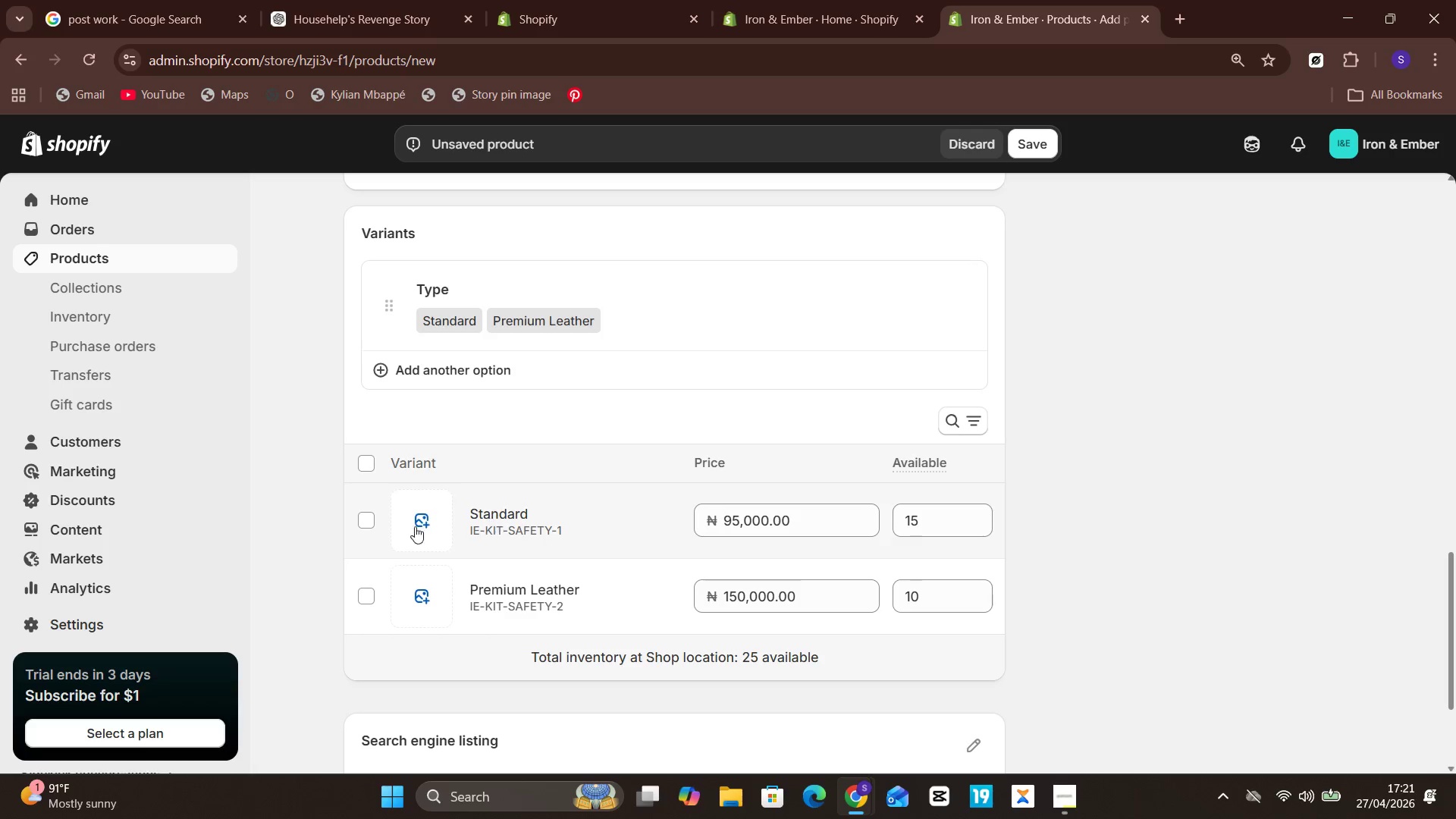 
left_click([362, 525])
 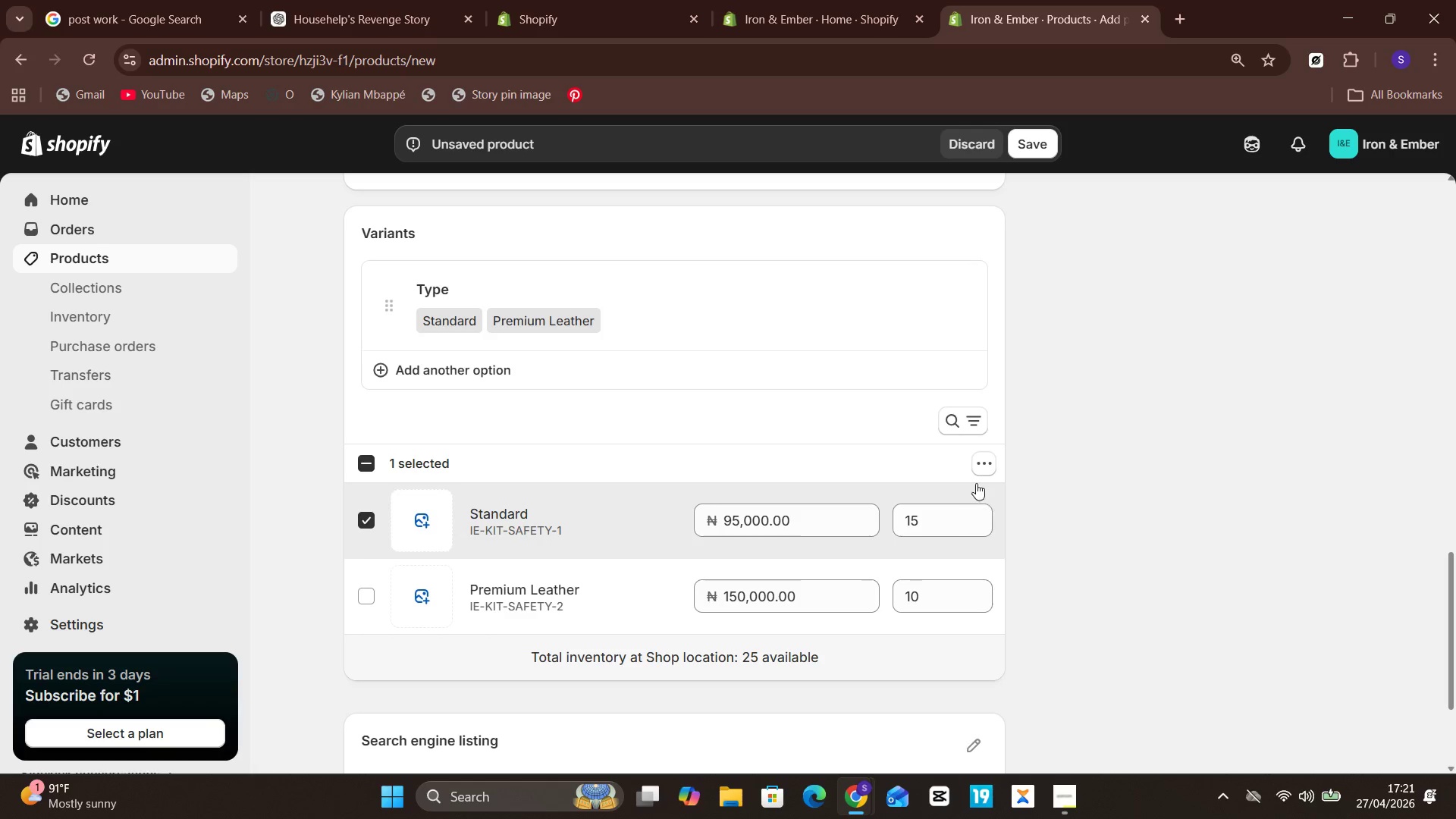 
left_click([981, 472])
 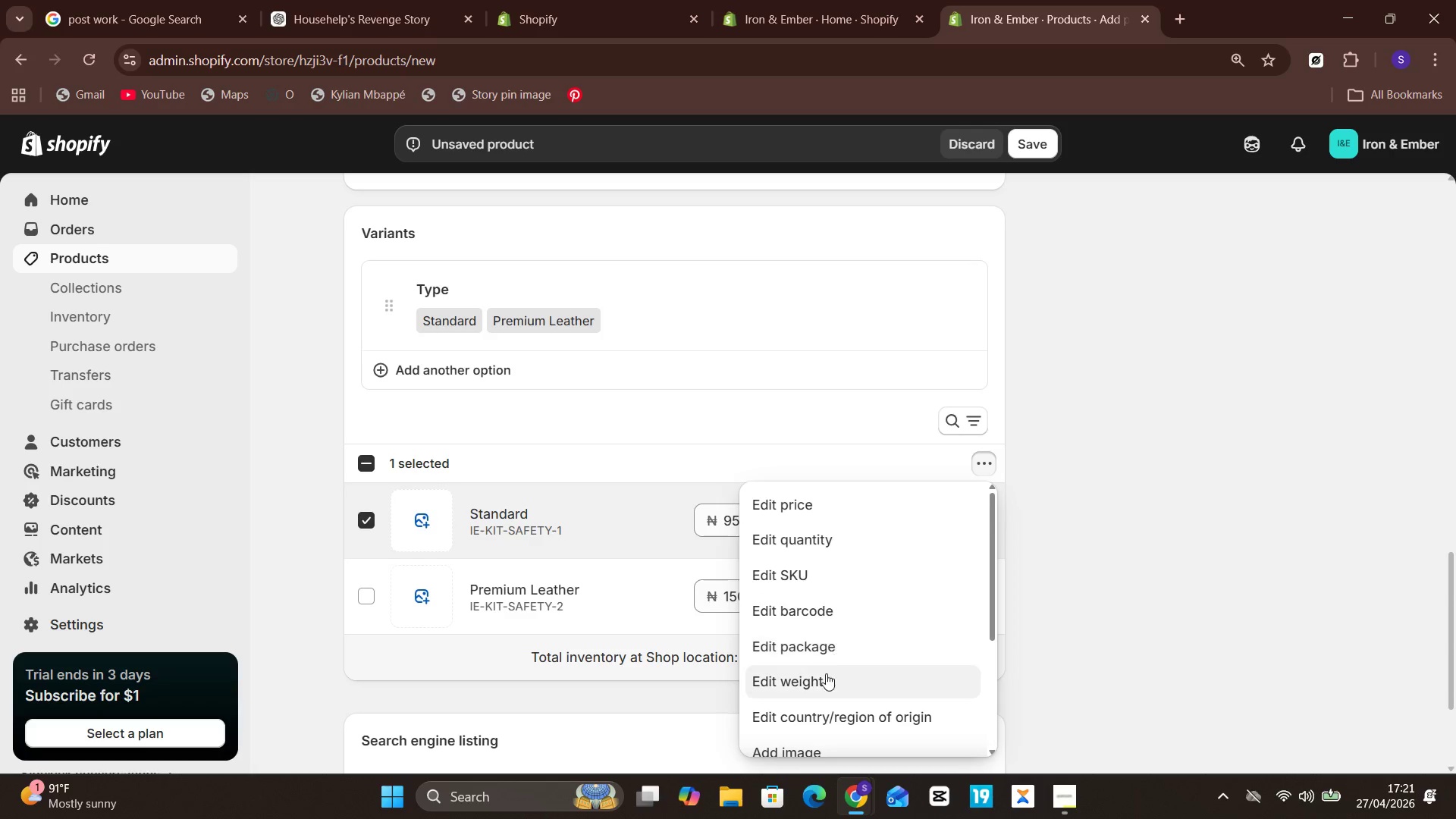 
left_click([824, 685])
 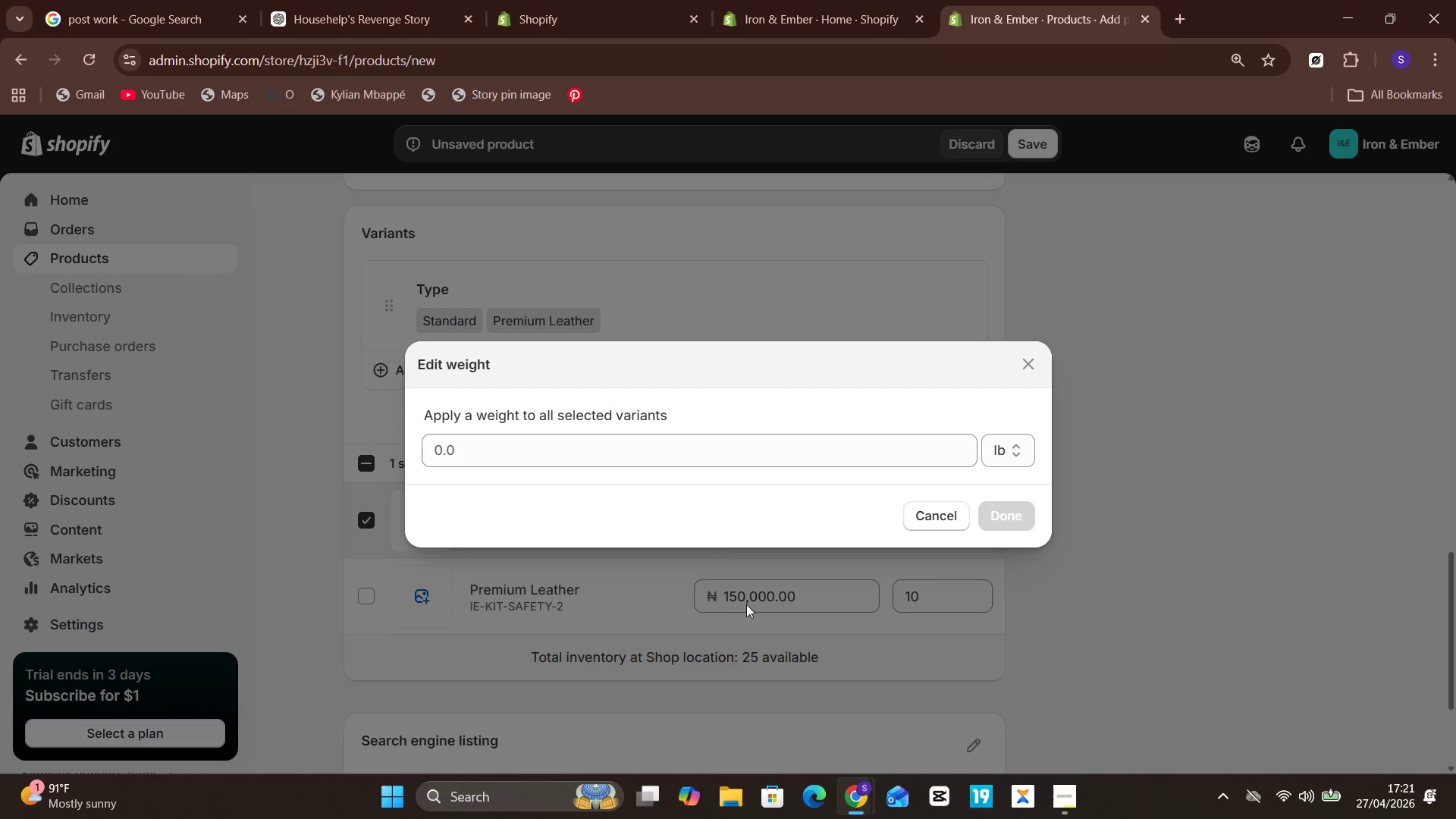 
left_click([1015, 444])
 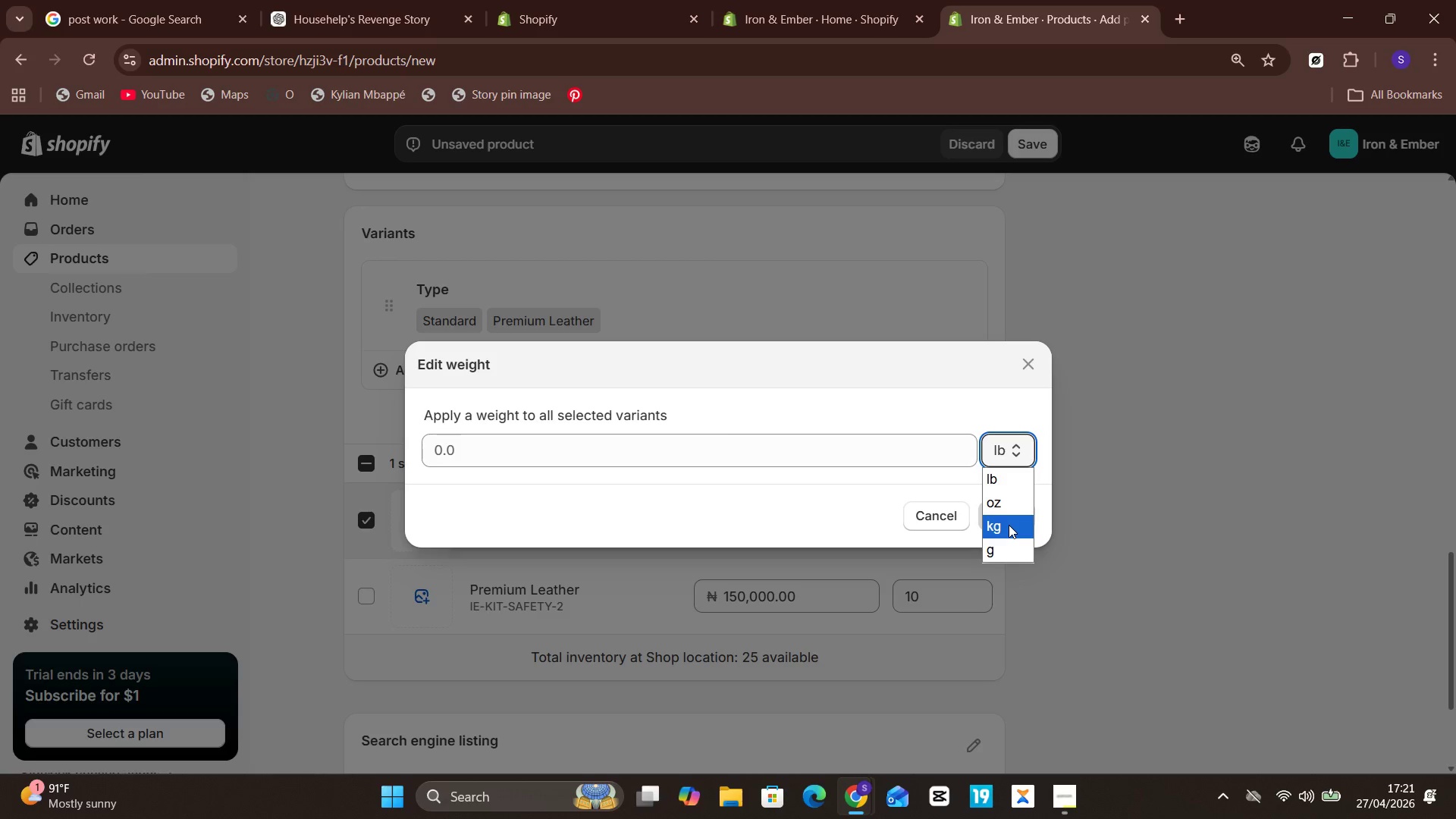 
left_click([1009, 526])
 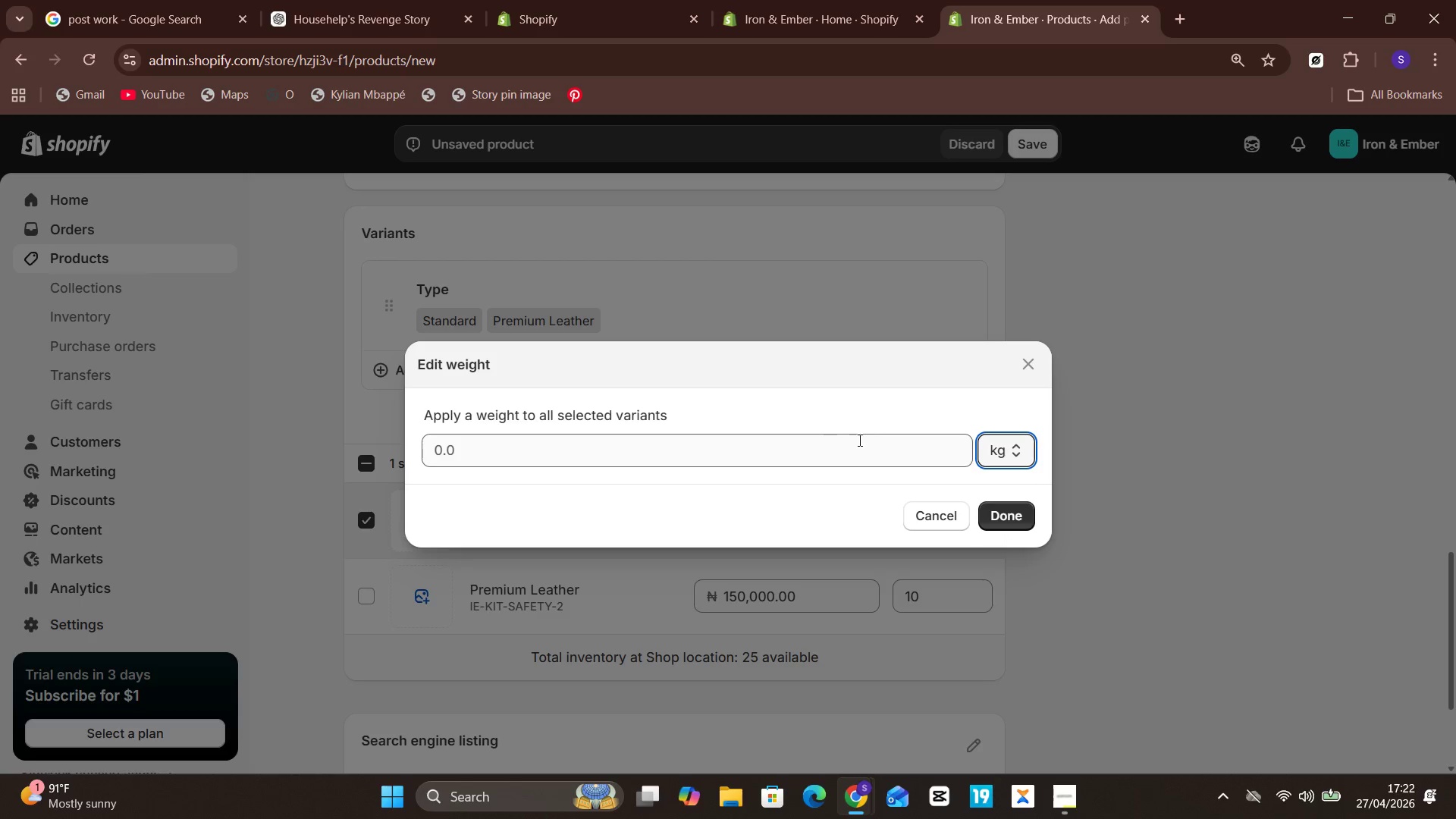 
left_click([858, 439])
 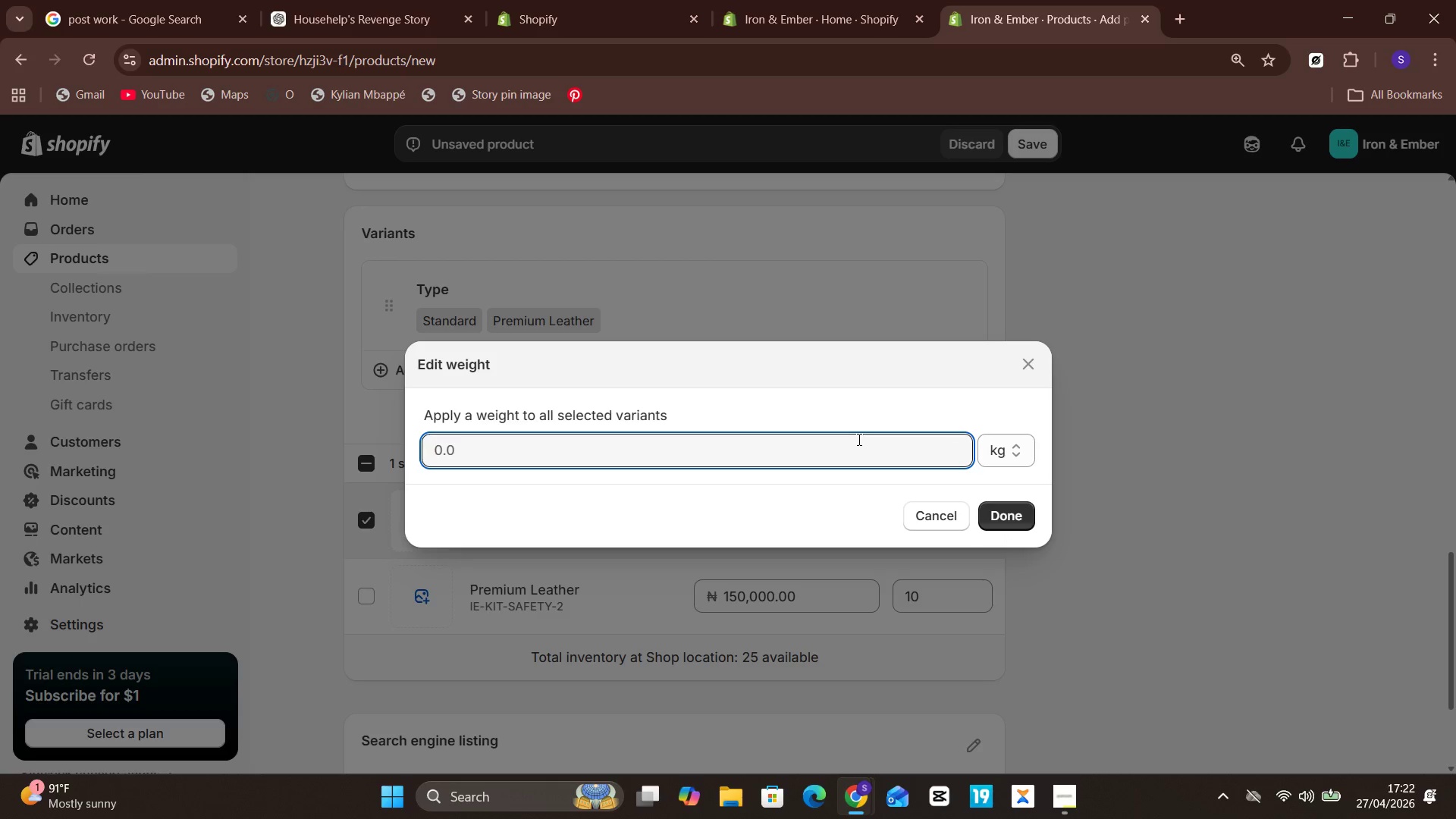 
key(5)
 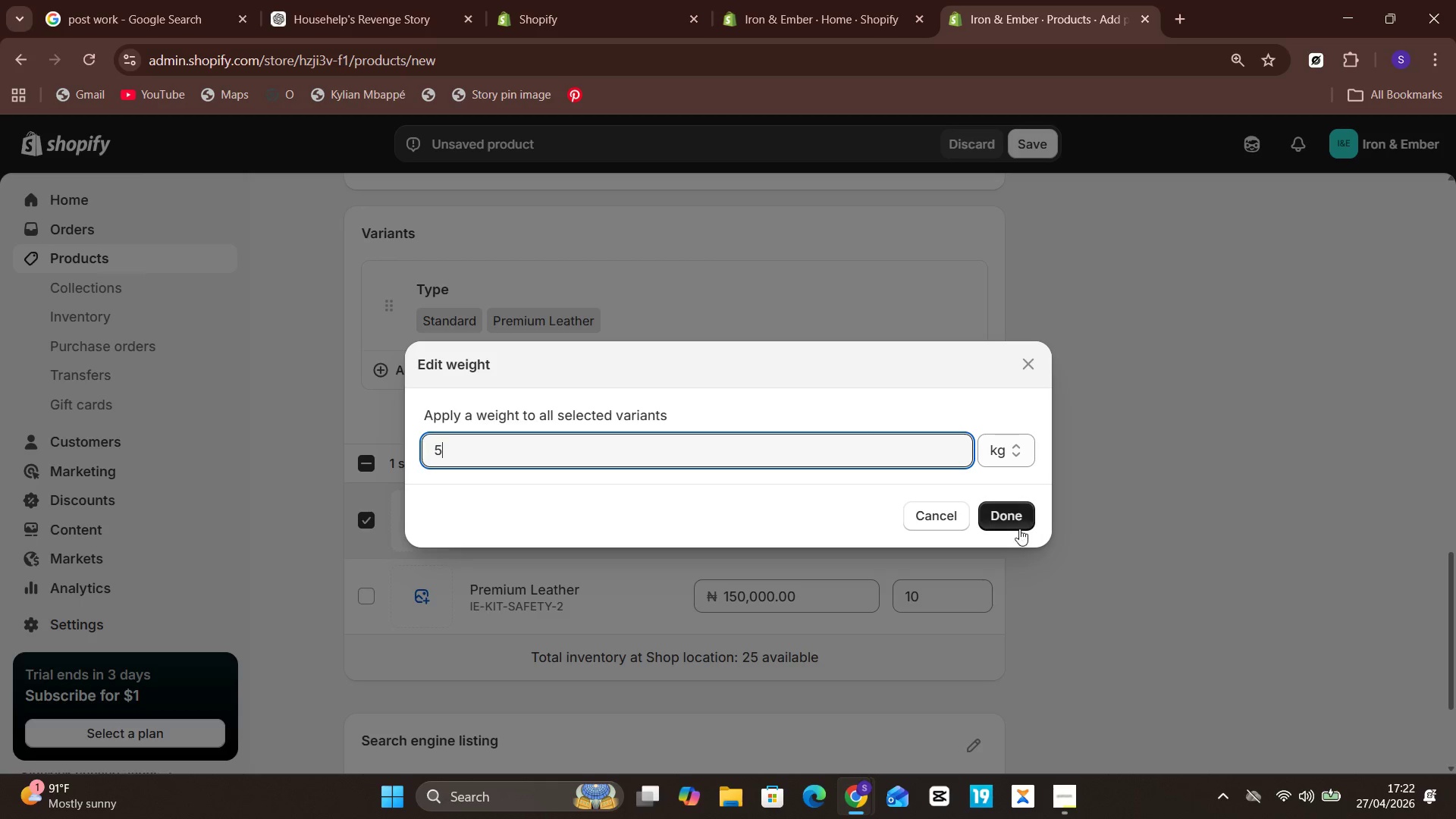 
left_click([1006, 501])
 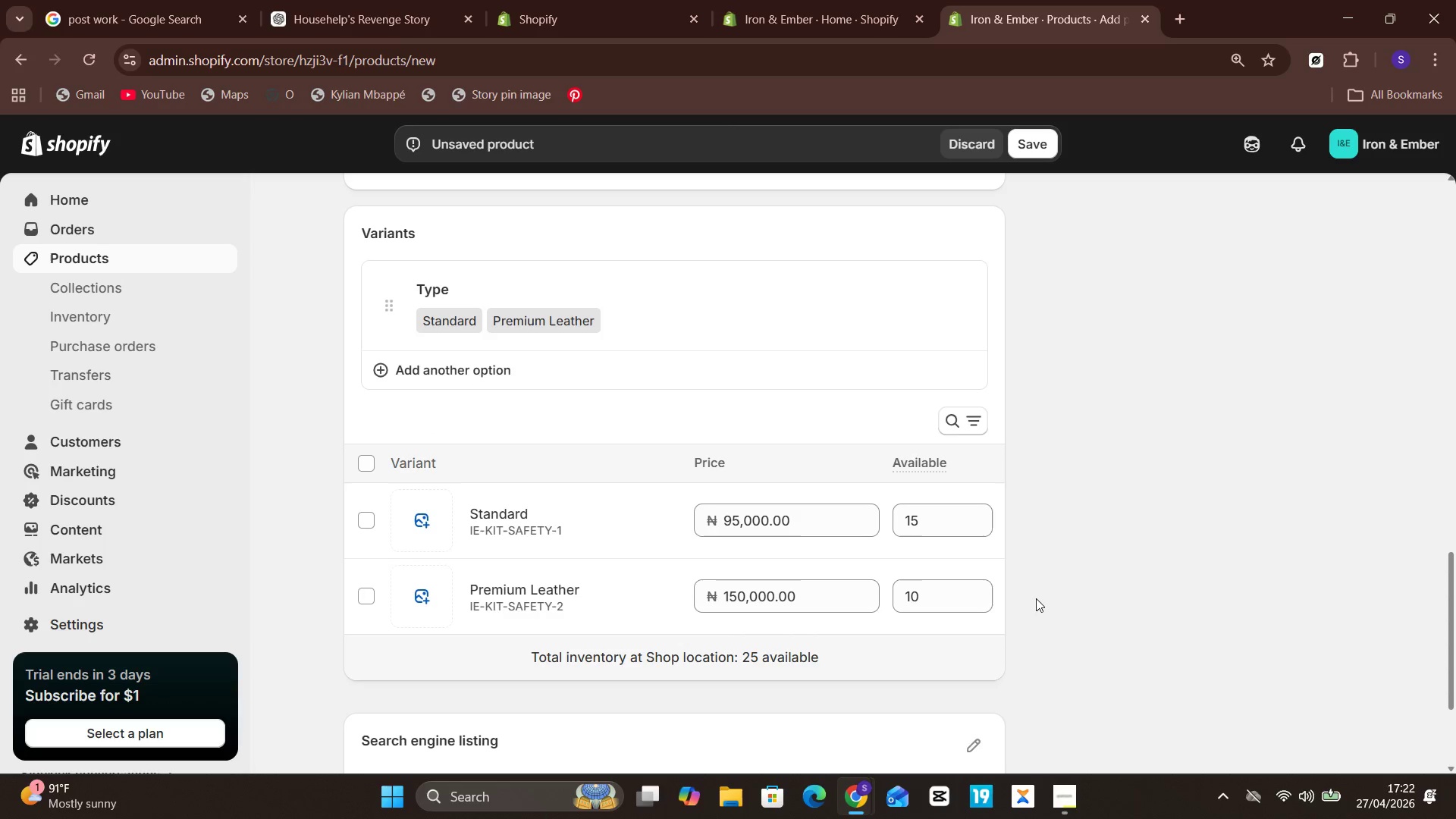 
wait(9.94)
 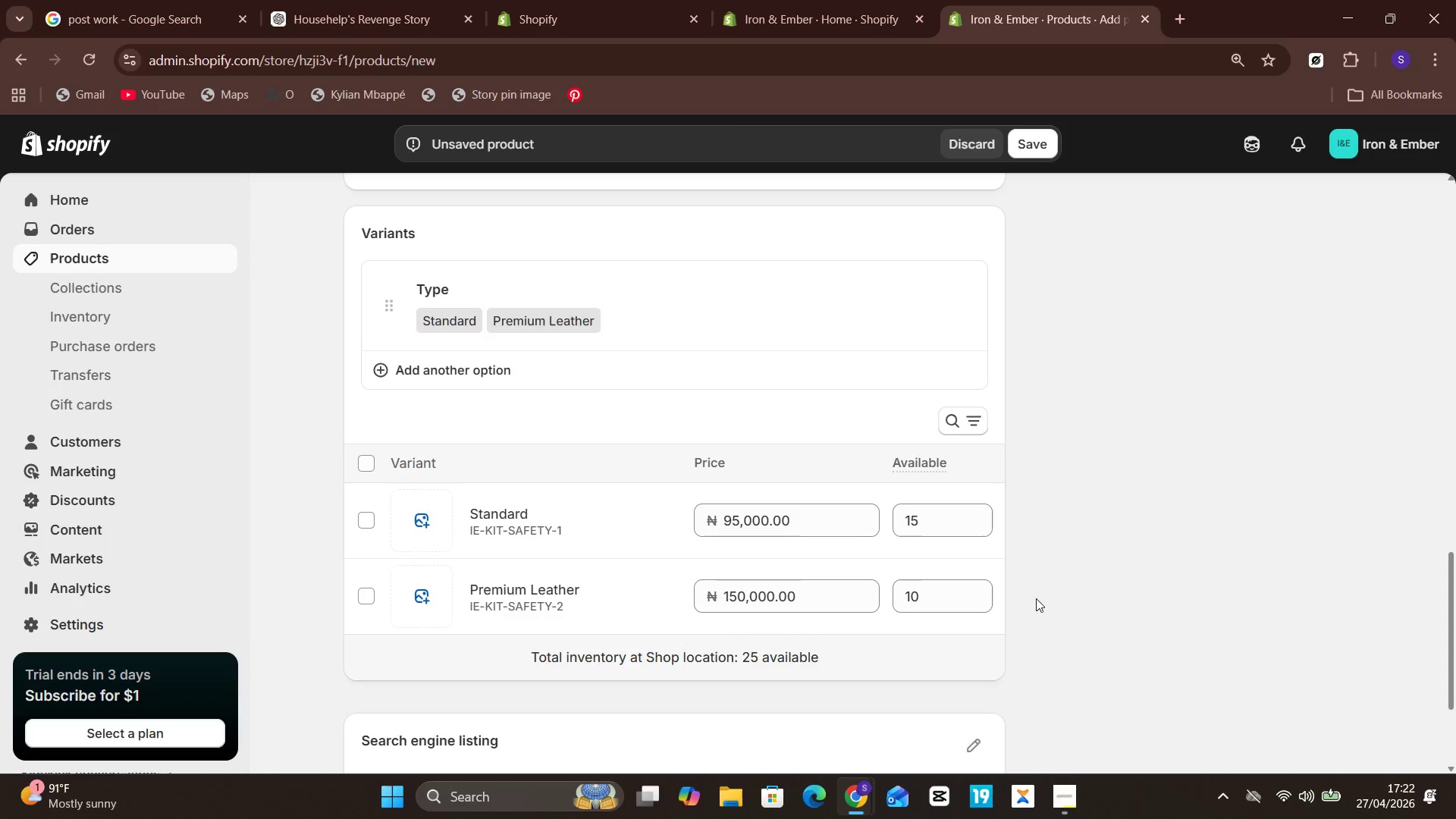 
left_click([366, 465])
 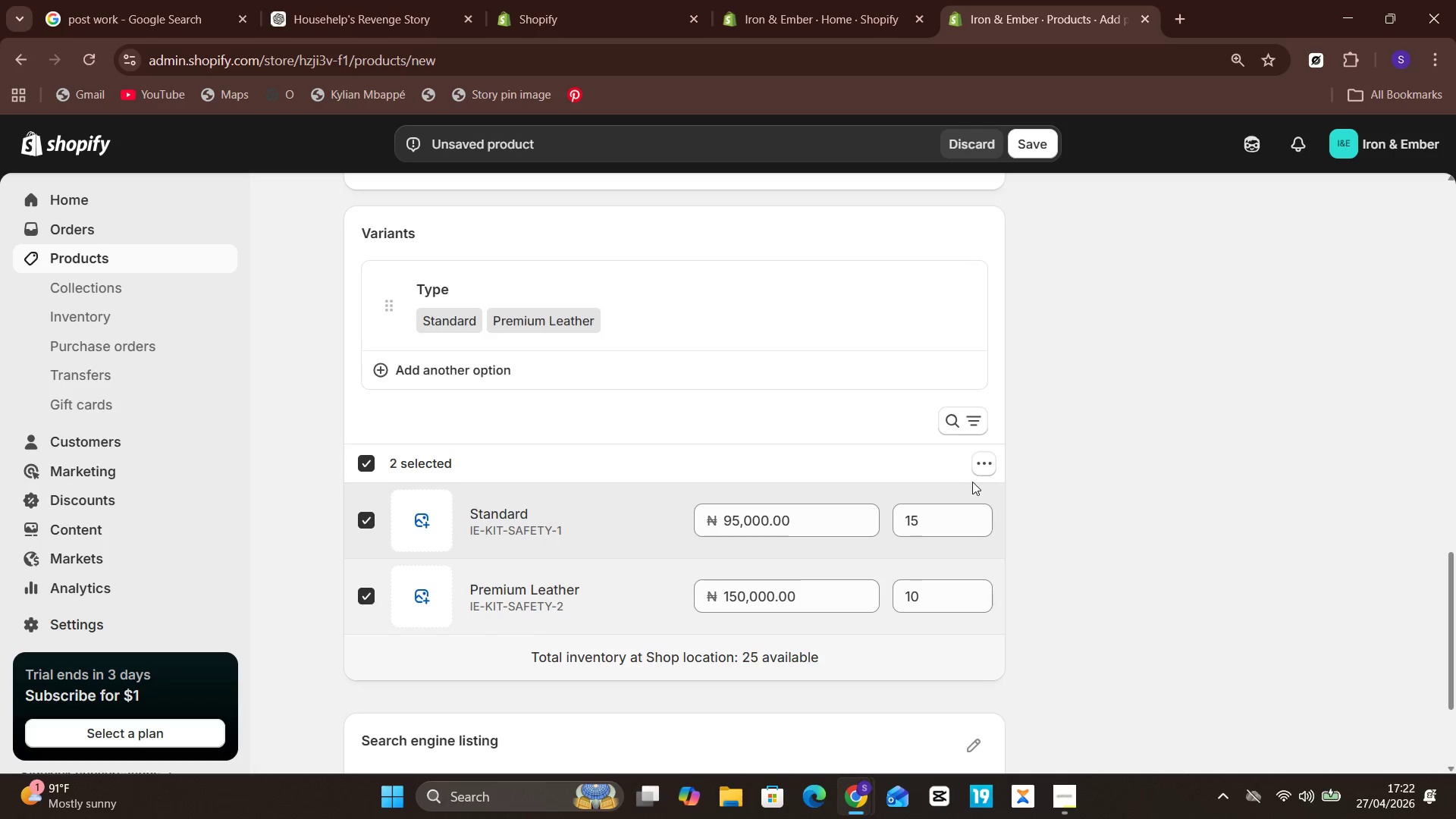 
left_click([978, 473])
 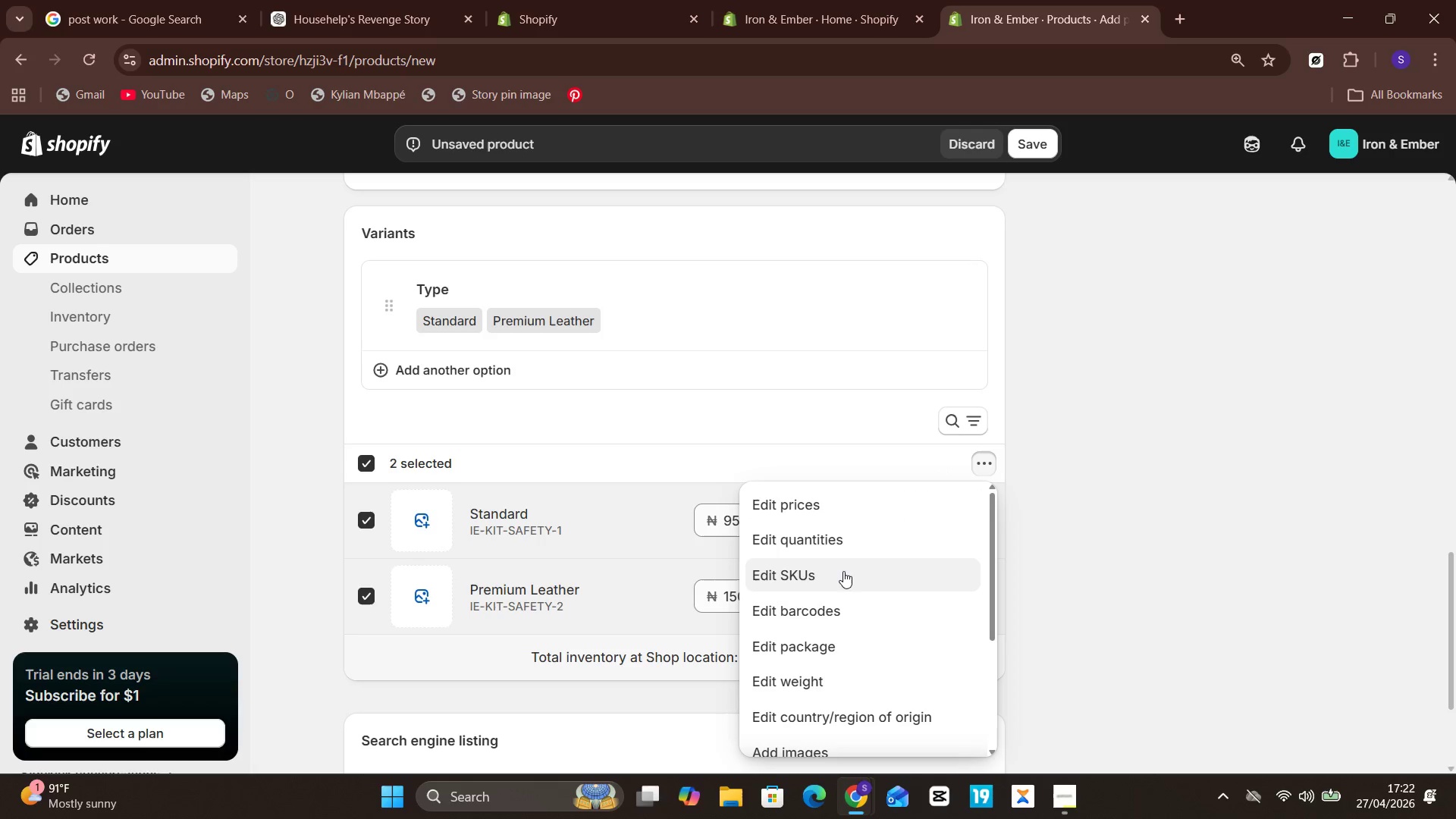 
left_click([837, 569])
 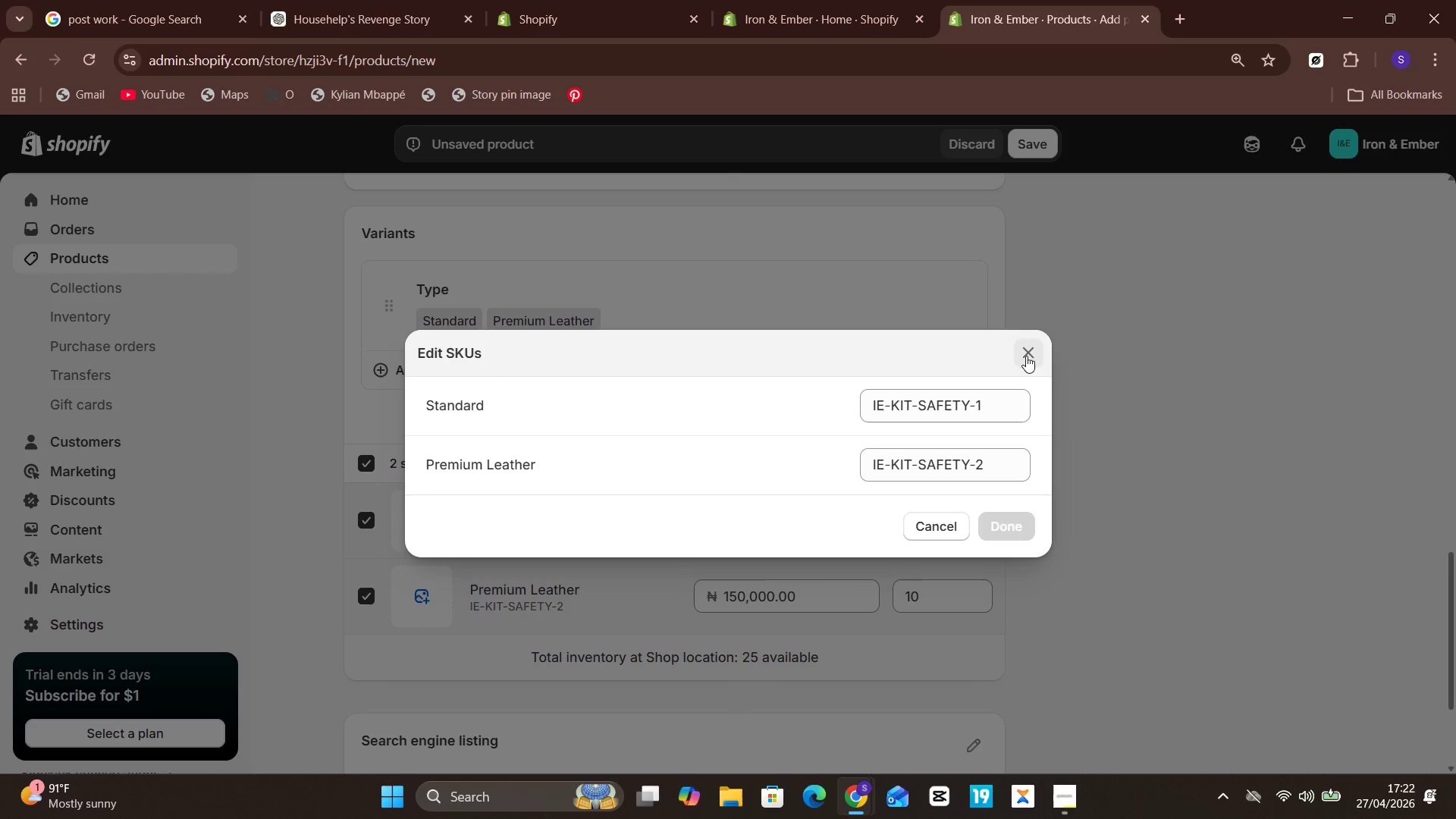 
left_click([1004, 397])
 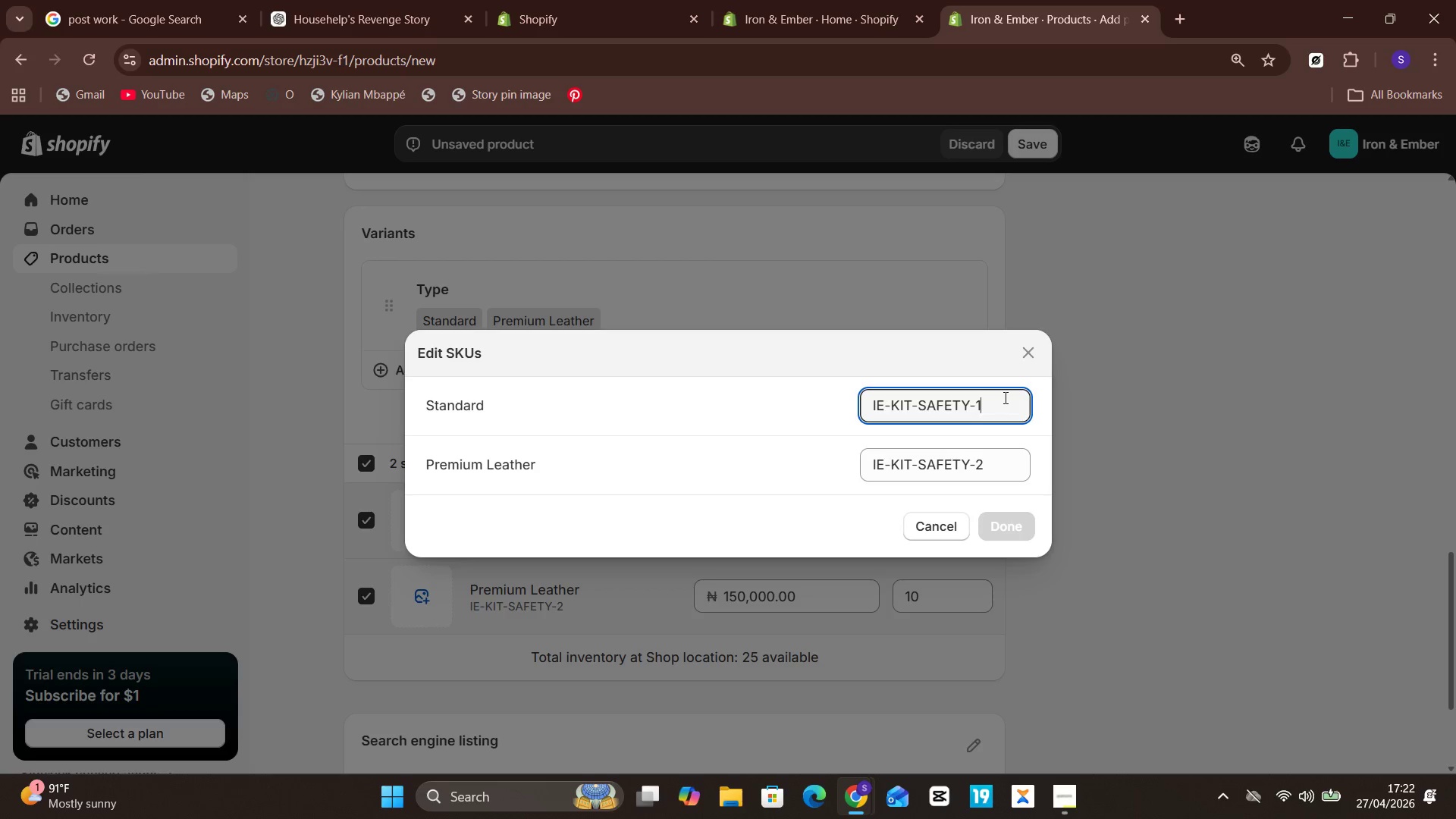 
key(Backspace)
type(st)
key(Backspace)
key(Backspace)
type(STD)
 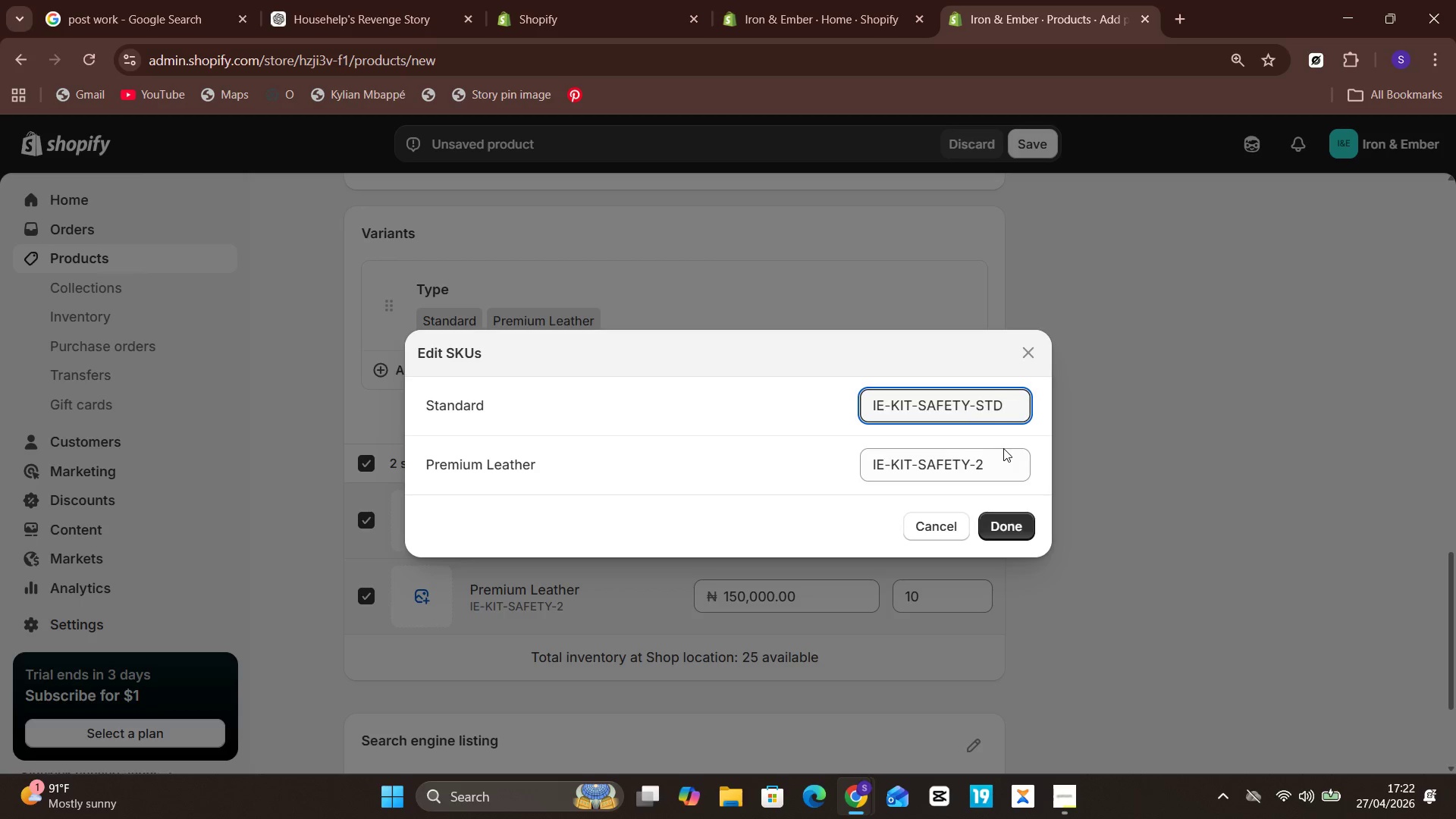 
left_click([1004, 459])
 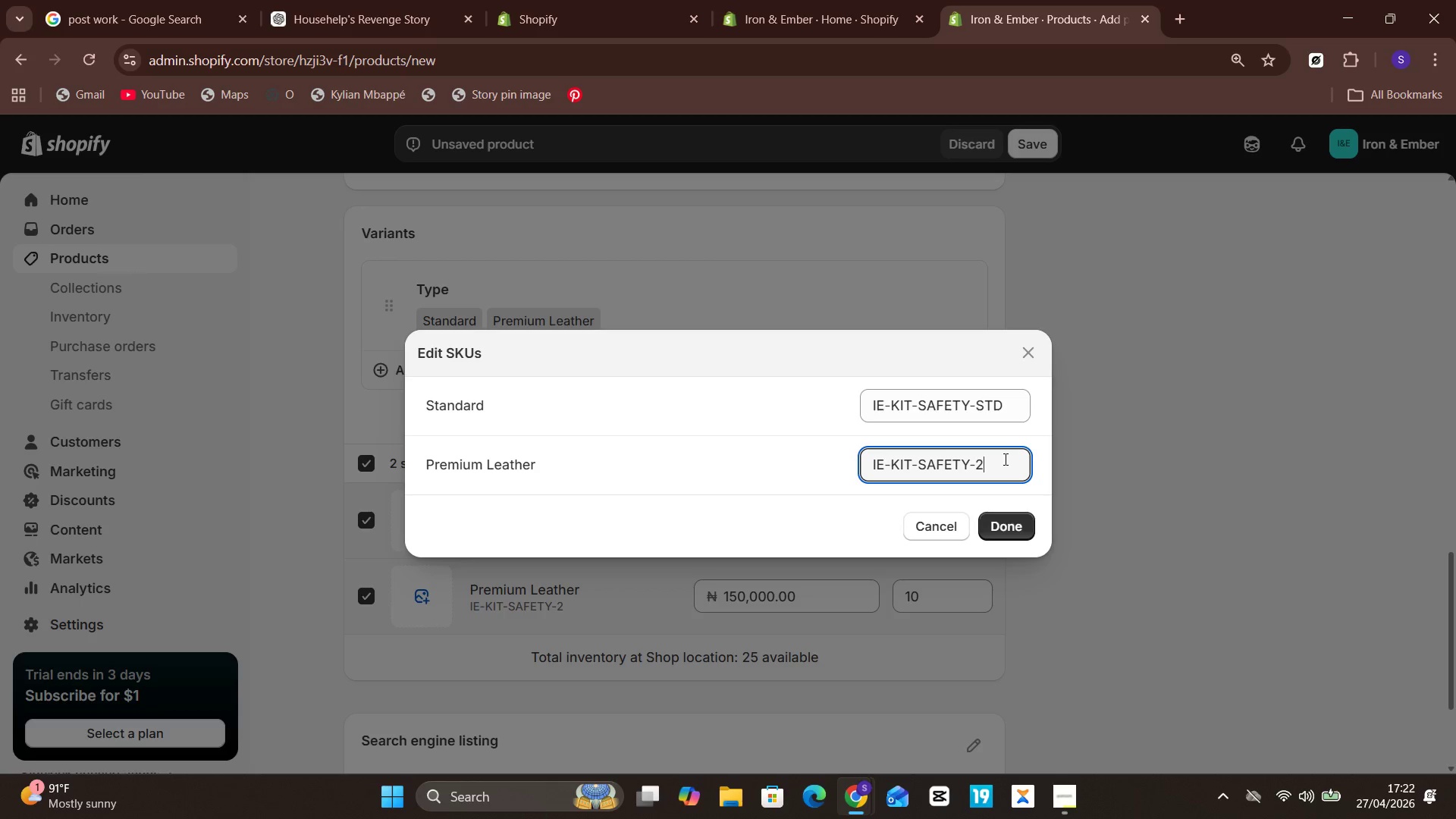 
key(Backspace)
 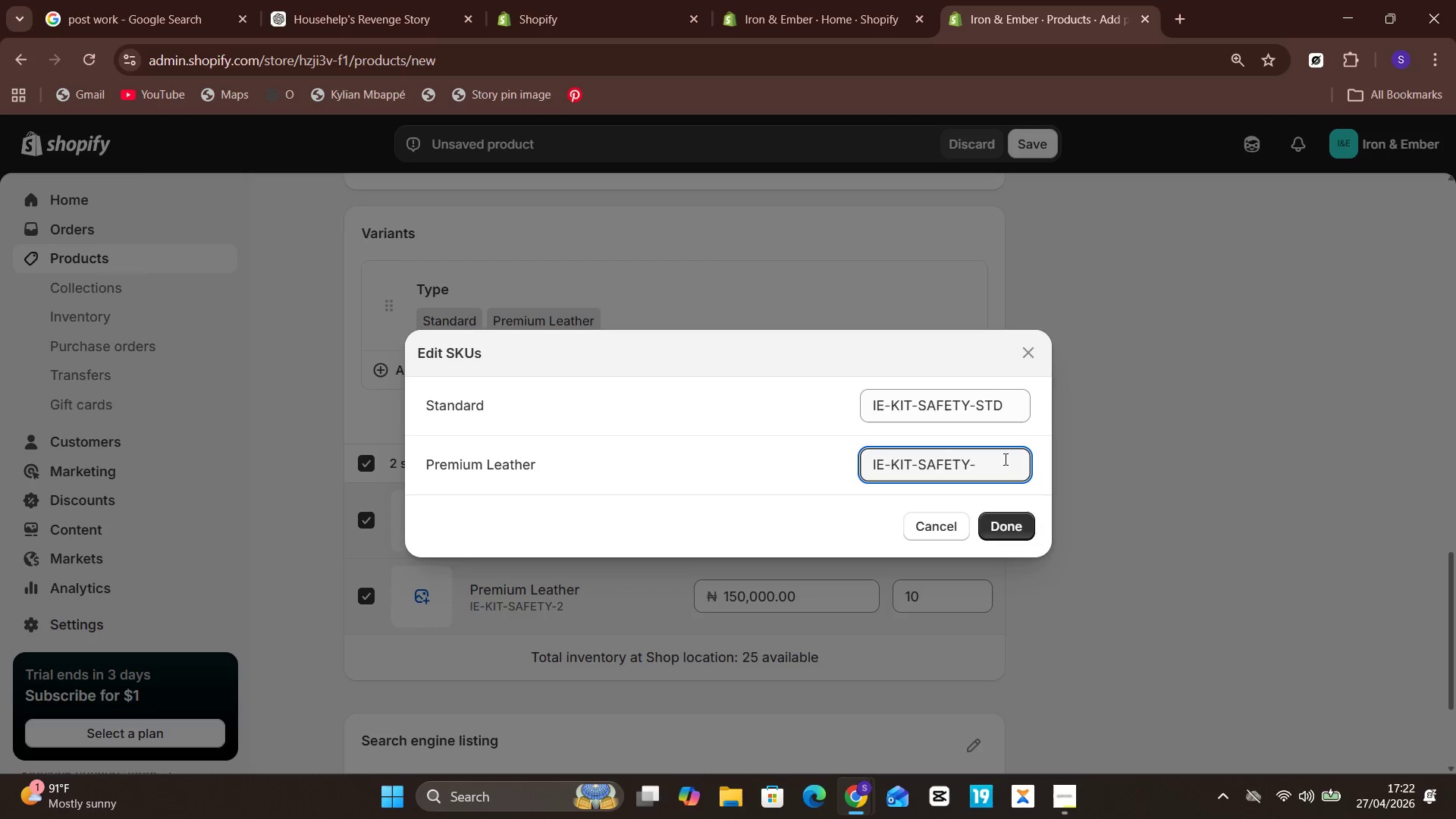 
type(PREM)
 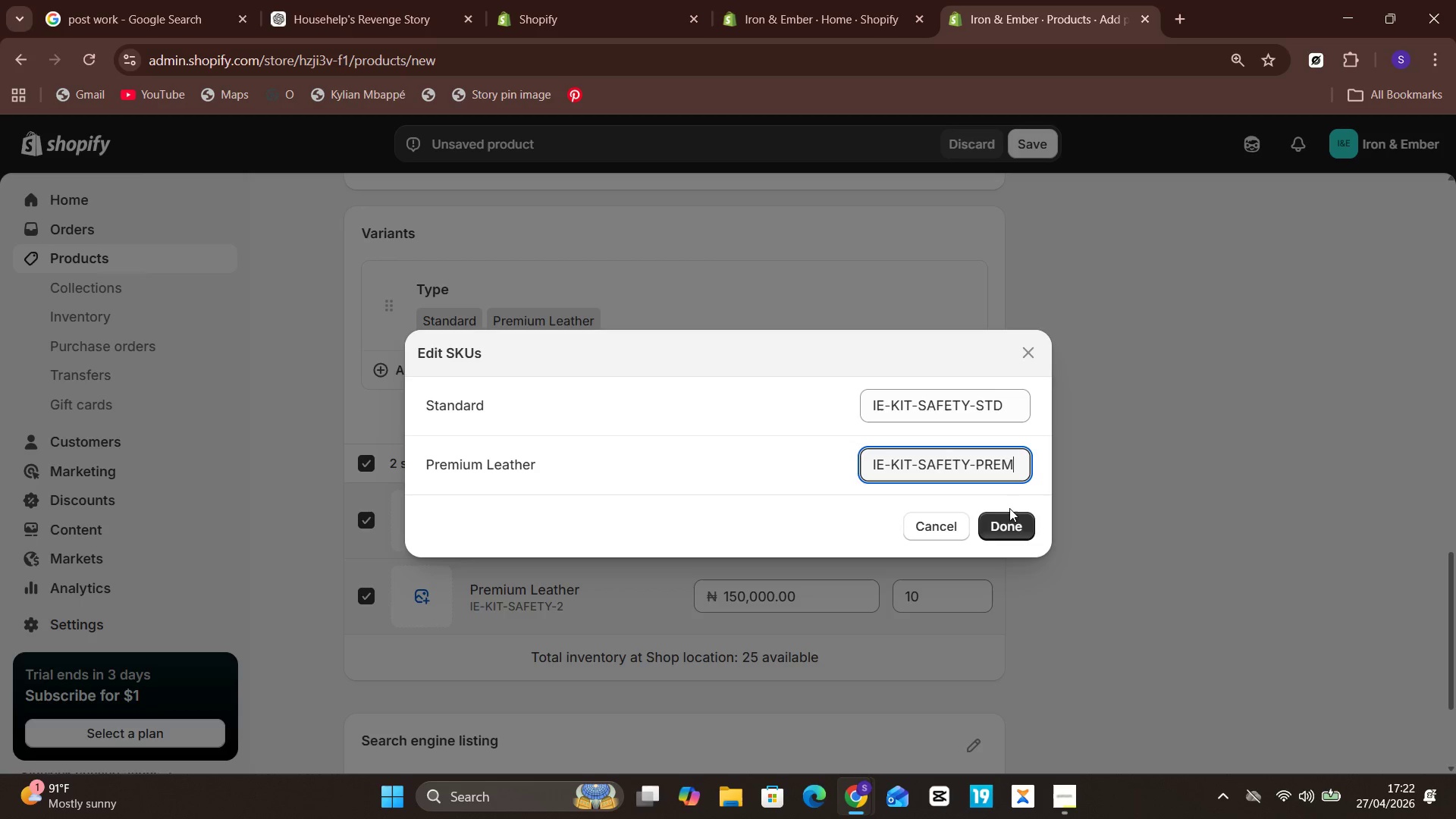 
left_click_drag(start_coordinate=[1009, 509], to_coordinate=[1012, 526])
 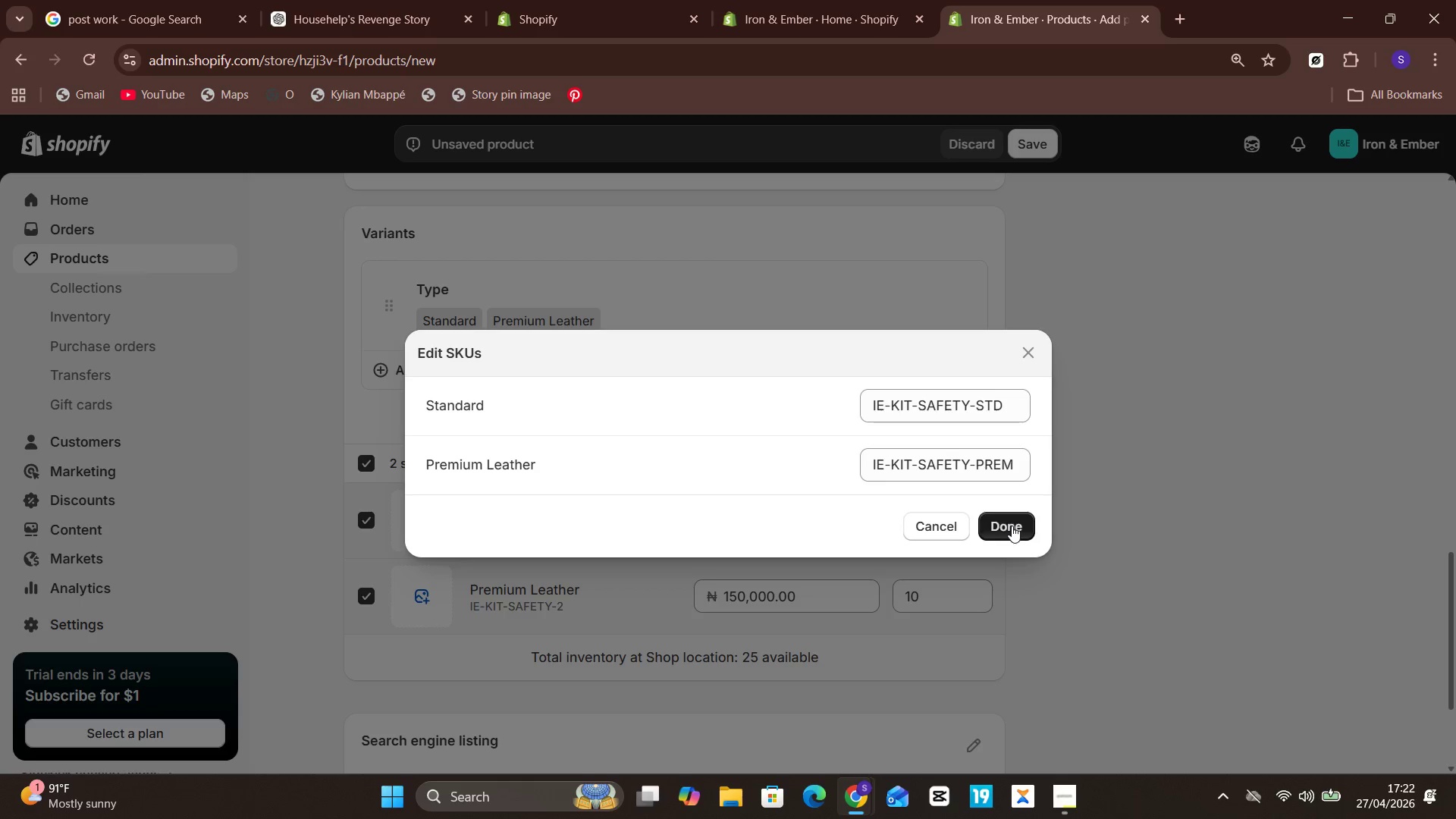 
left_click([1012, 526])
 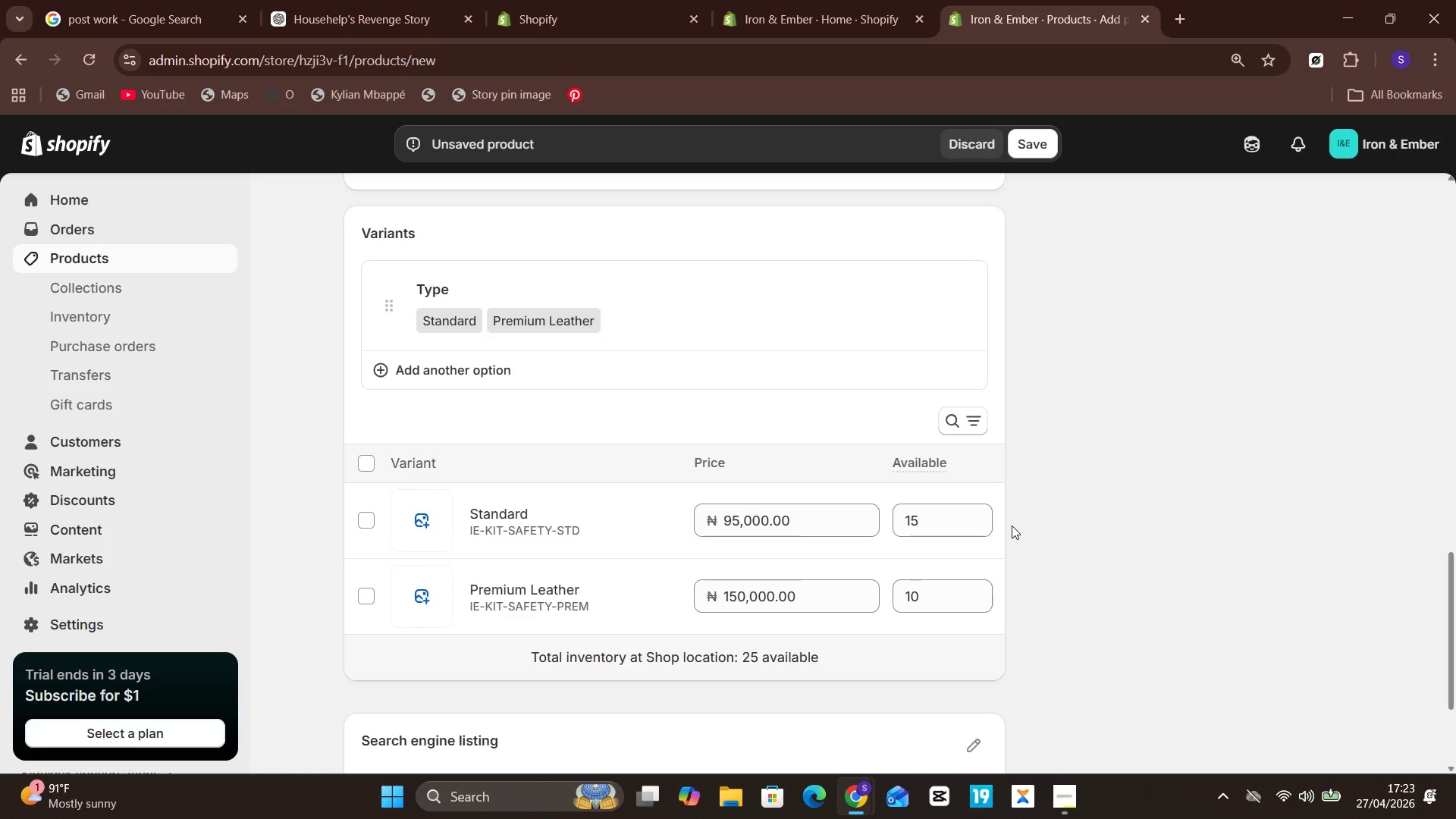 
wait(30.88)
 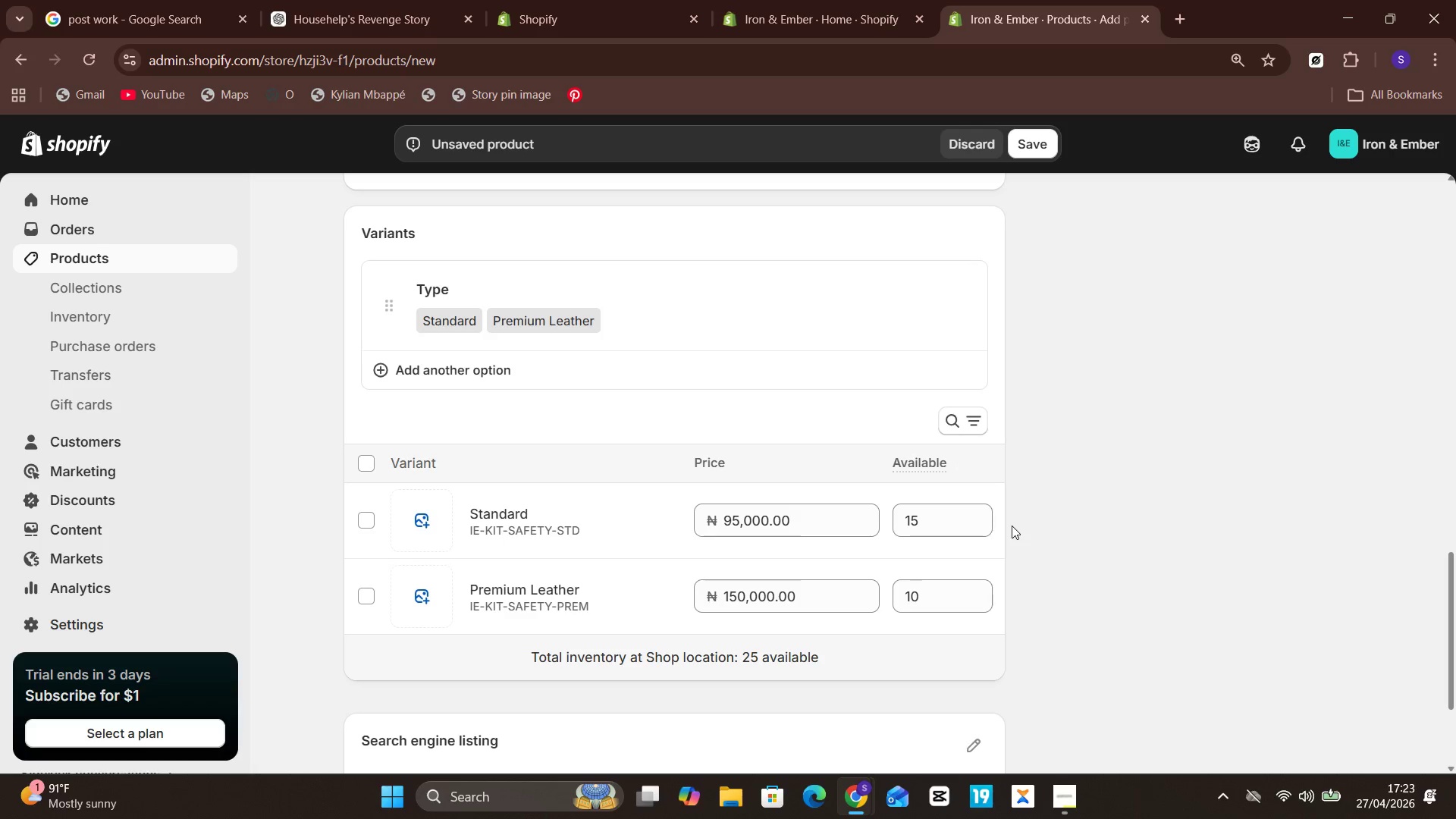 
left_click([403, 0])
 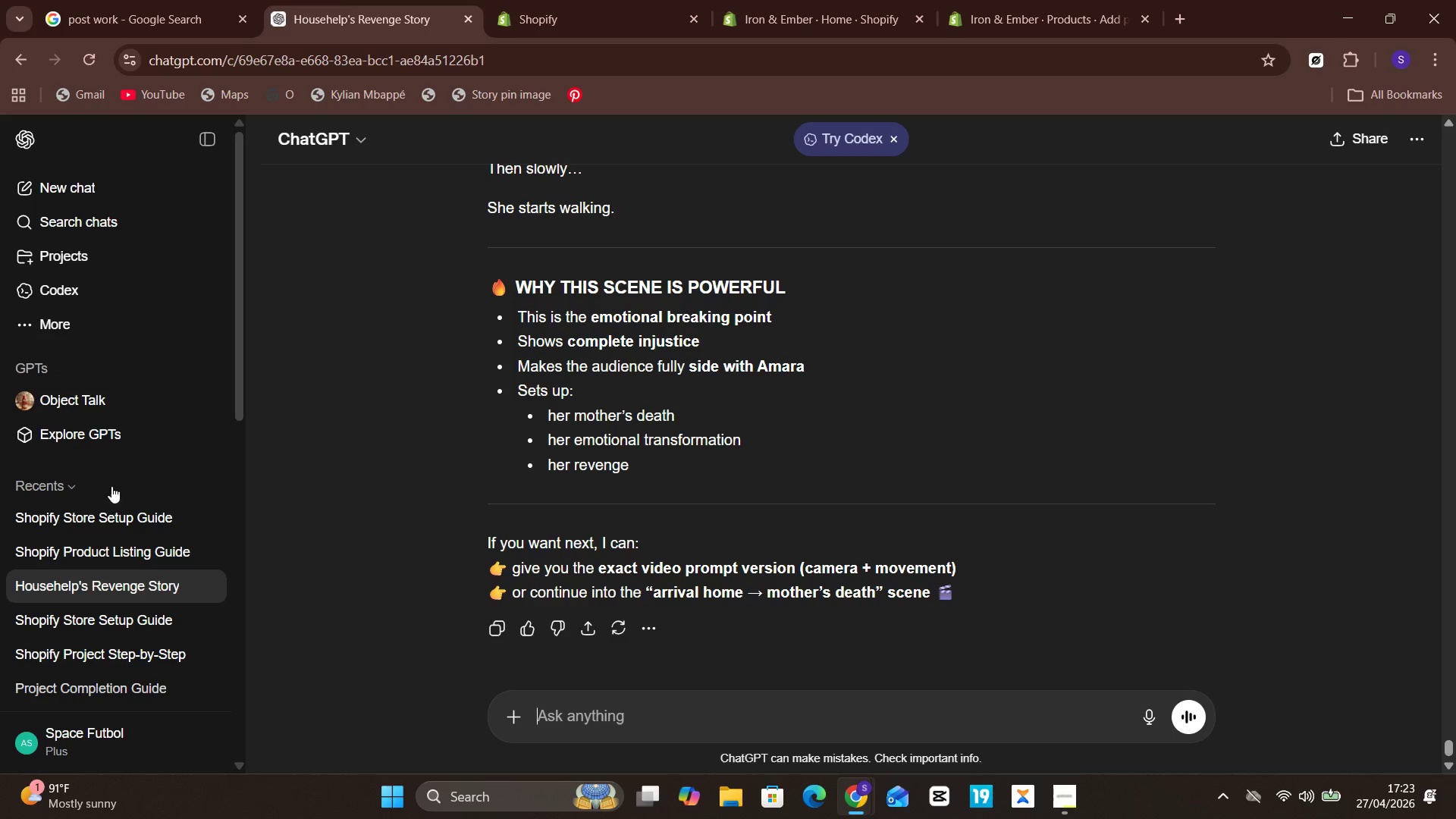 
left_click([108, 515])
 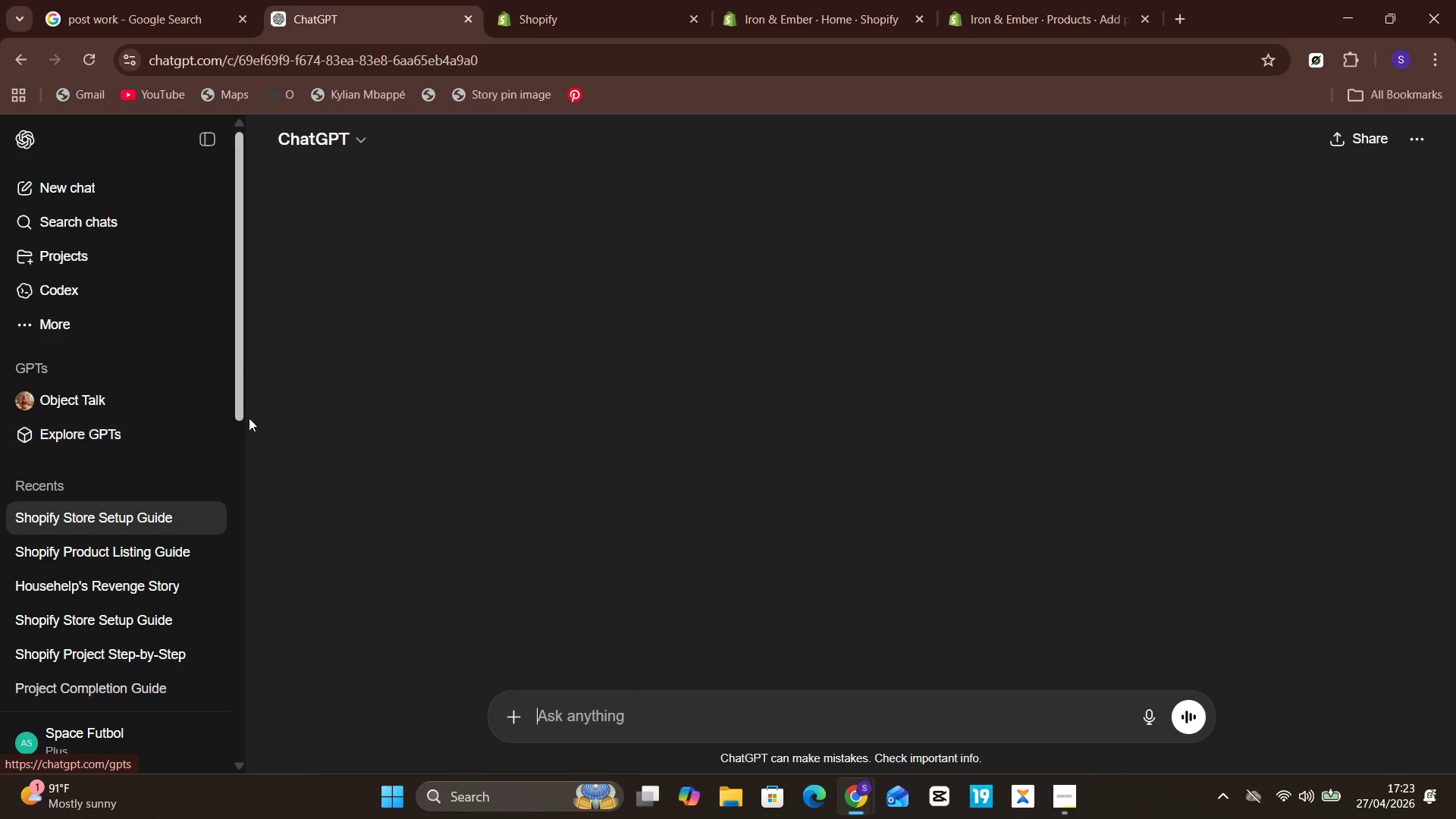 
mouse_move([394, 276])
 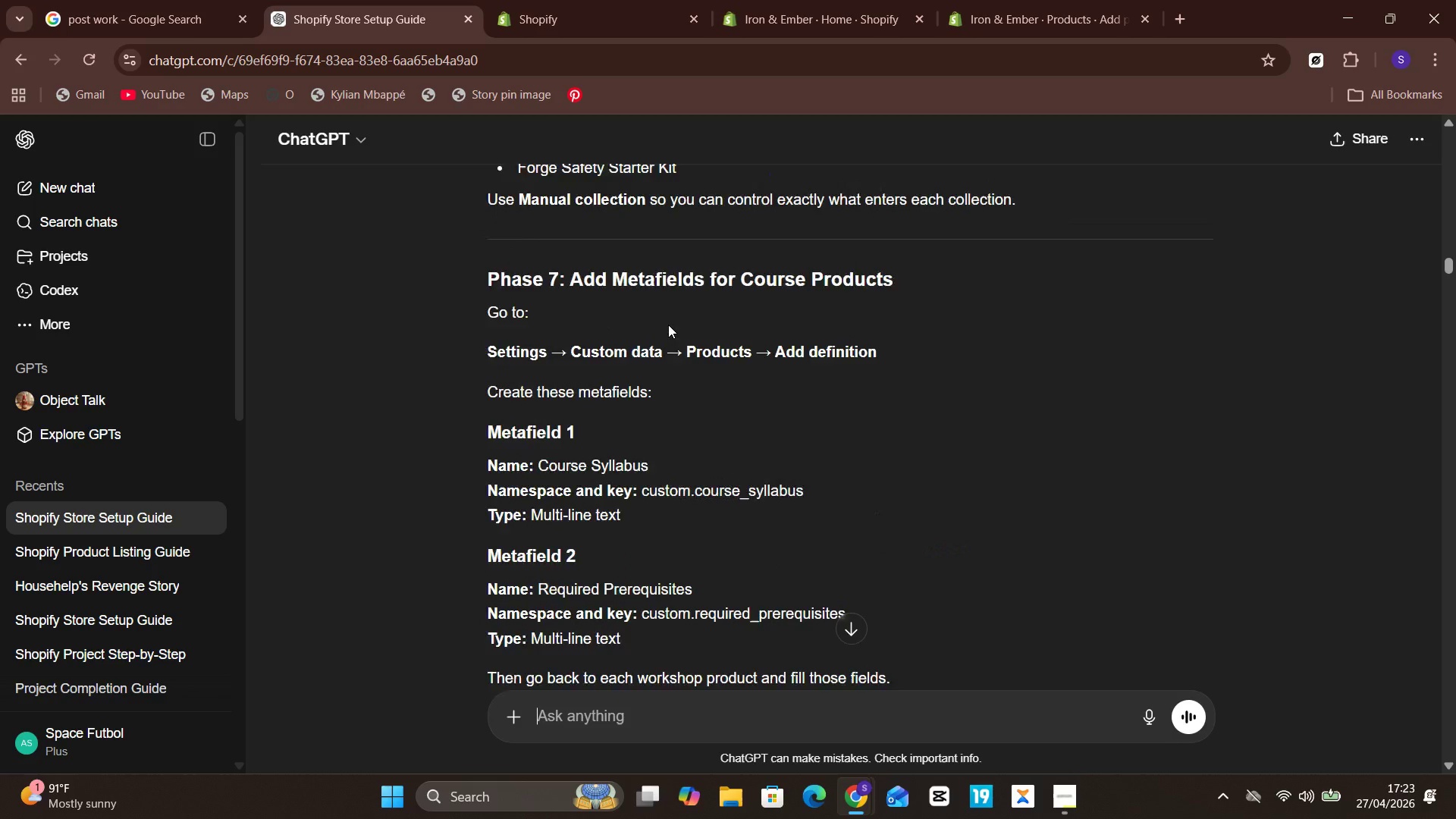 
wait(24.23)
 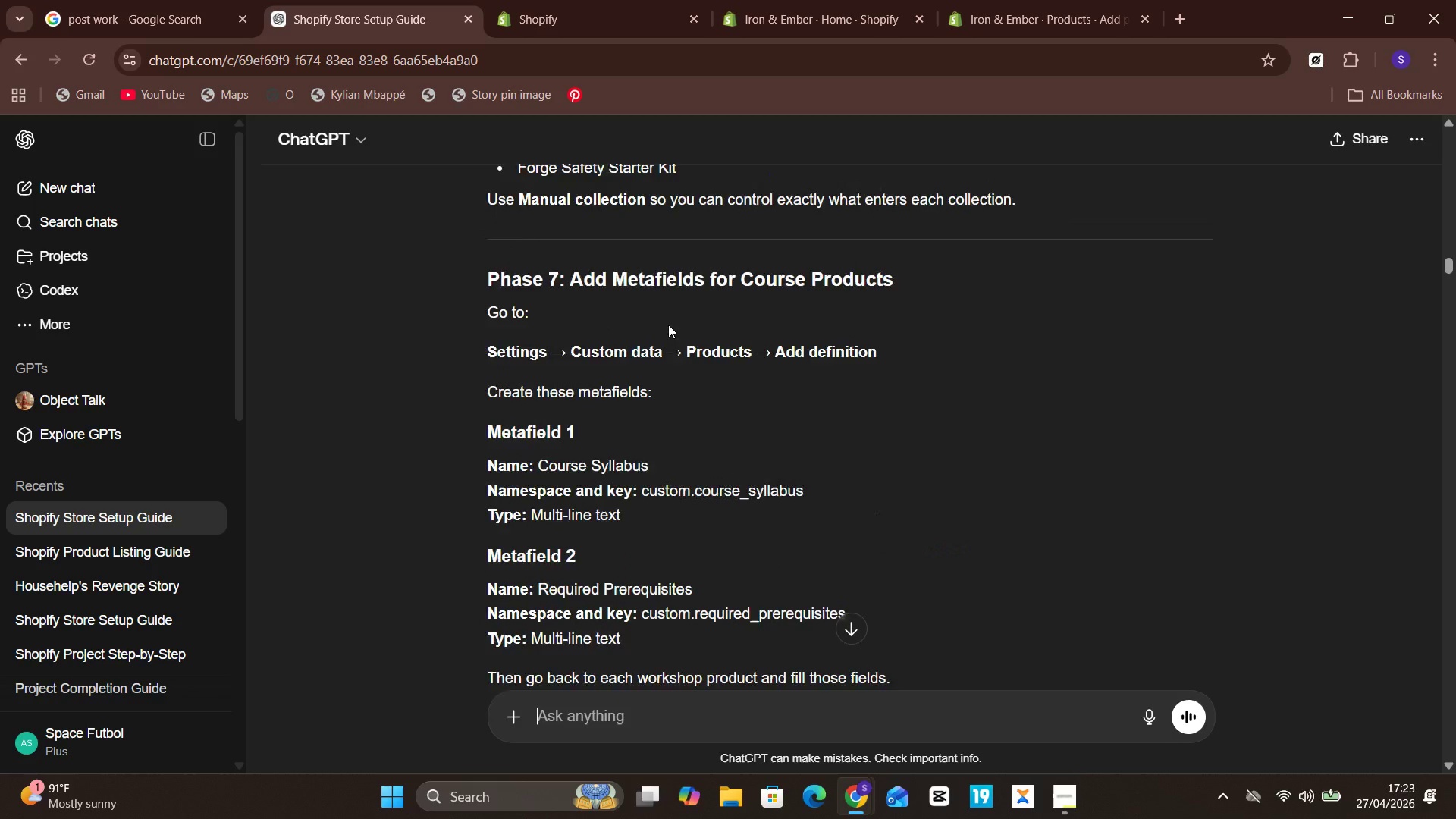 
left_click_drag(start_coordinate=[478, 383], to_coordinate=[1213, 598])
 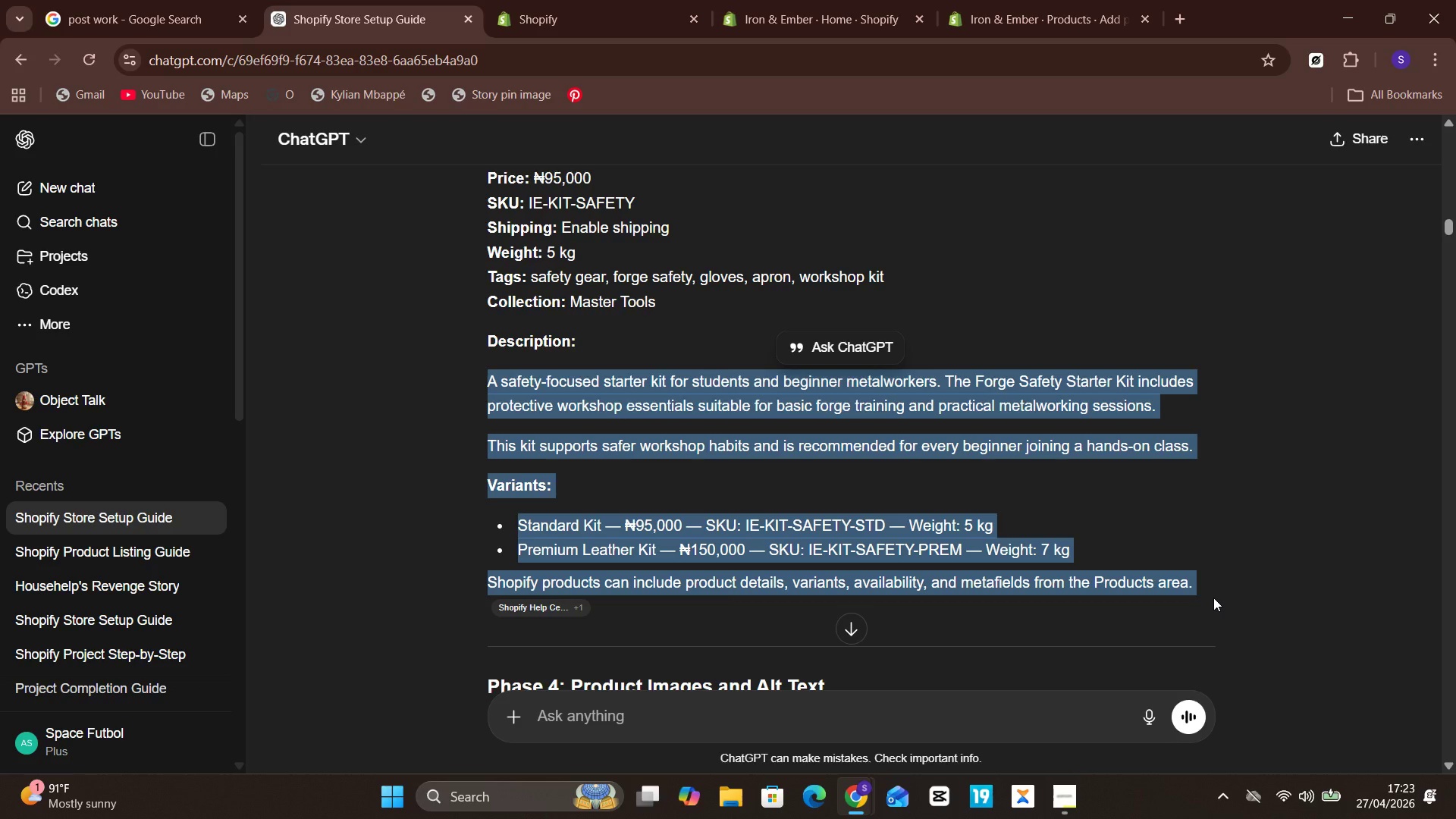 
left_click([1213, 598])
 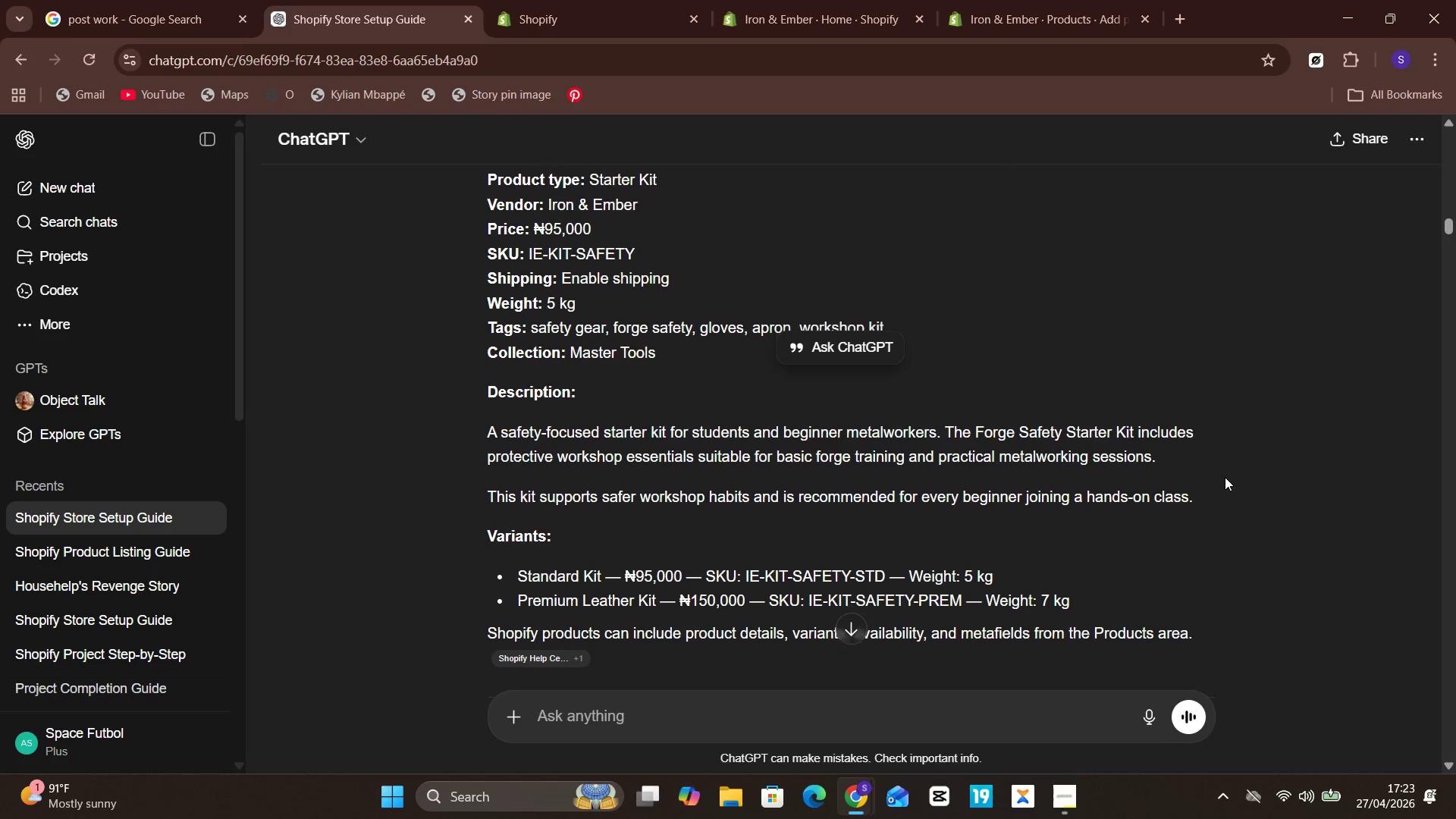 
left_click_drag(start_coordinate=[1213, 474], to_coordinate=[411, 425])
 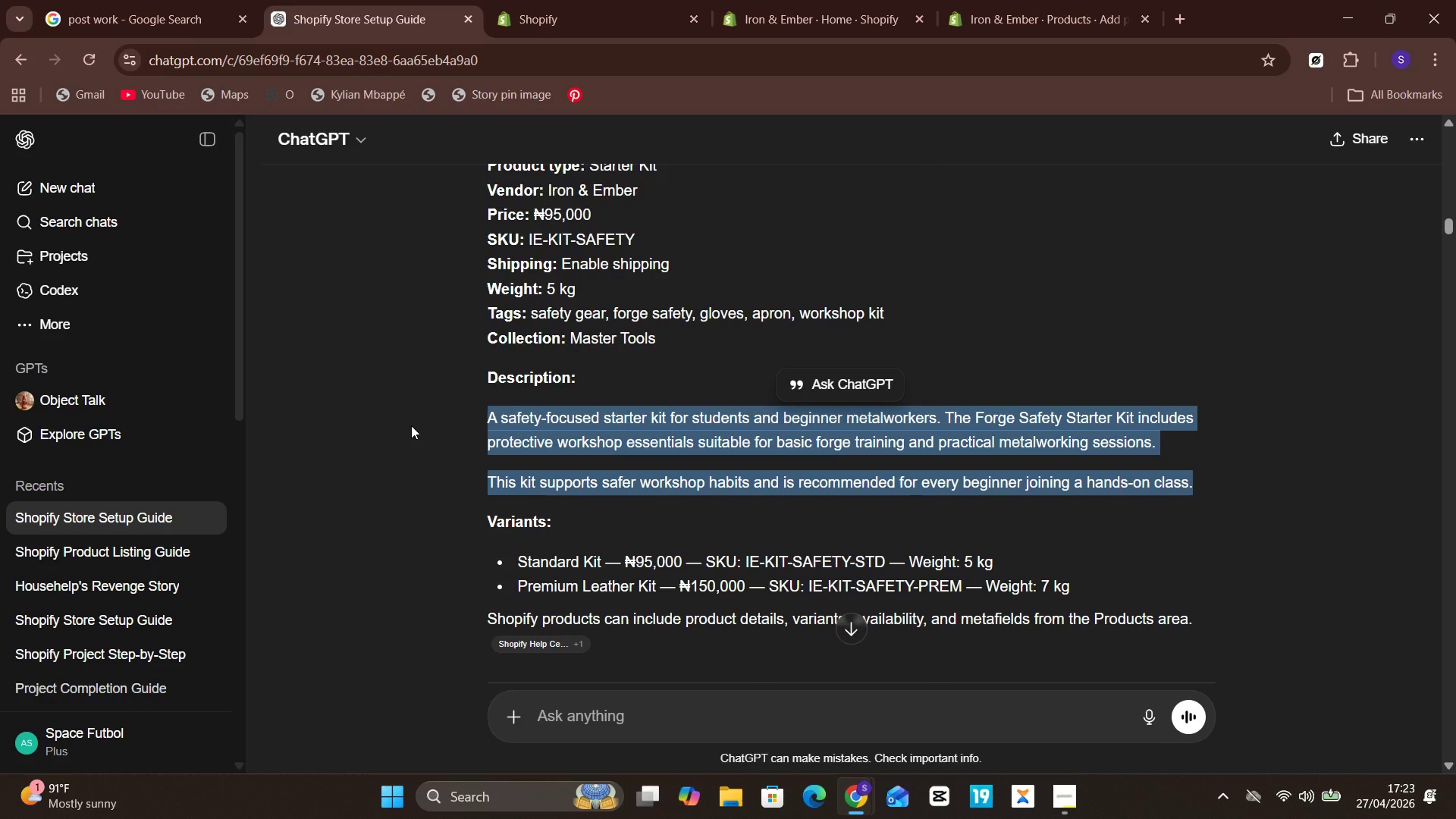 
key(Control+C)
 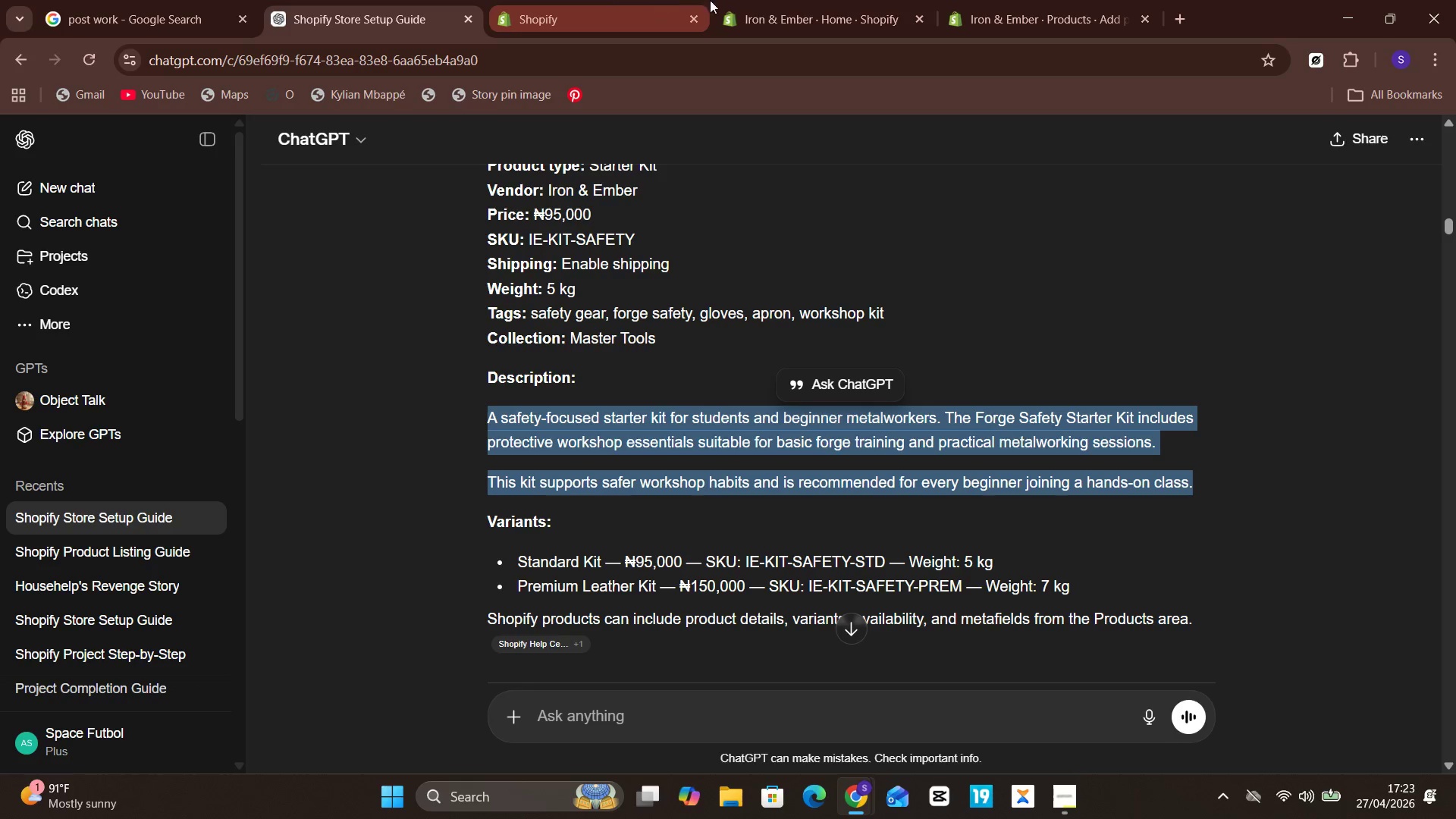 
left_click([755, 0])
 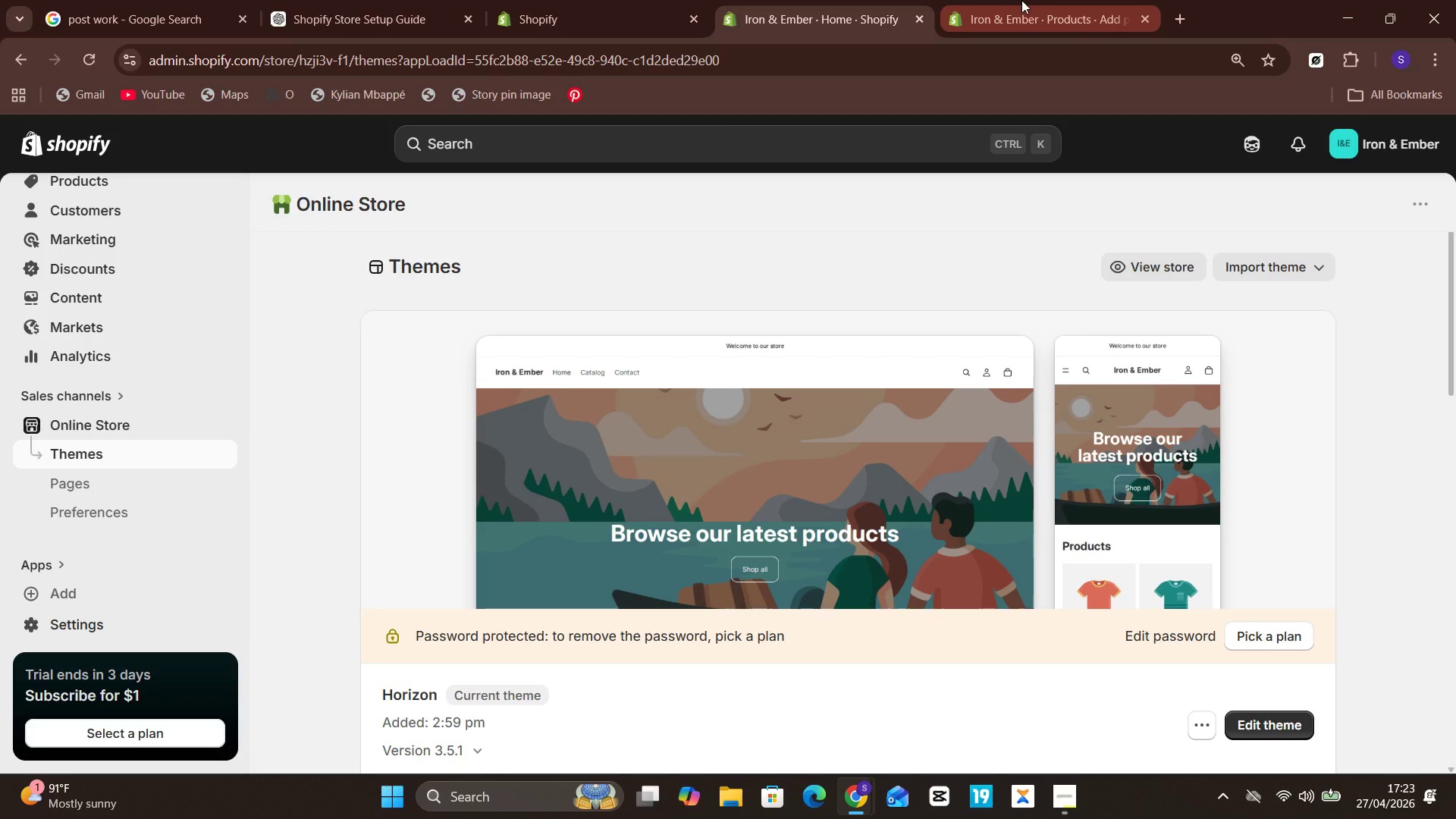 
left_click([1021, 0])
 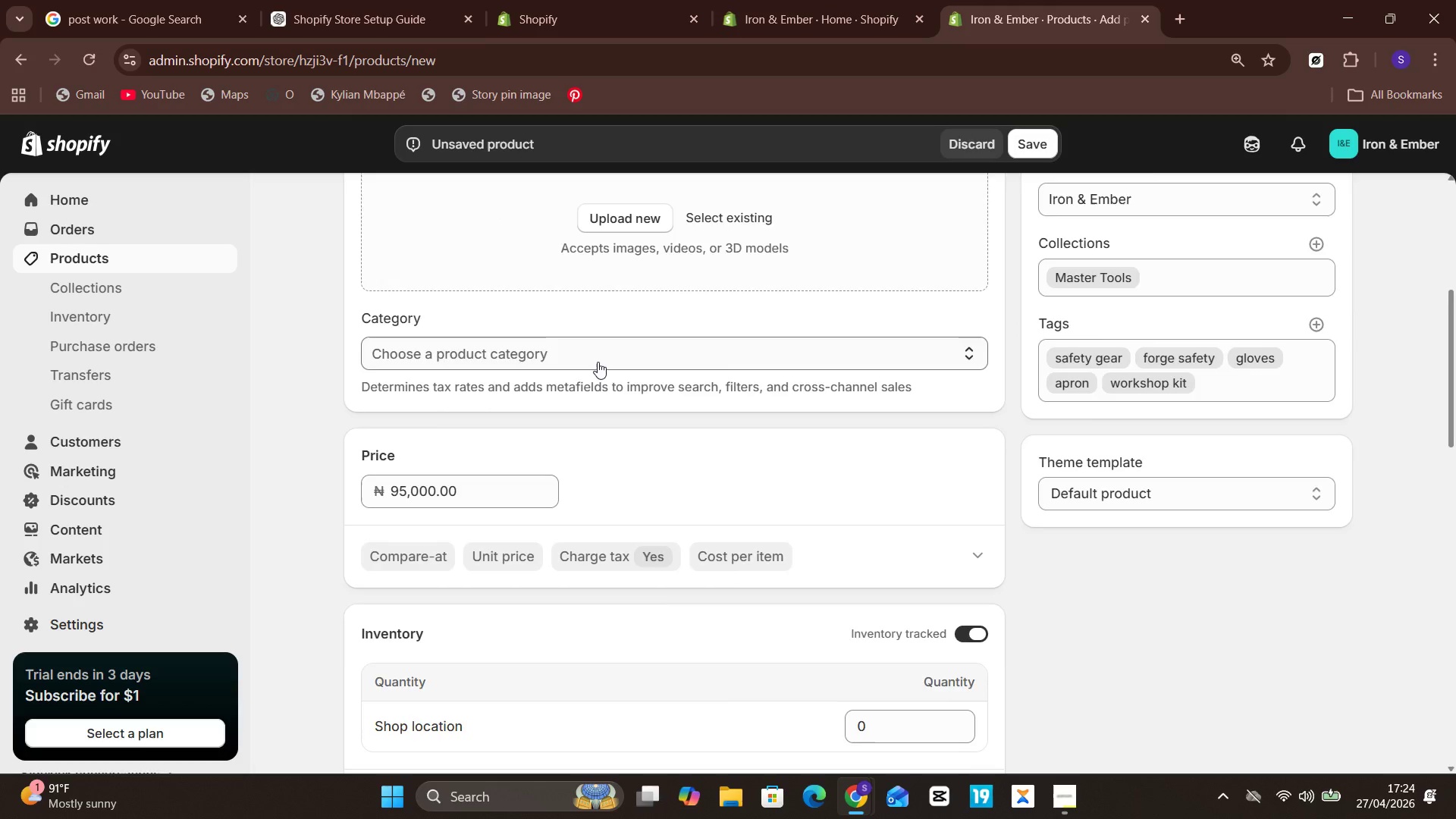 
wait(5.73)
 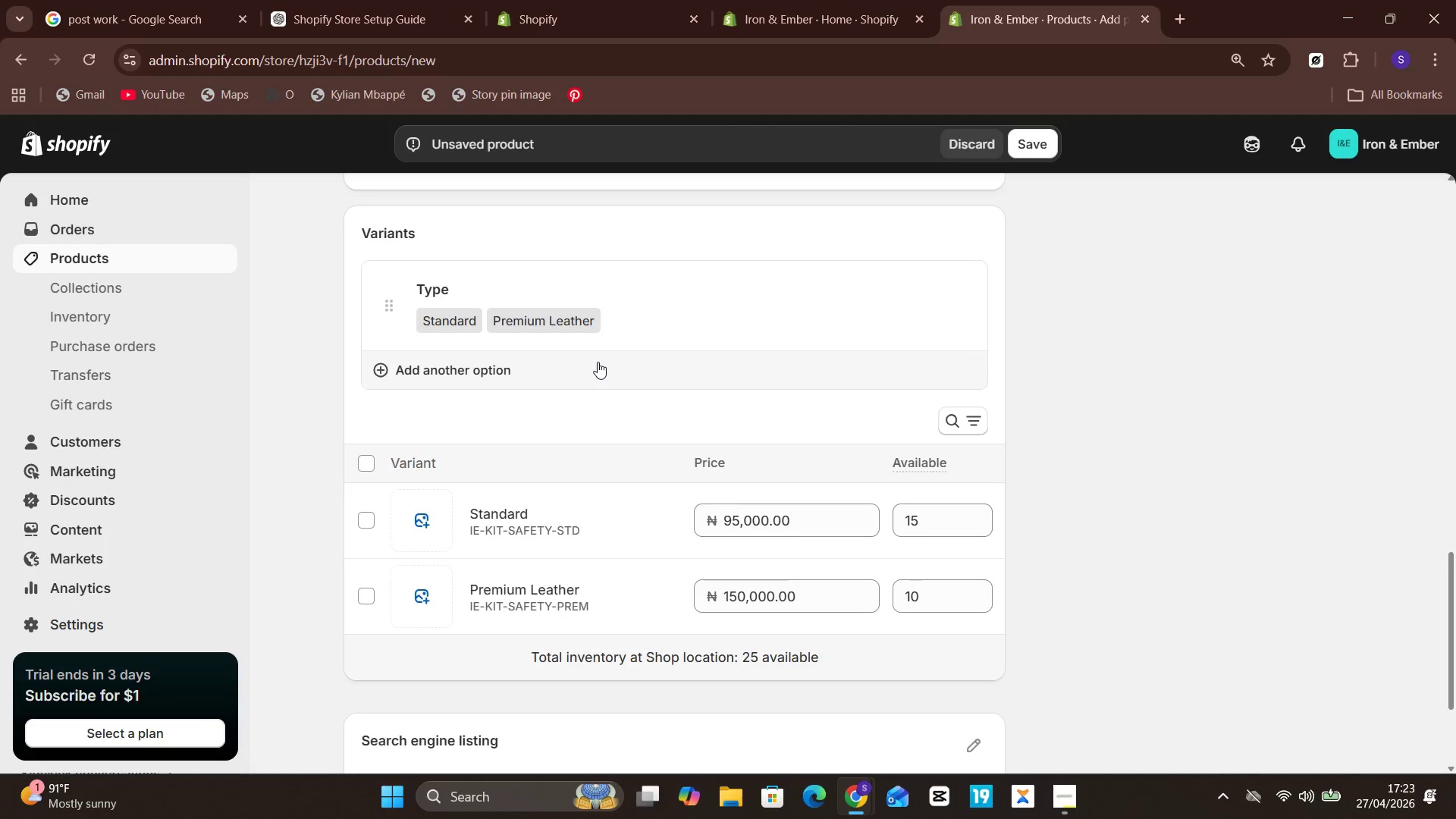 
left_click([538, 200])
 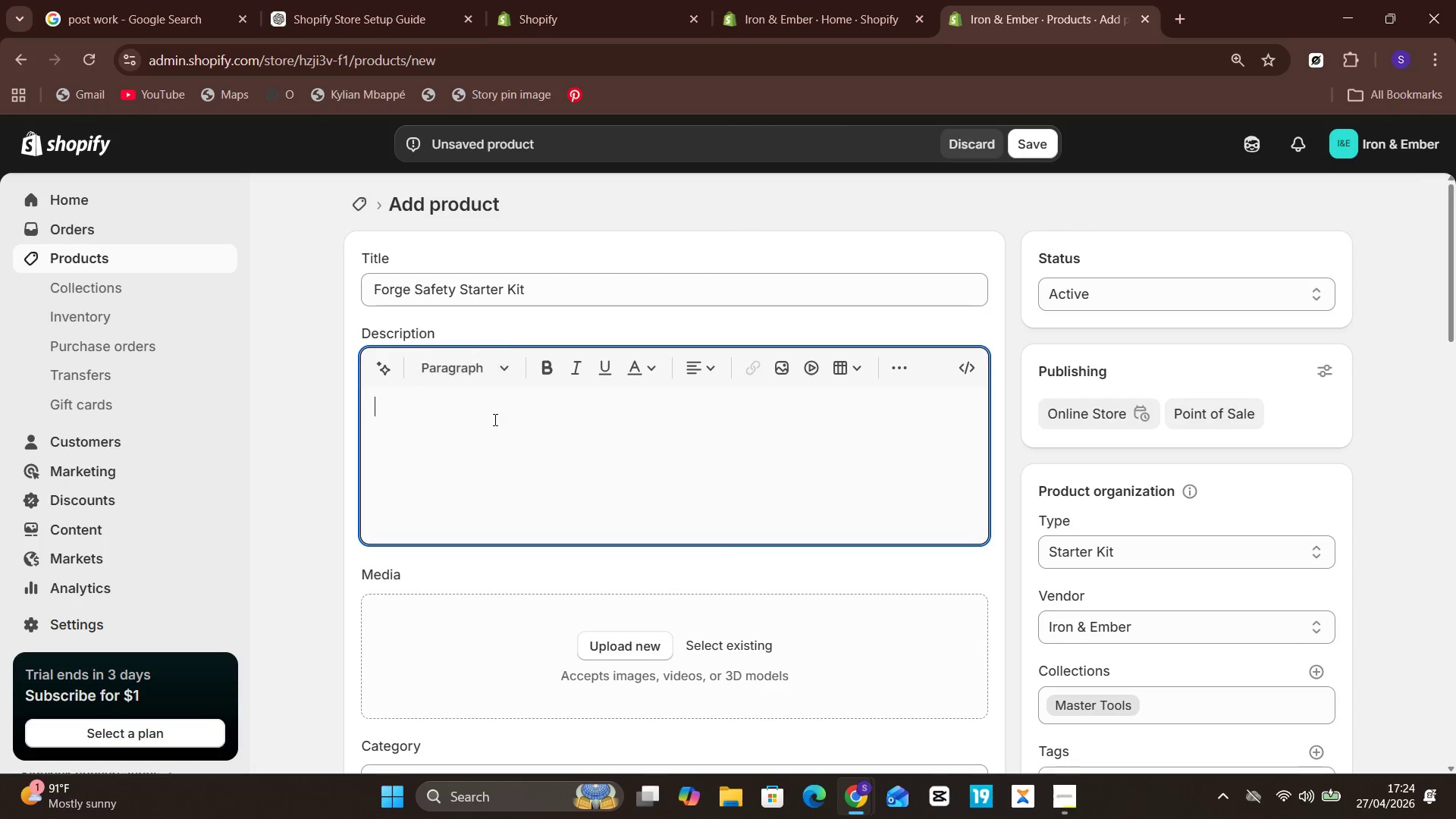 
left_click([493, 431])
 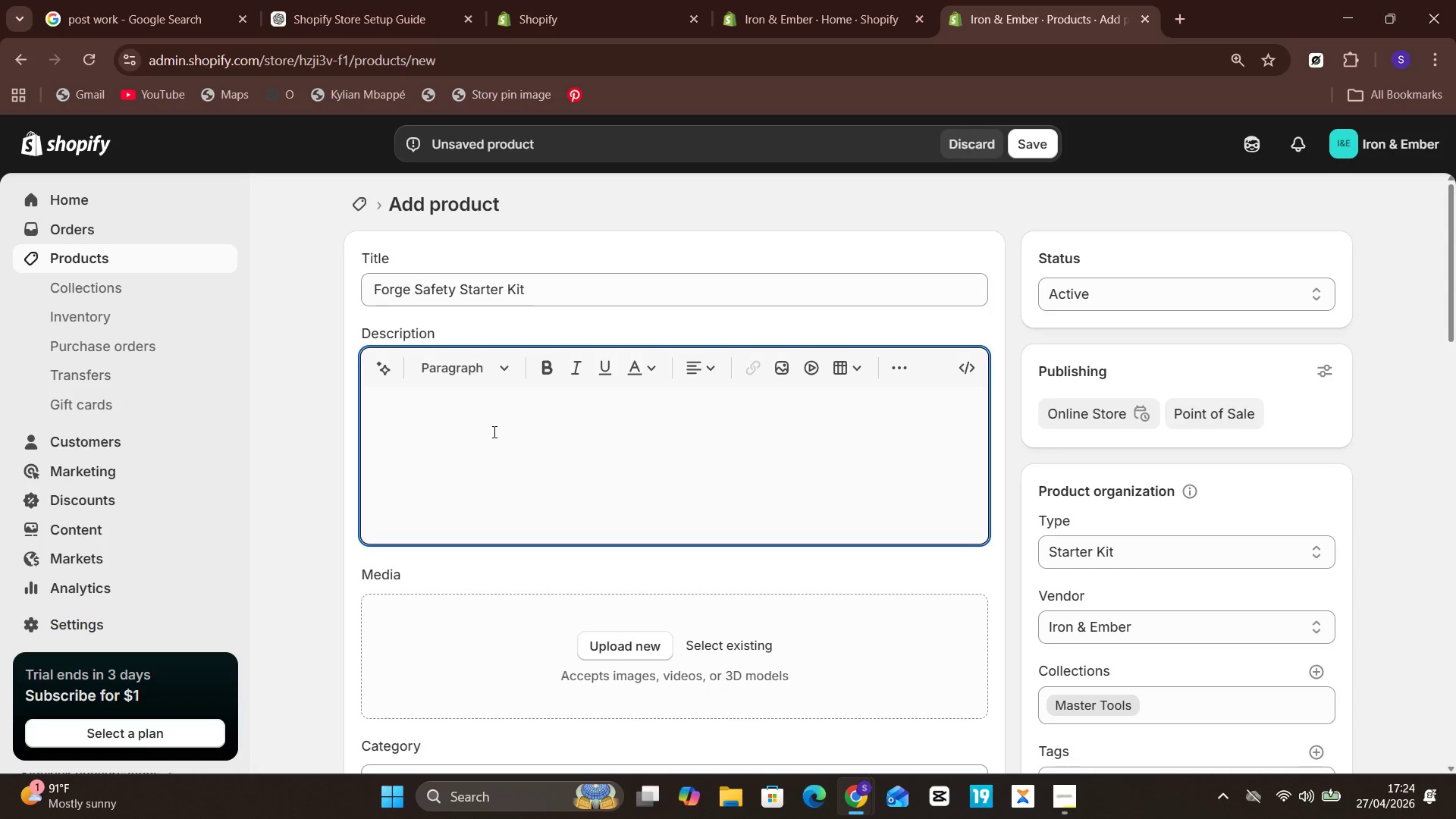 
key(Control+ControlLeft)
 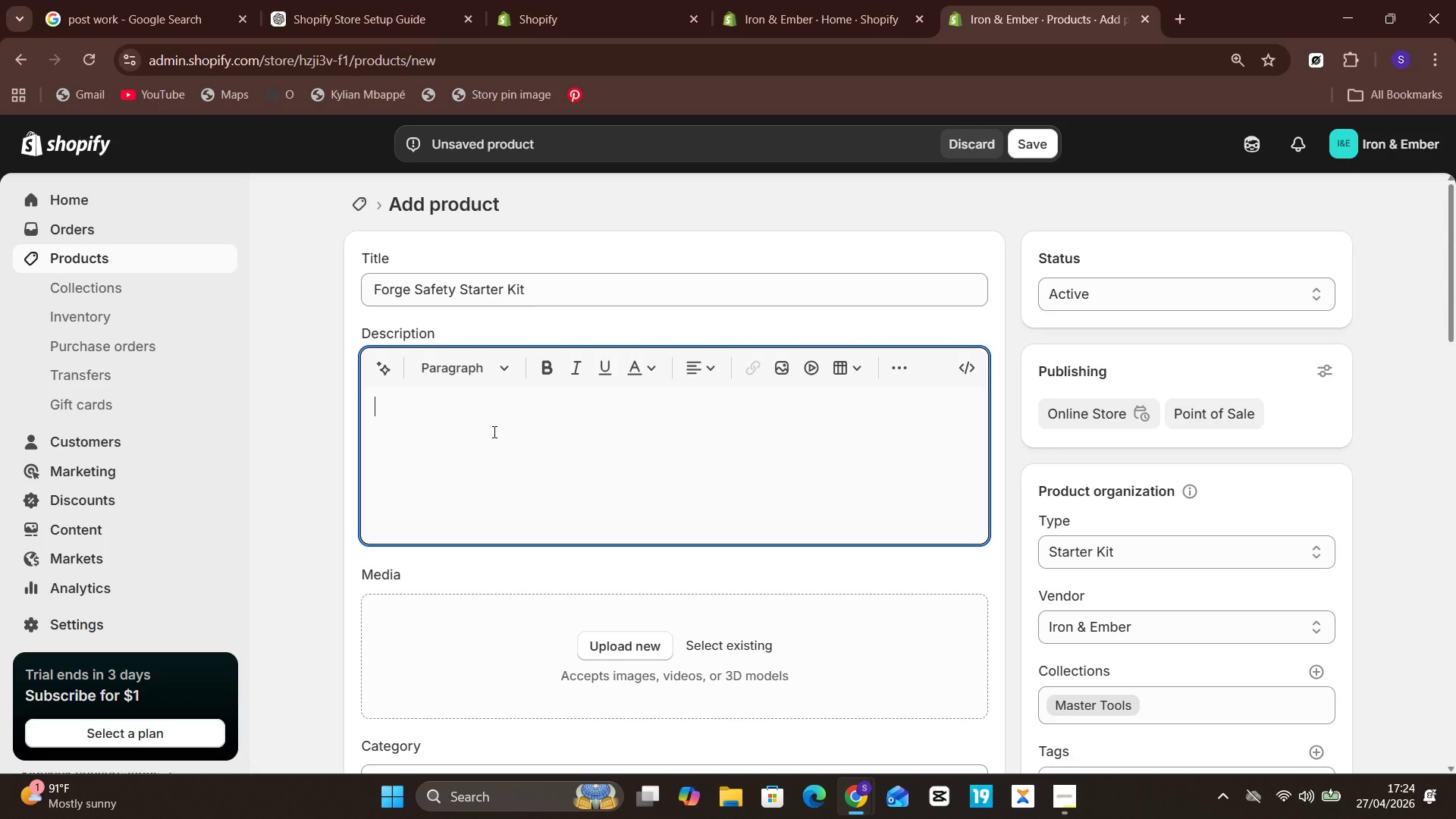 
key(Control+V)
 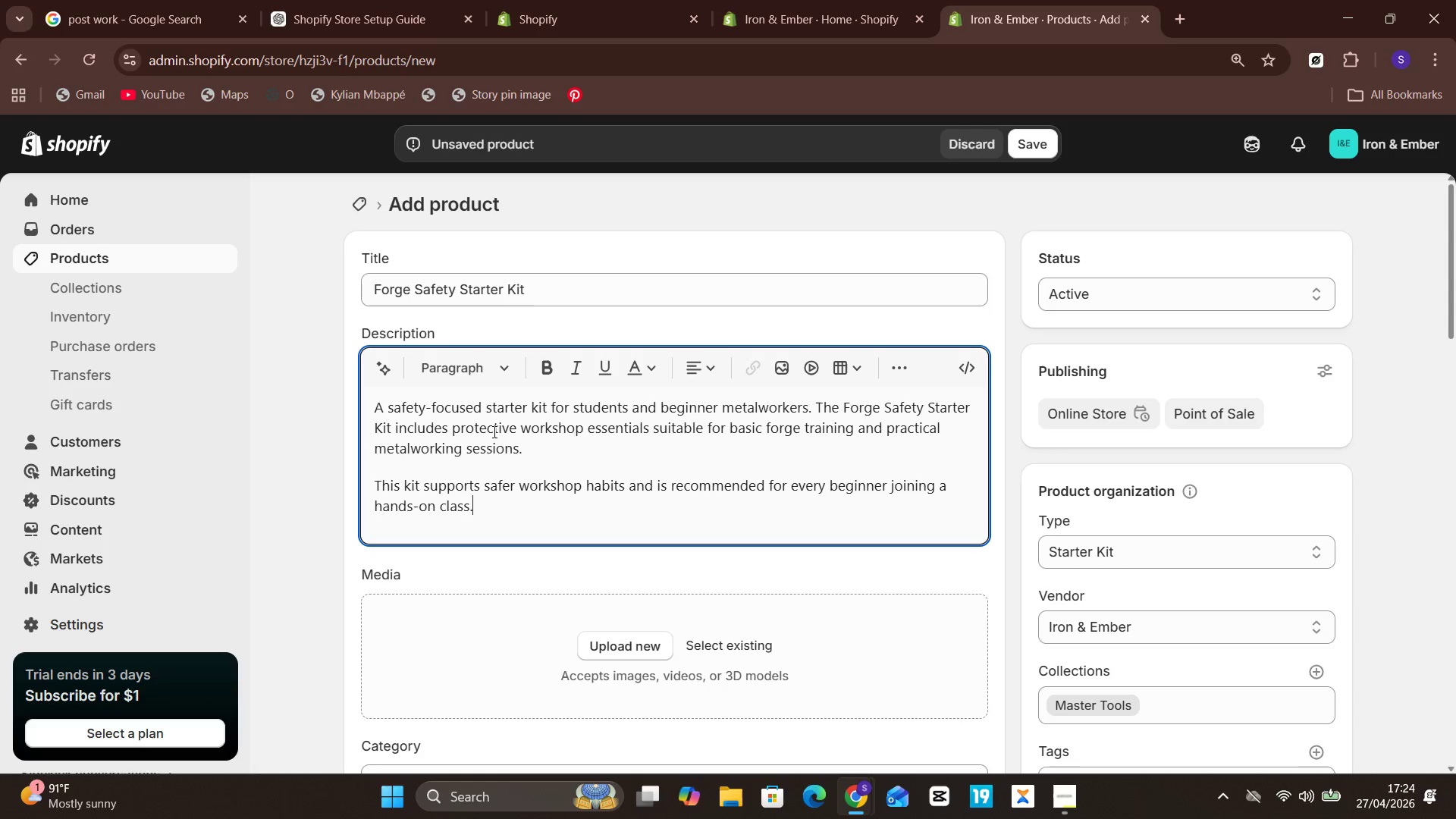 
left_click([499, 627])
 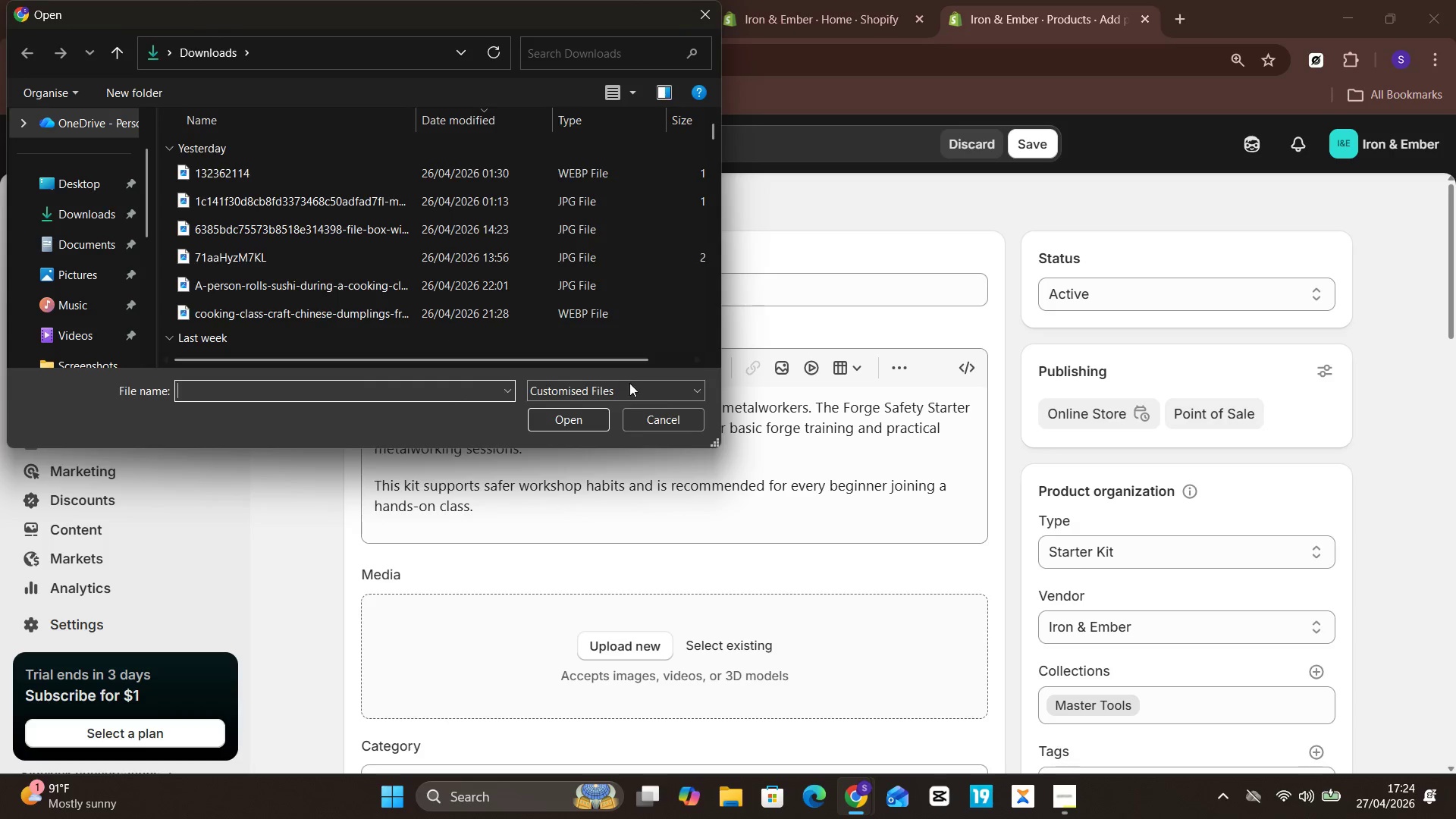 
left_click([671, 416])
 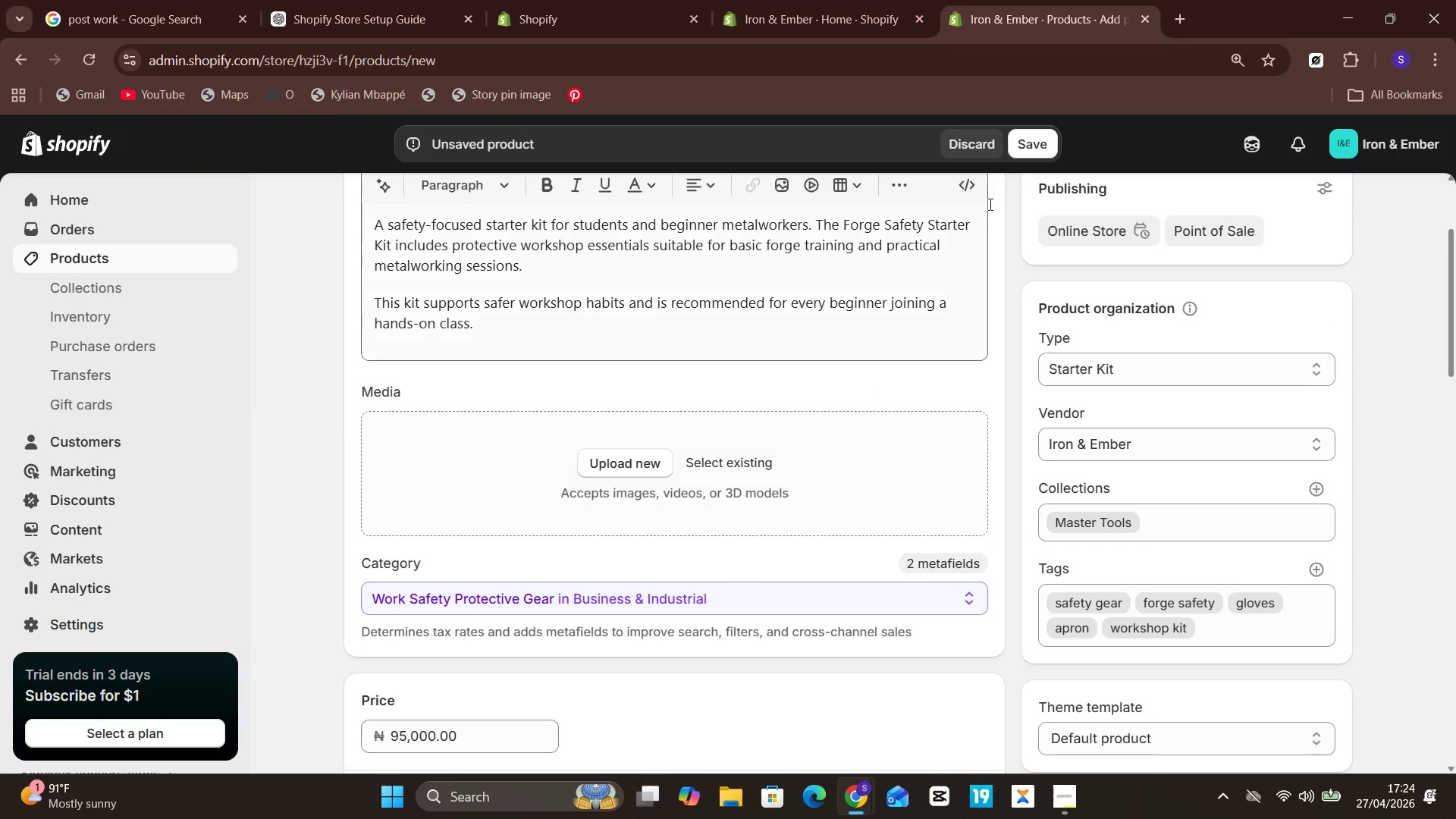 
left_click([1039, 143])
 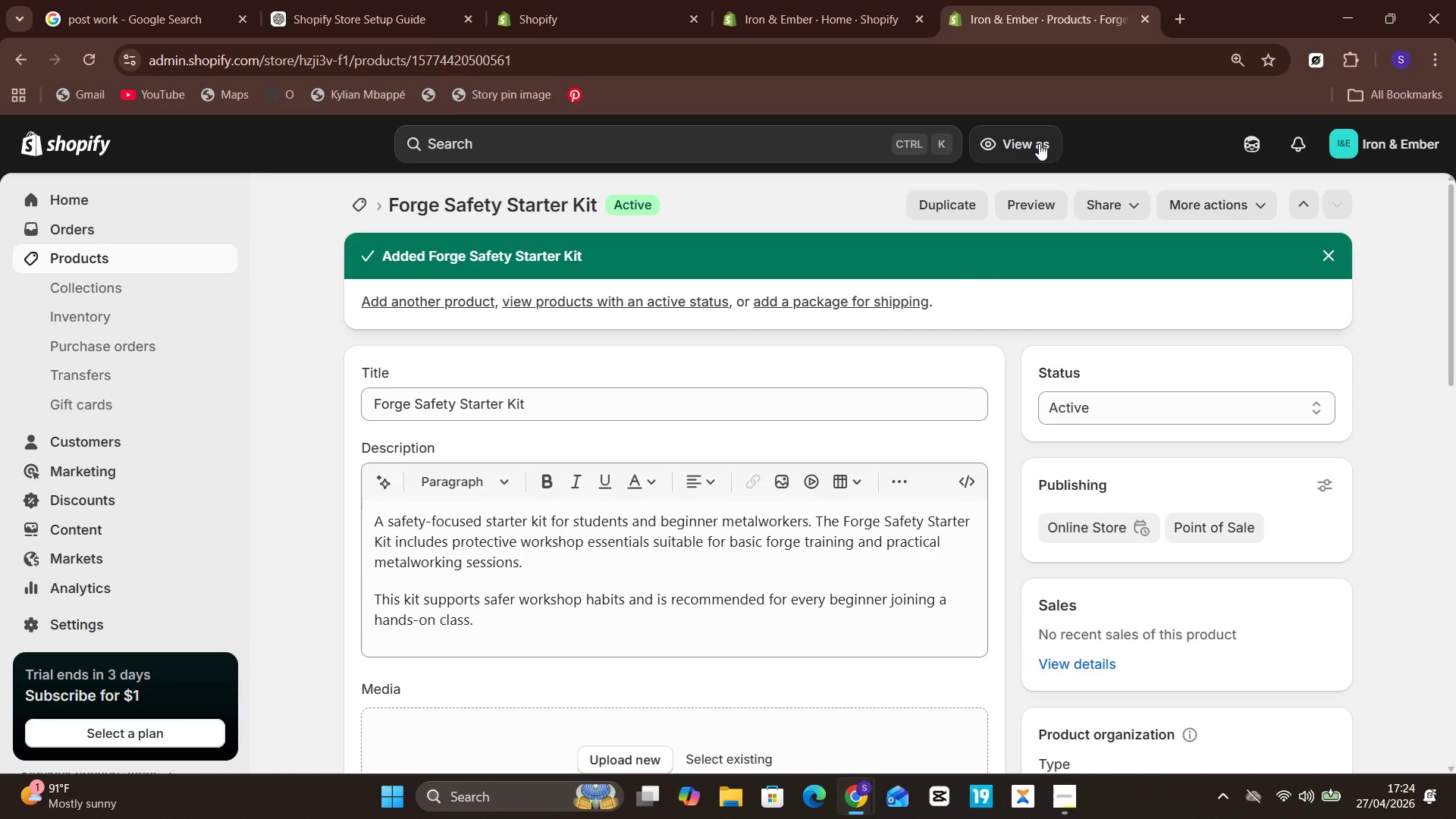 
wait(40.03)
 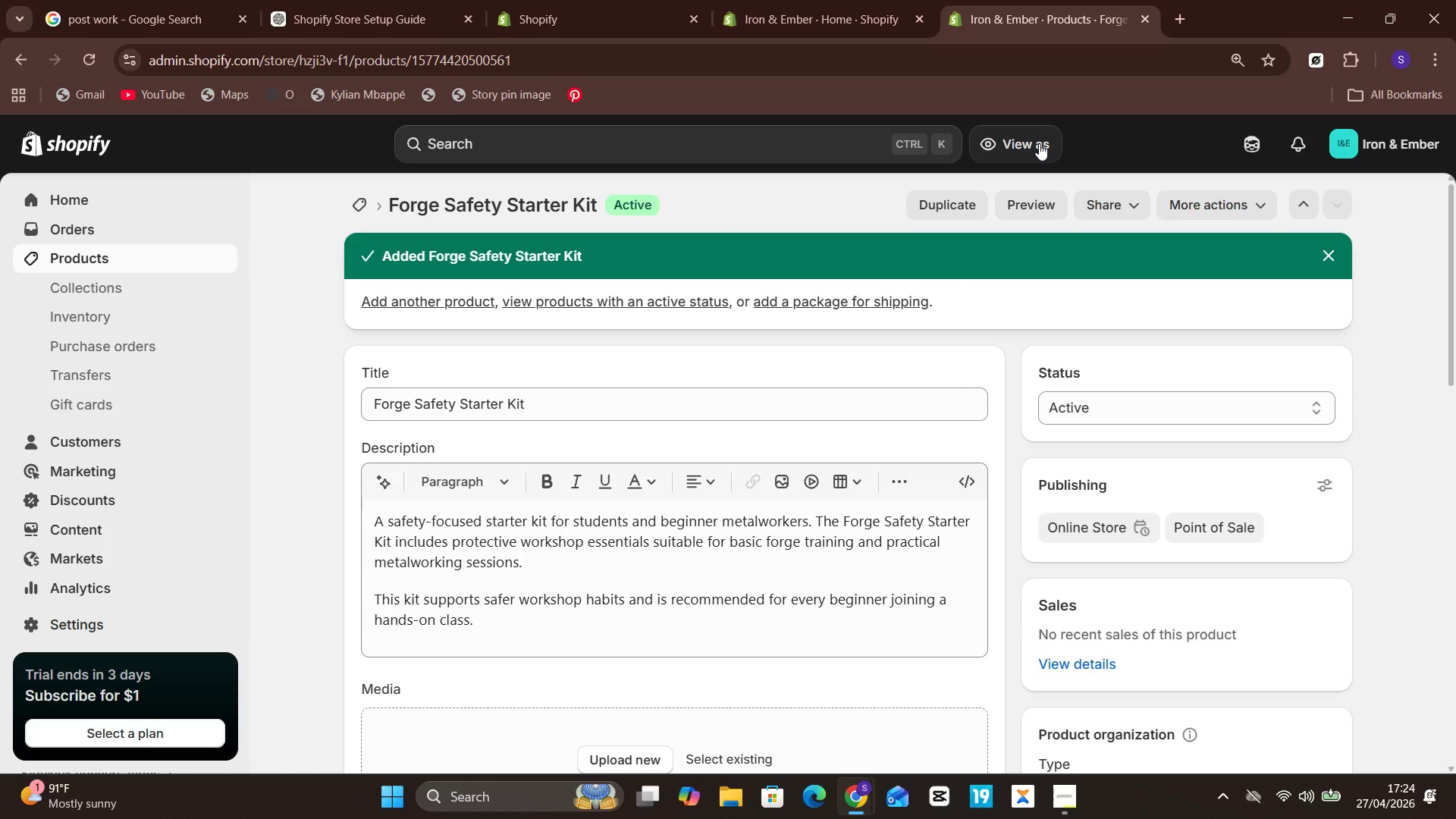 
left_click([839, 0])
 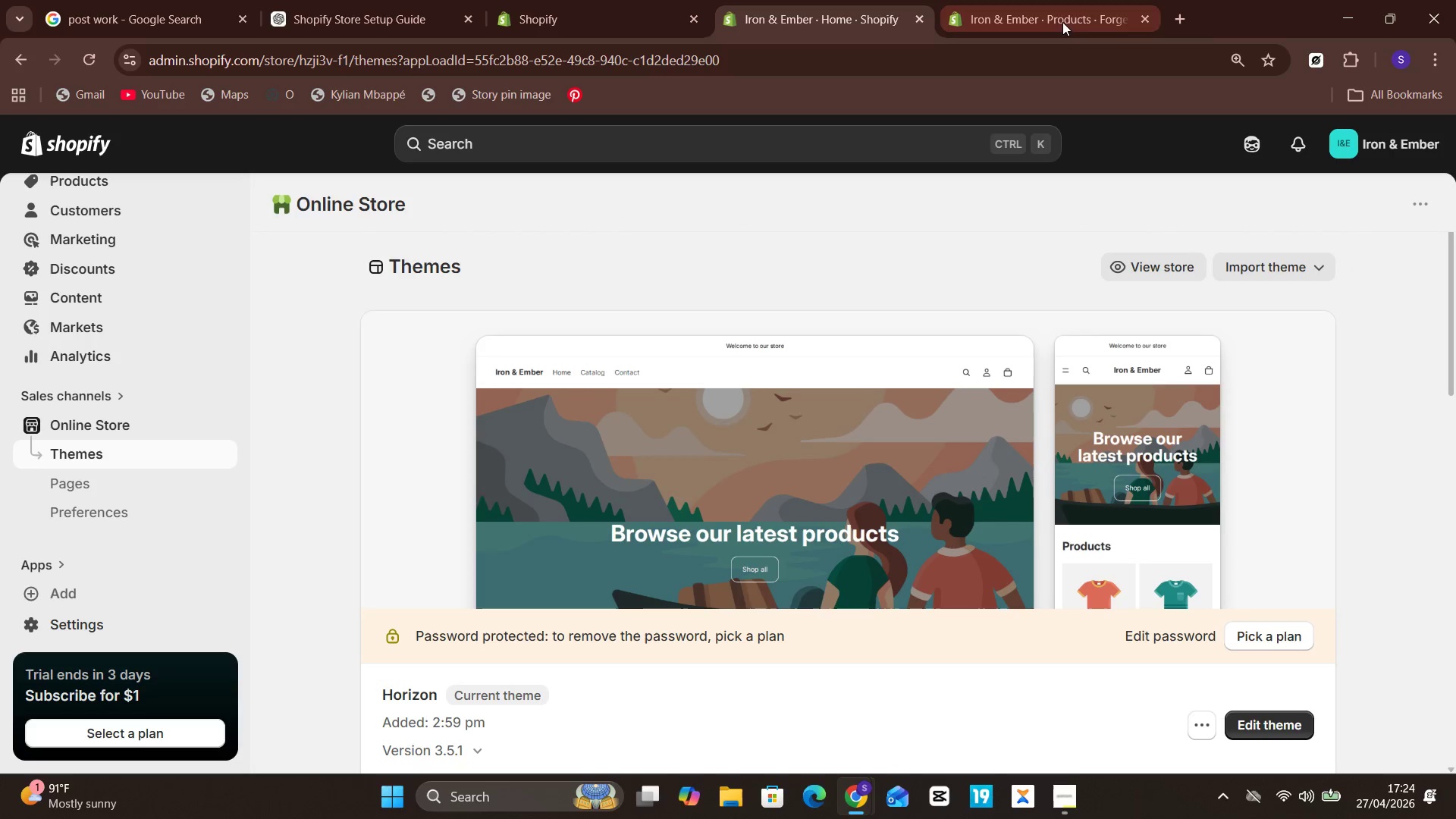 
left_click([1072, 20])
 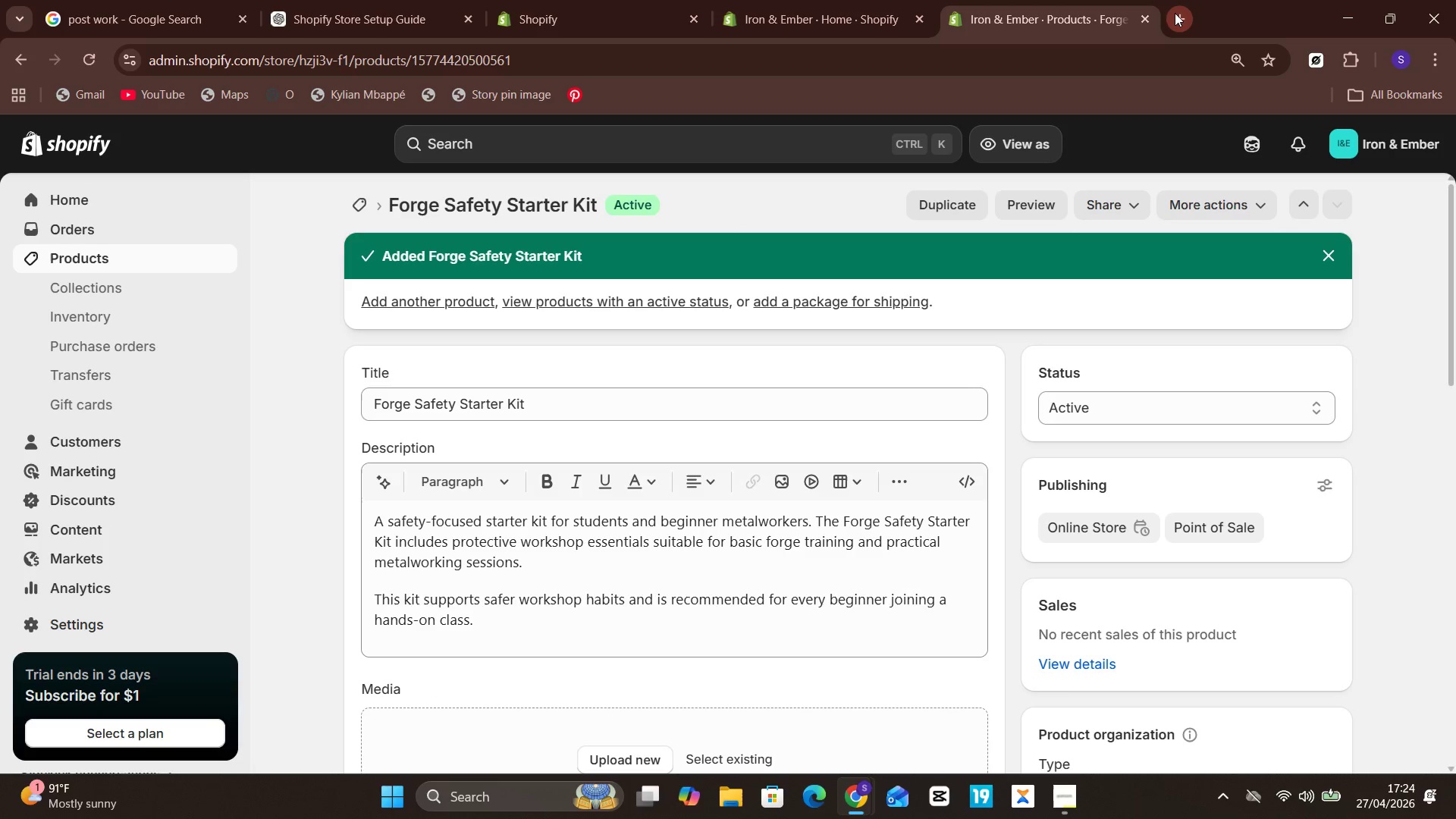 
left_click([1175, 13])
 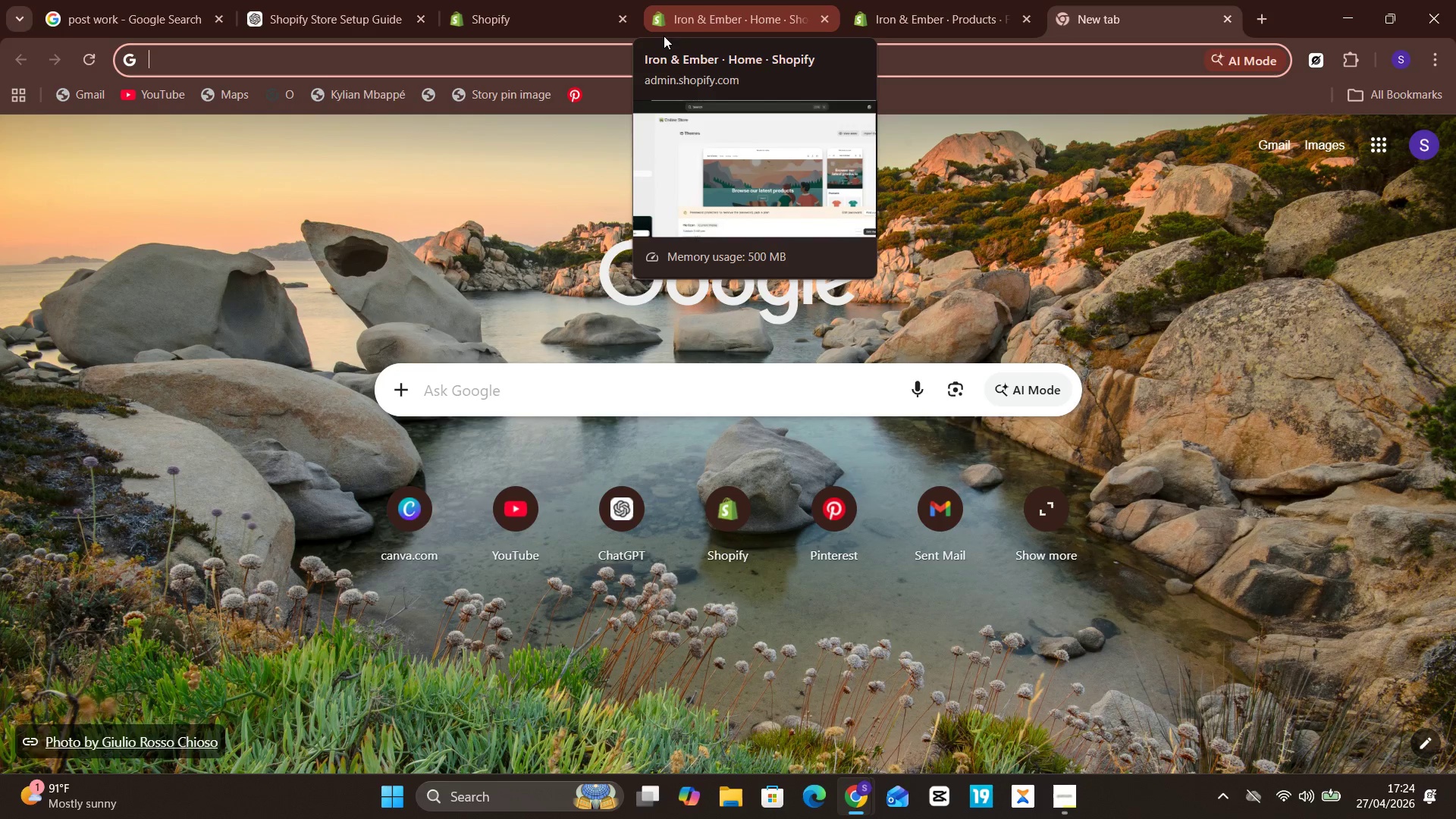 
type(FORGE SAFETY STARTER KIT)
 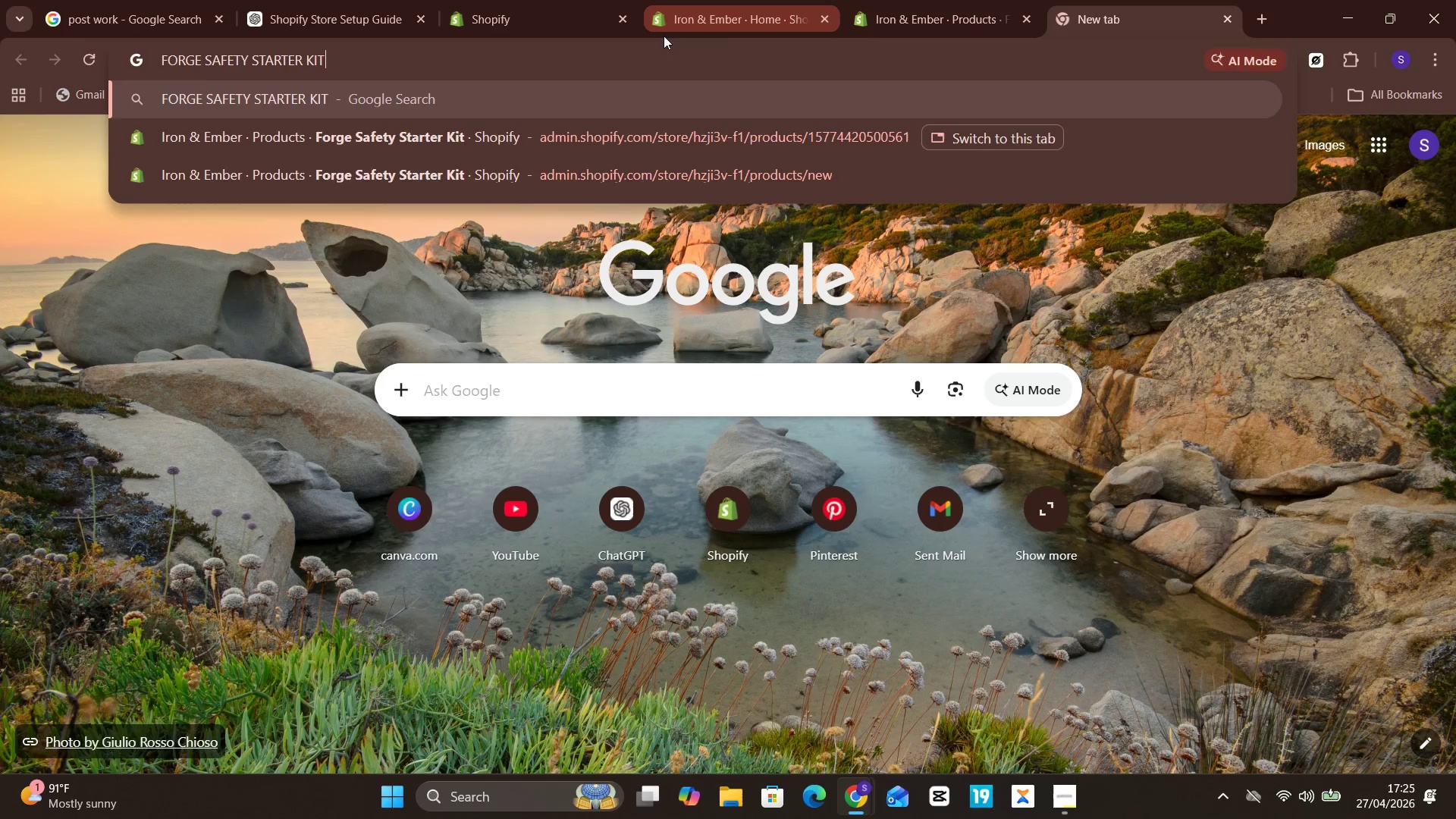 
key(Enter)
 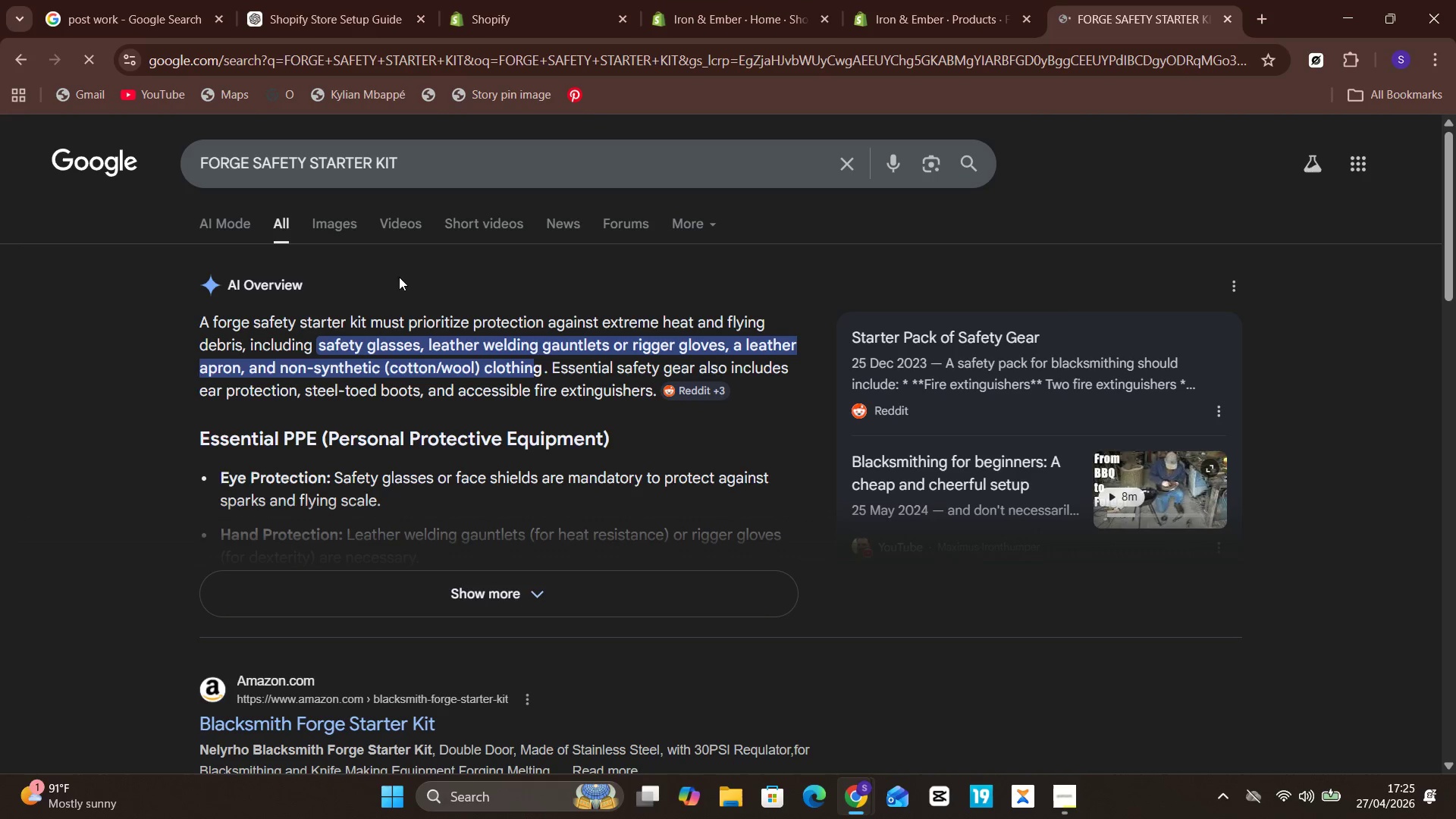 
left_click([337, 206])
 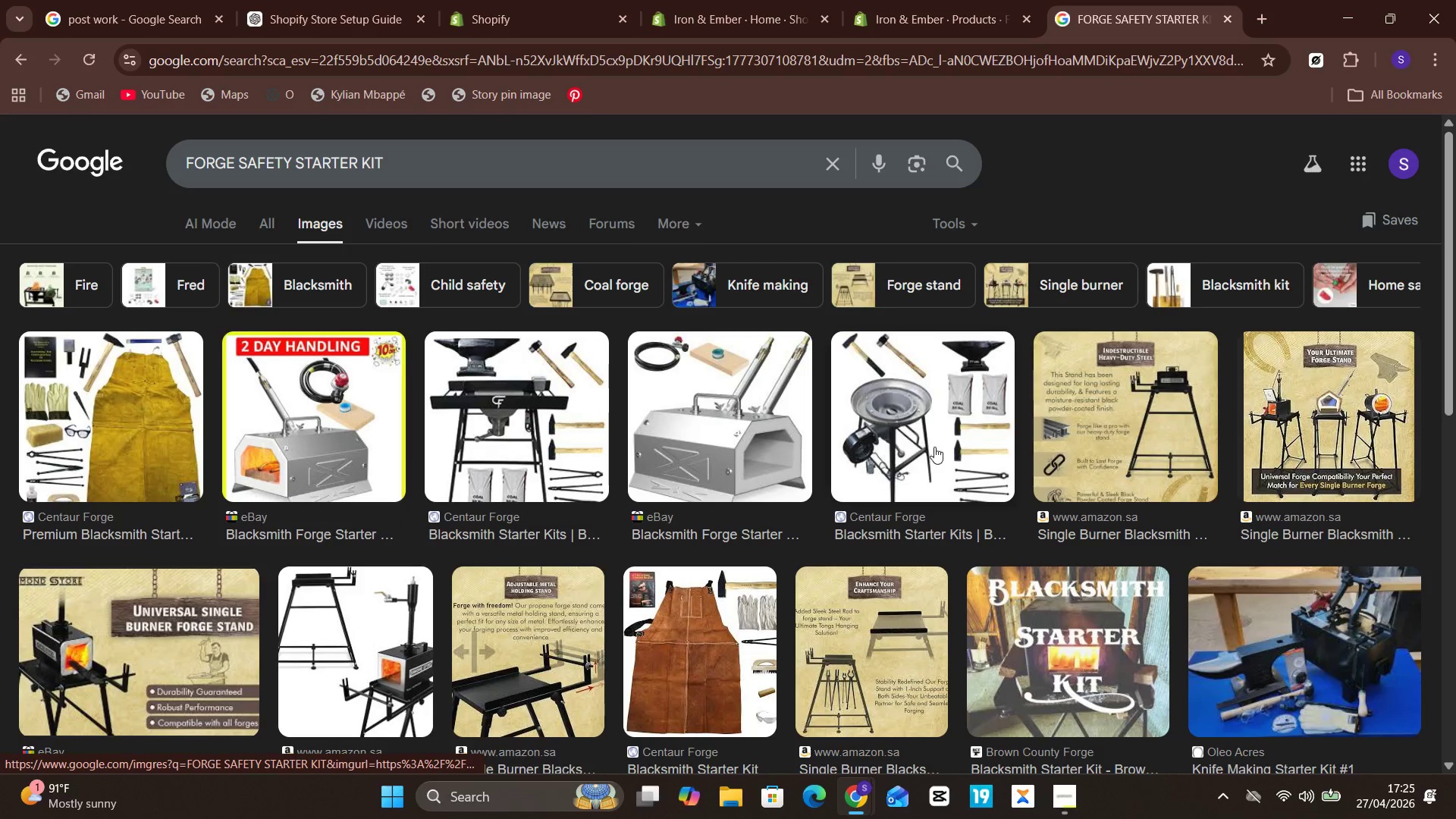 
left_click([934, 432])
 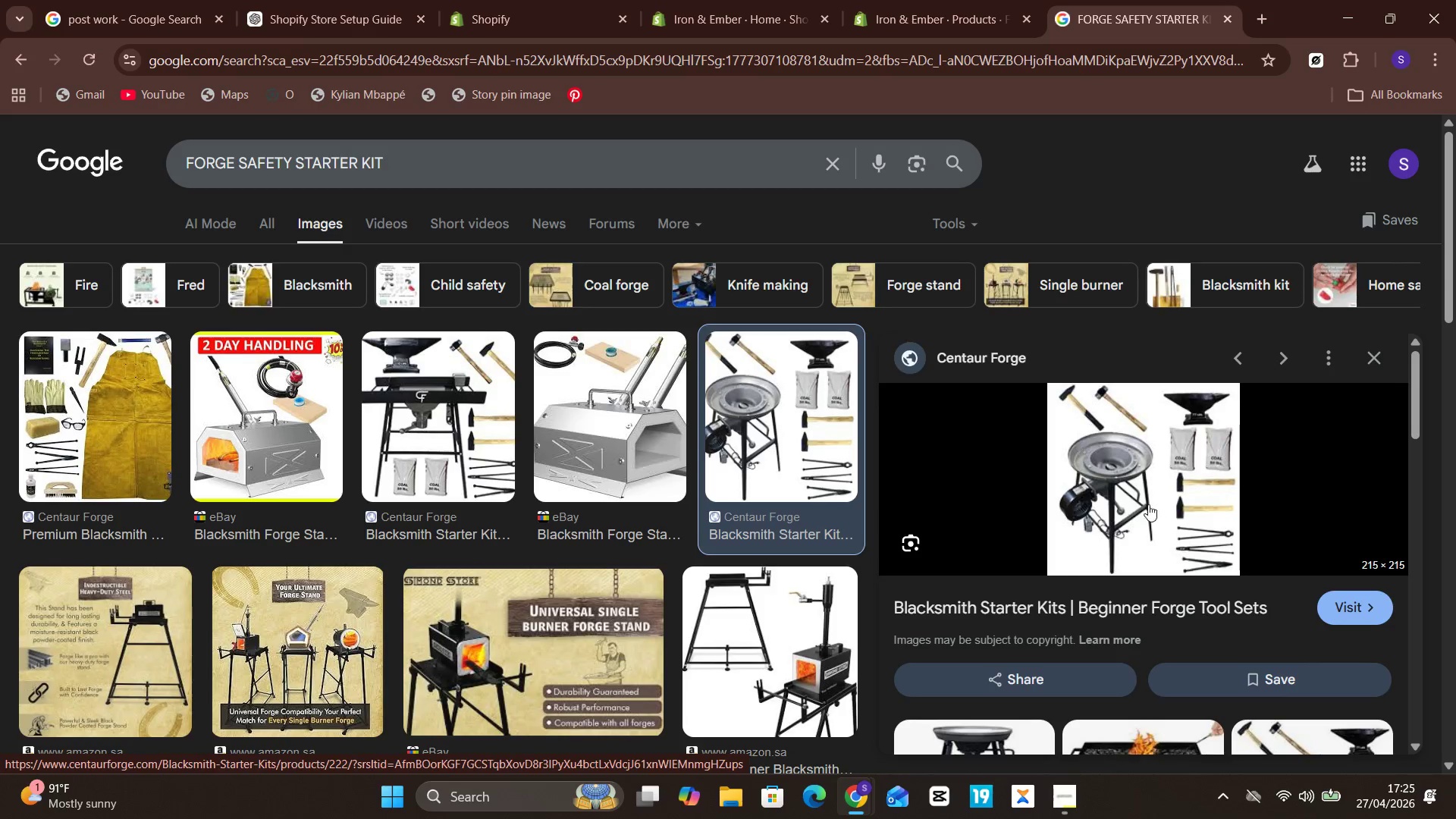 
right_click([1133, 502])
 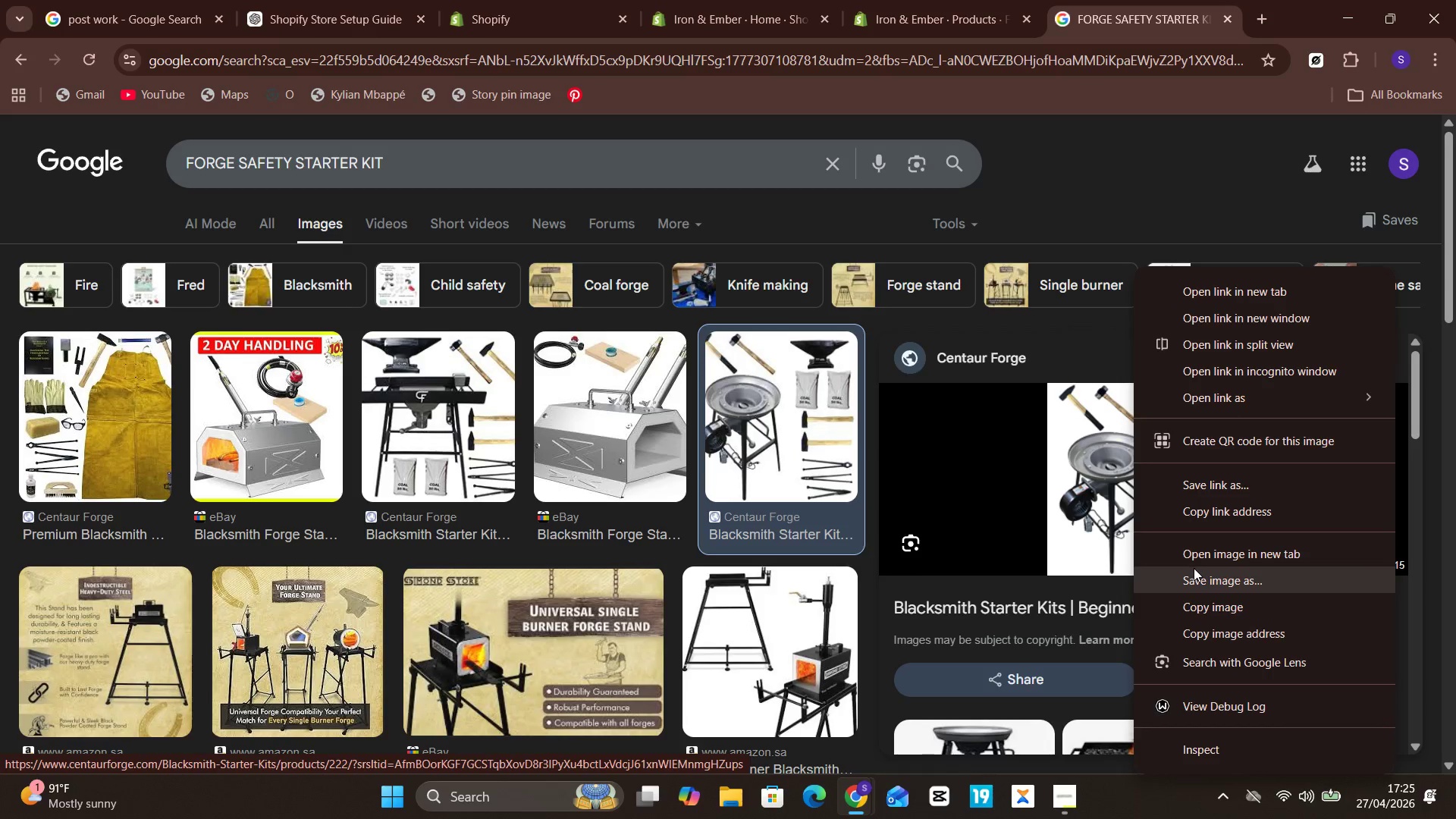 
left_click([1197, 584])
 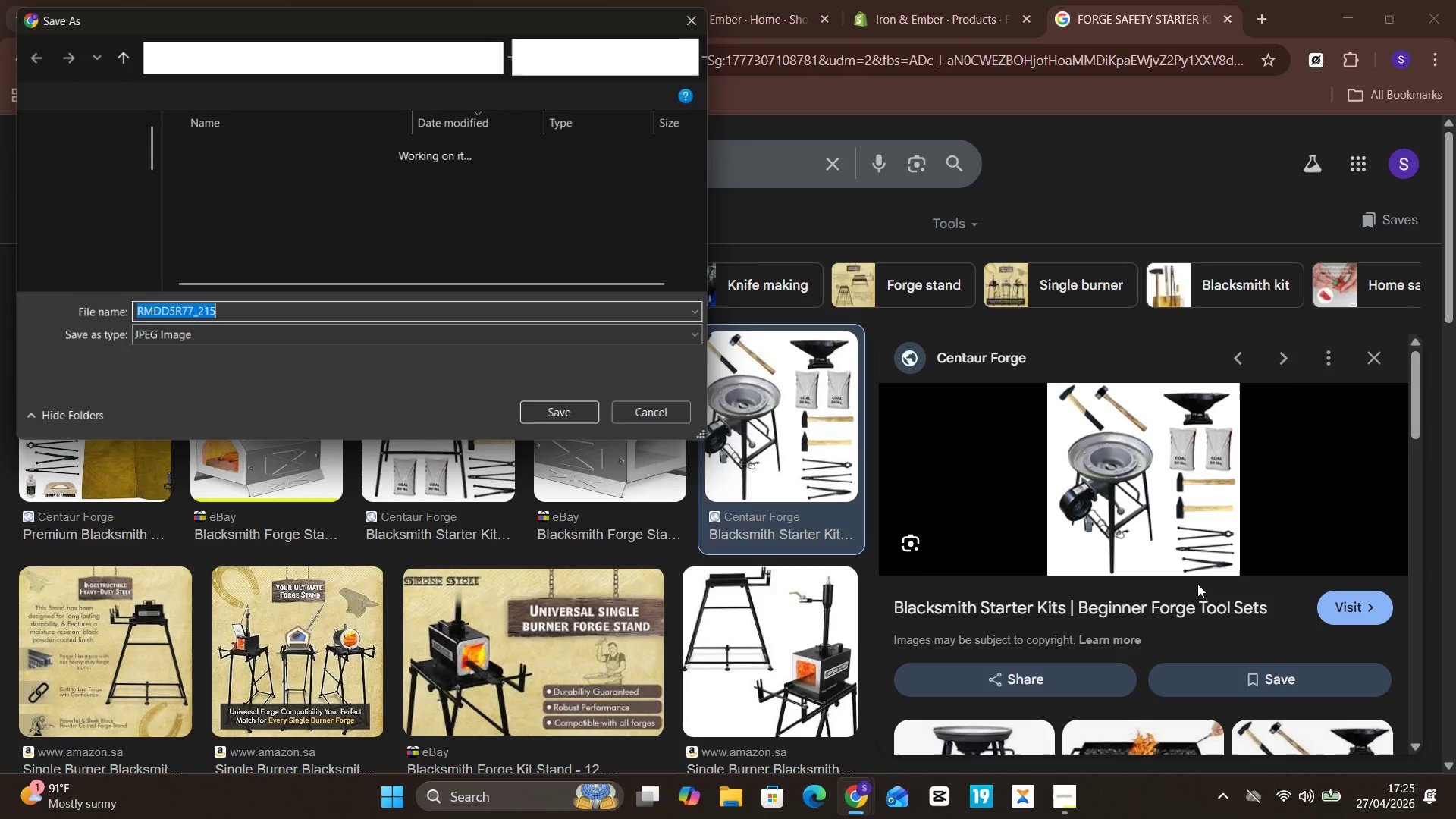 
key(Enter)
 